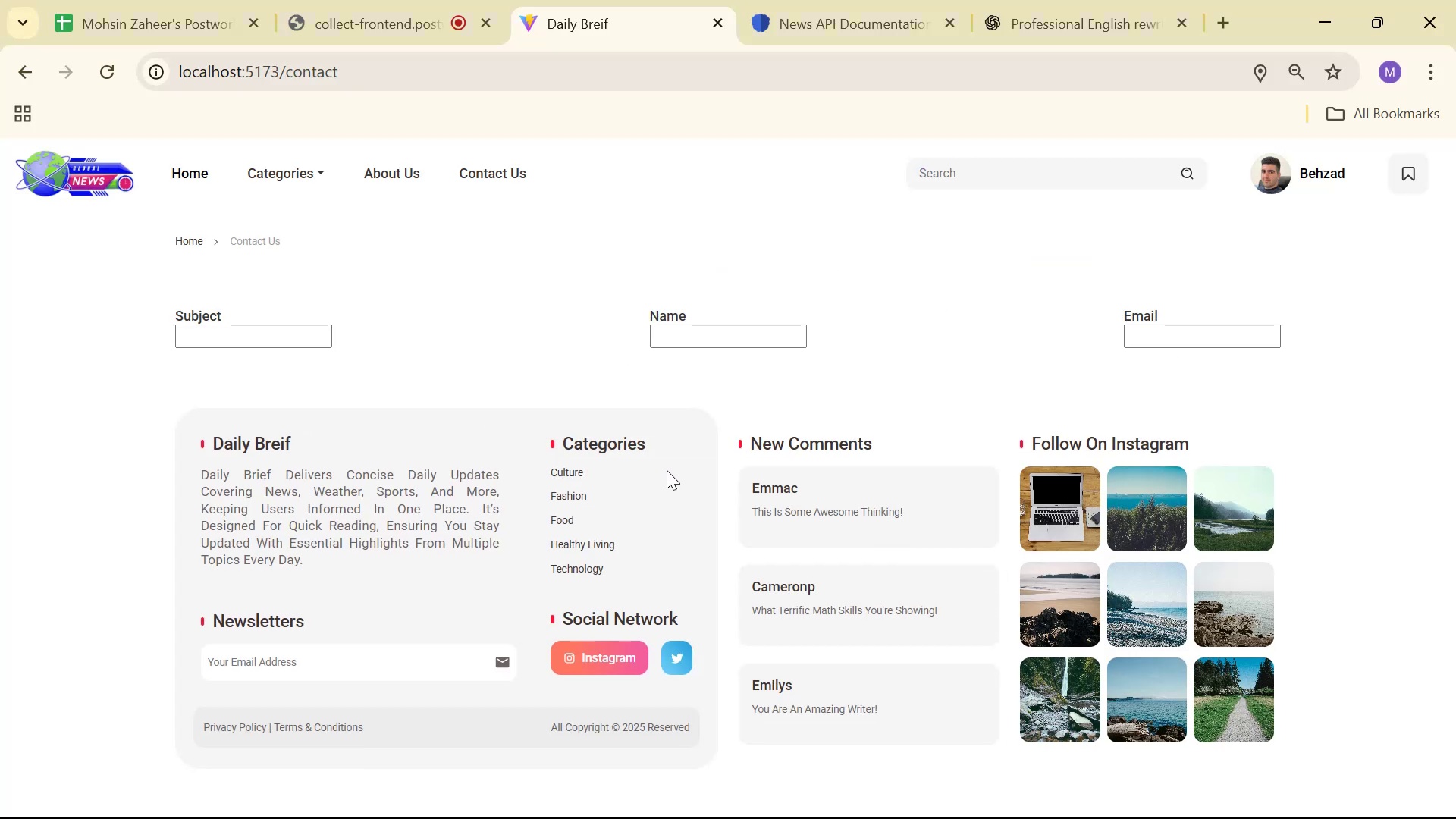 
key(Alt+Tab)
 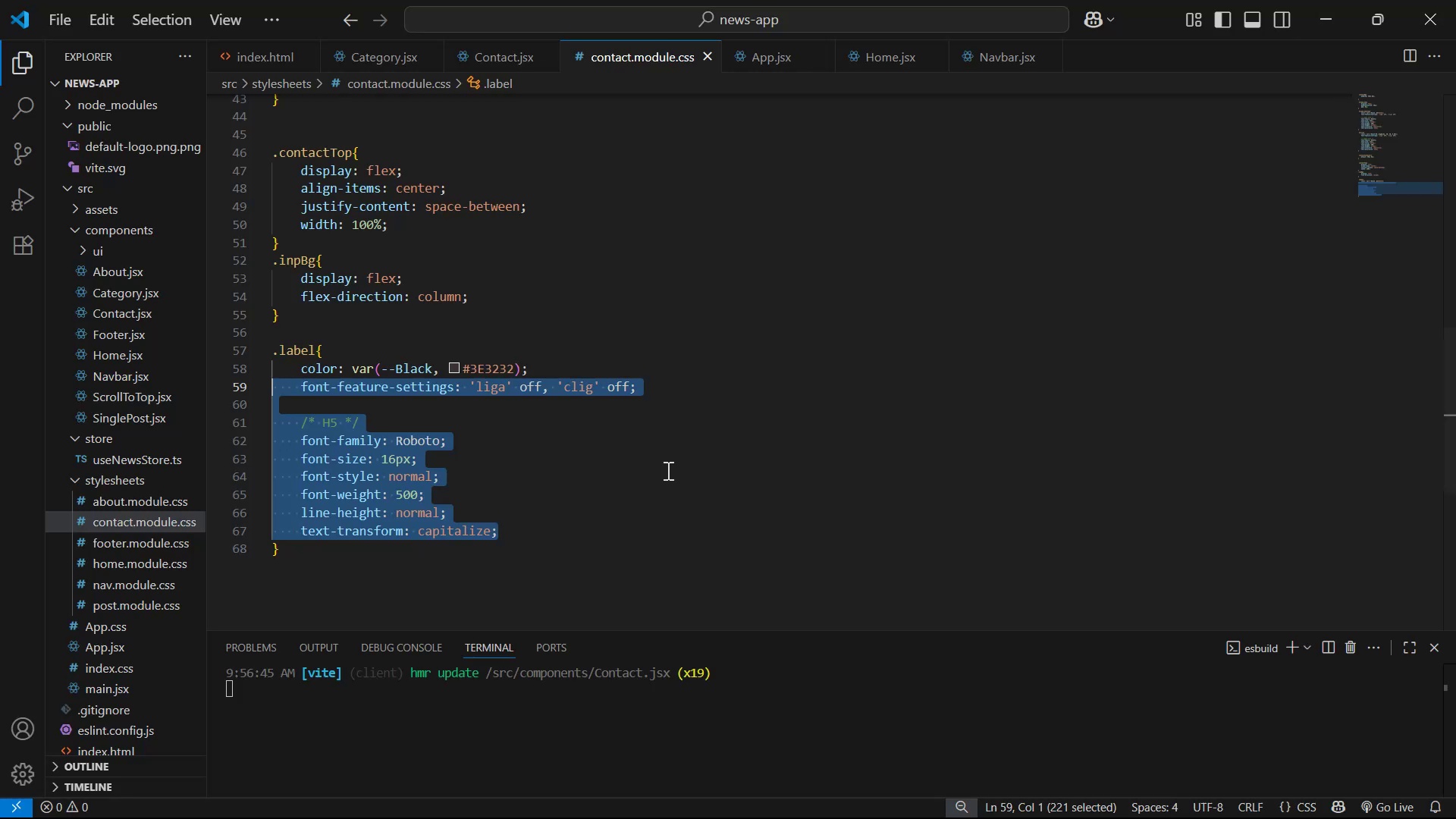 
key(Alt+Tab)
 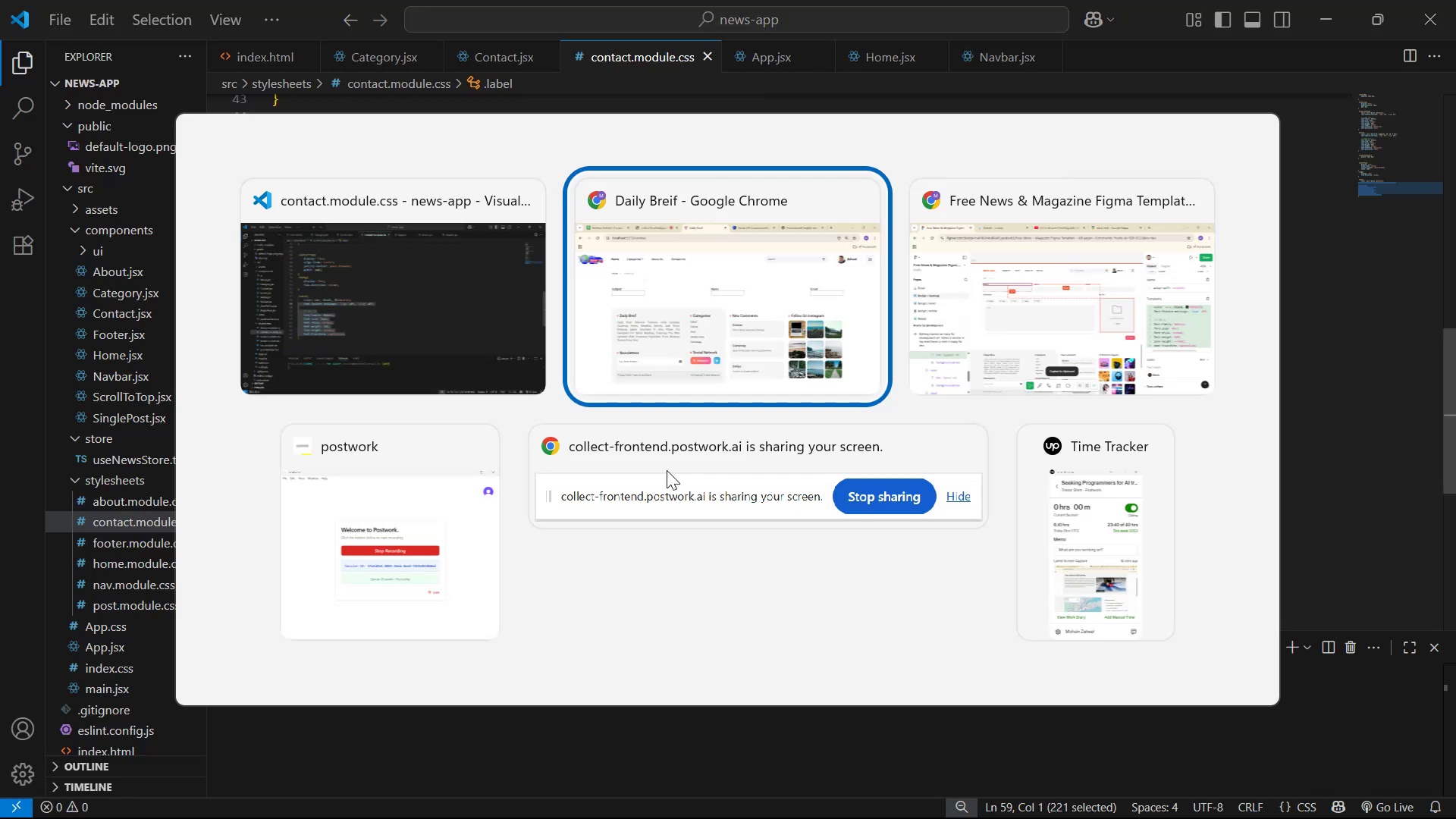 
key(Alt+Tab)
 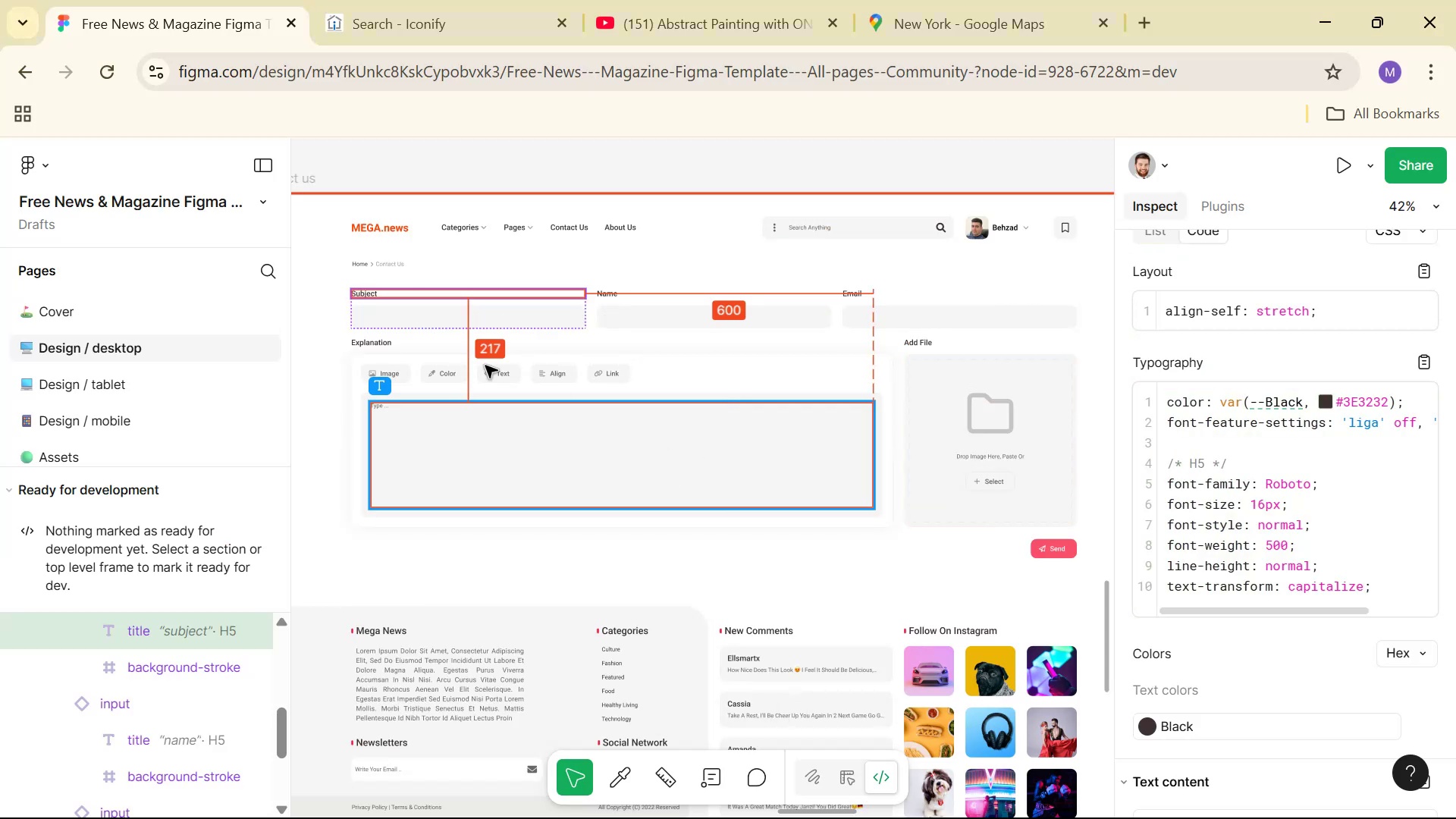 
key(Alt+Tab)
 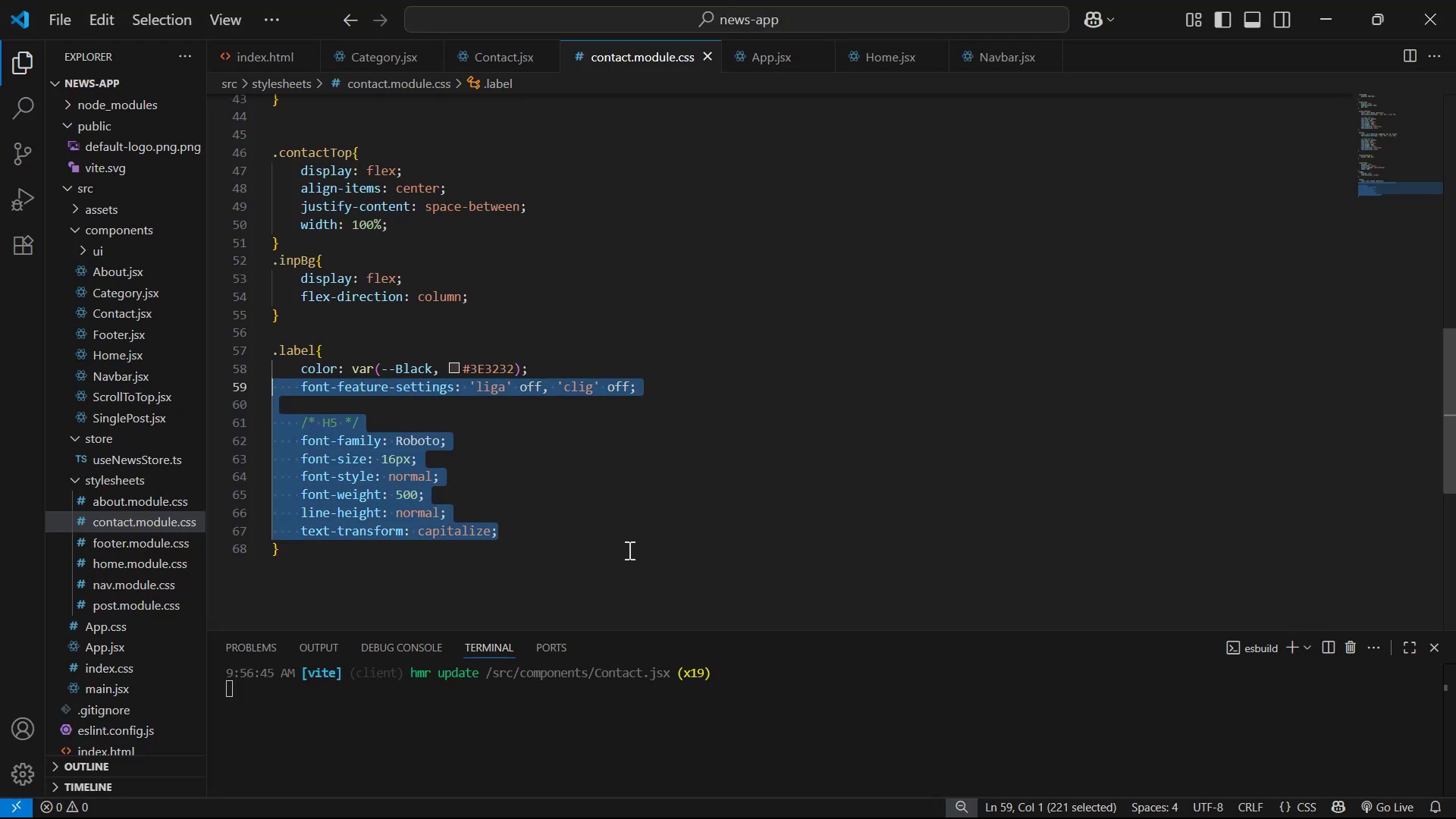 
double_click([604, 541])
 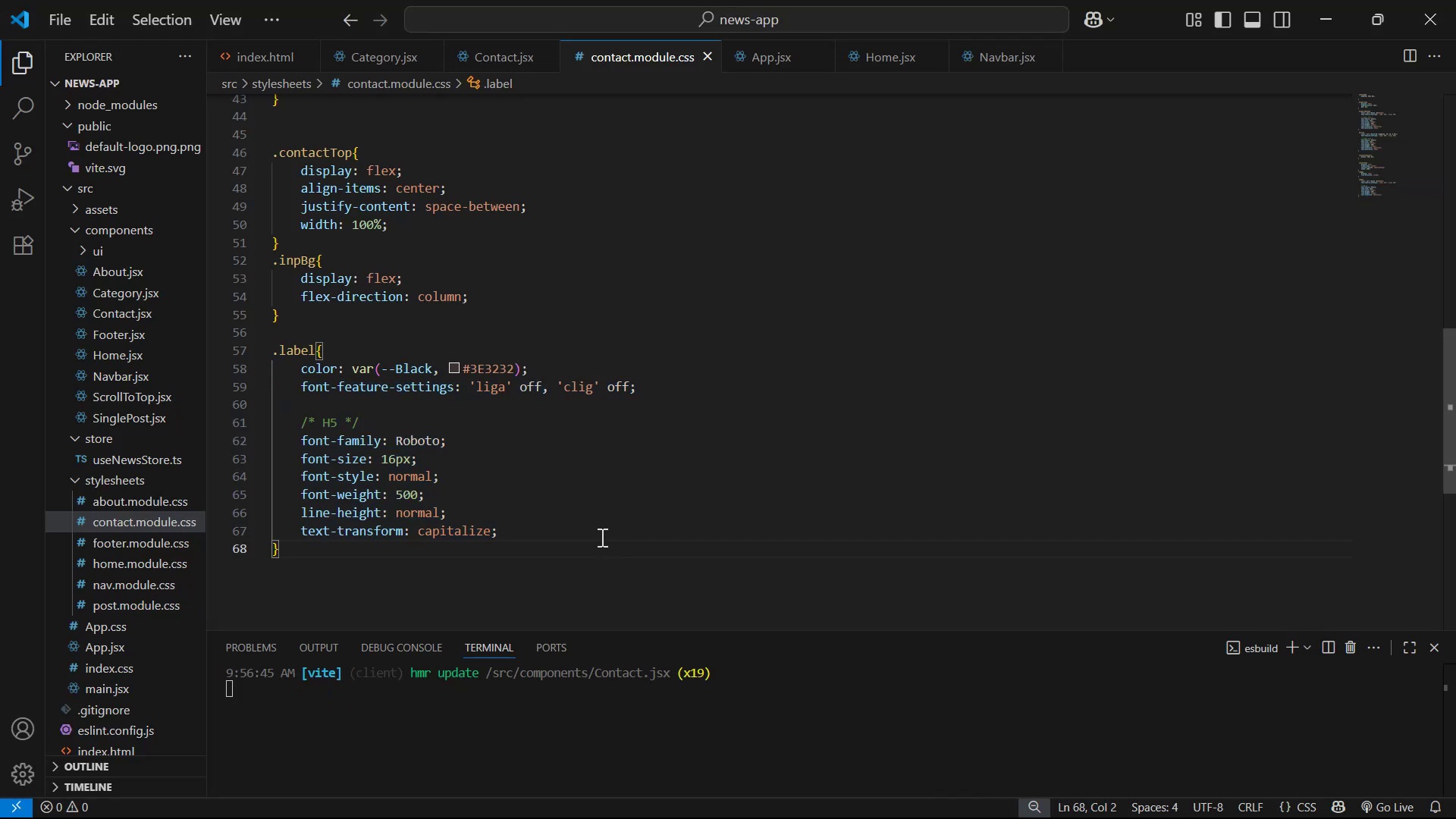 
triple_click([600, 534])
 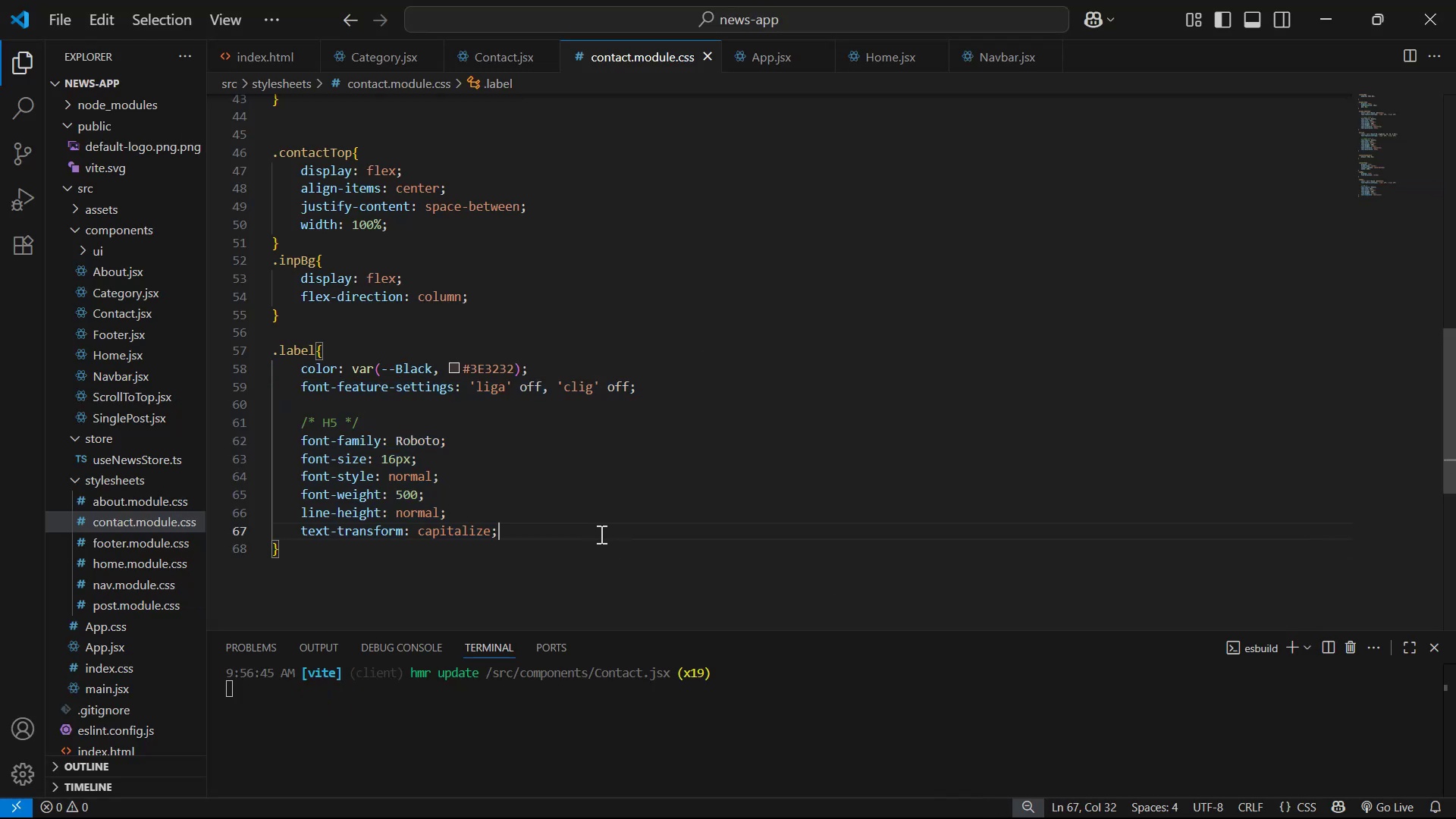 
key(Enter)
 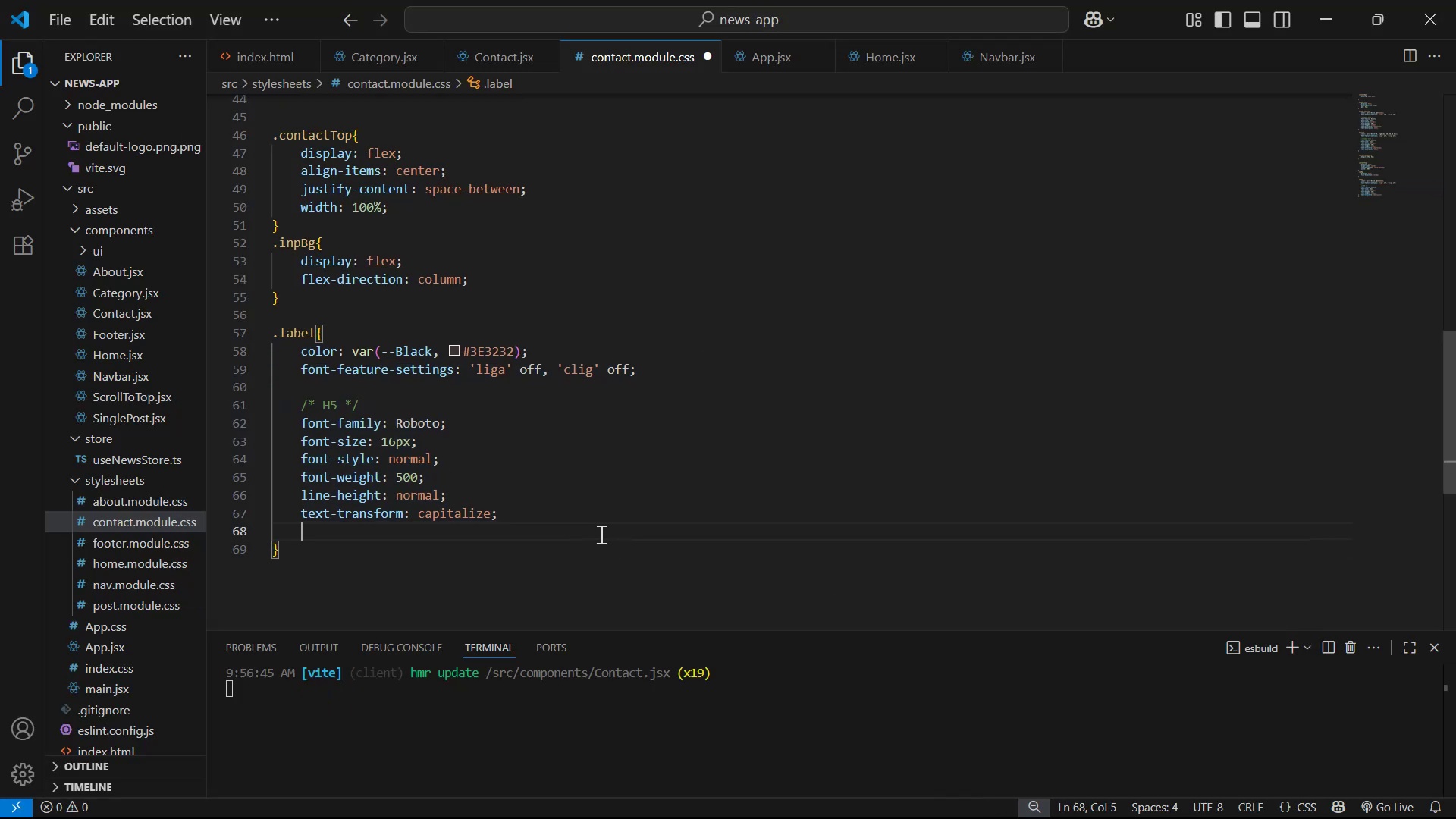 
type(ma)
 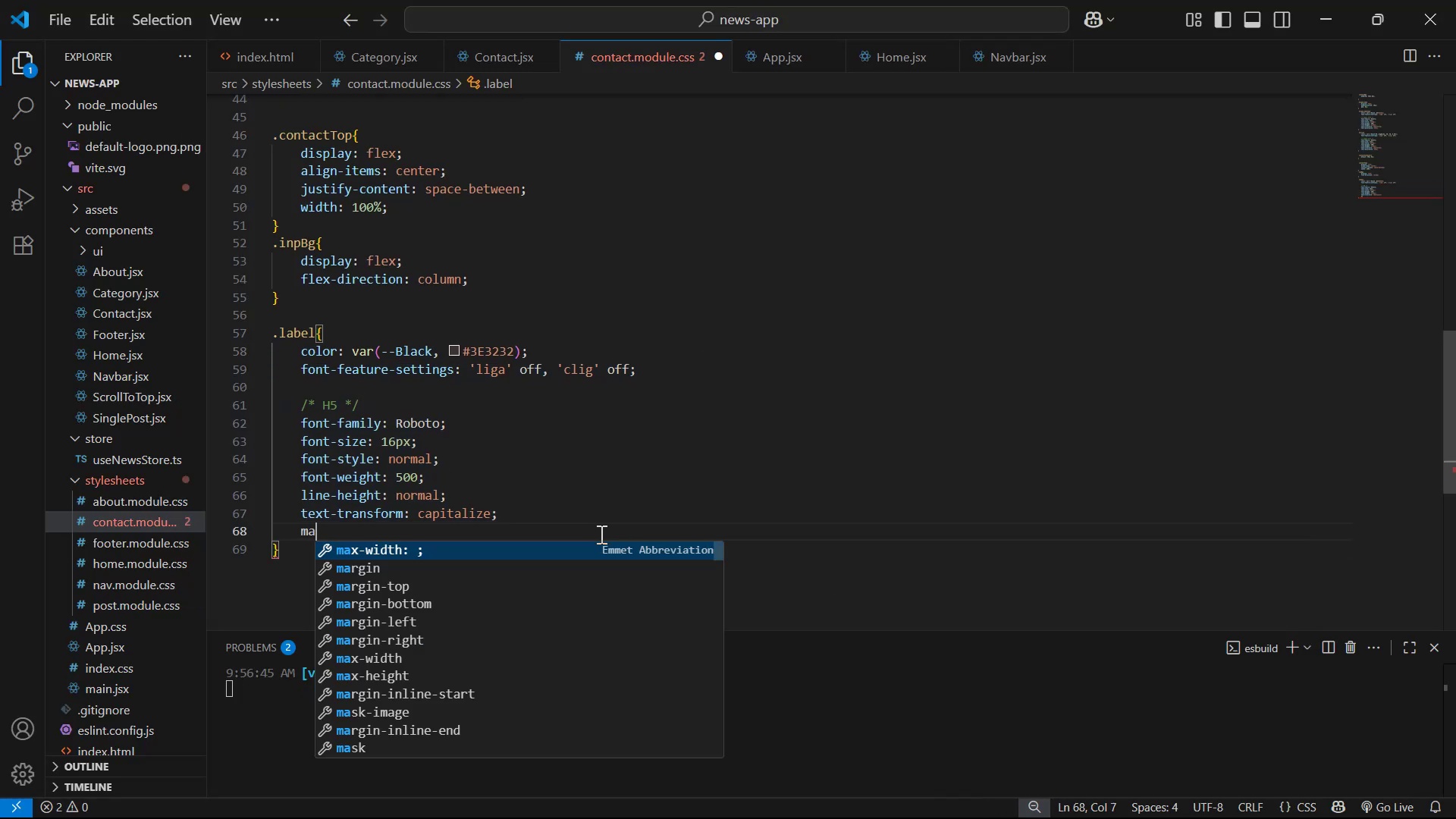 
key(ArrowDown)
 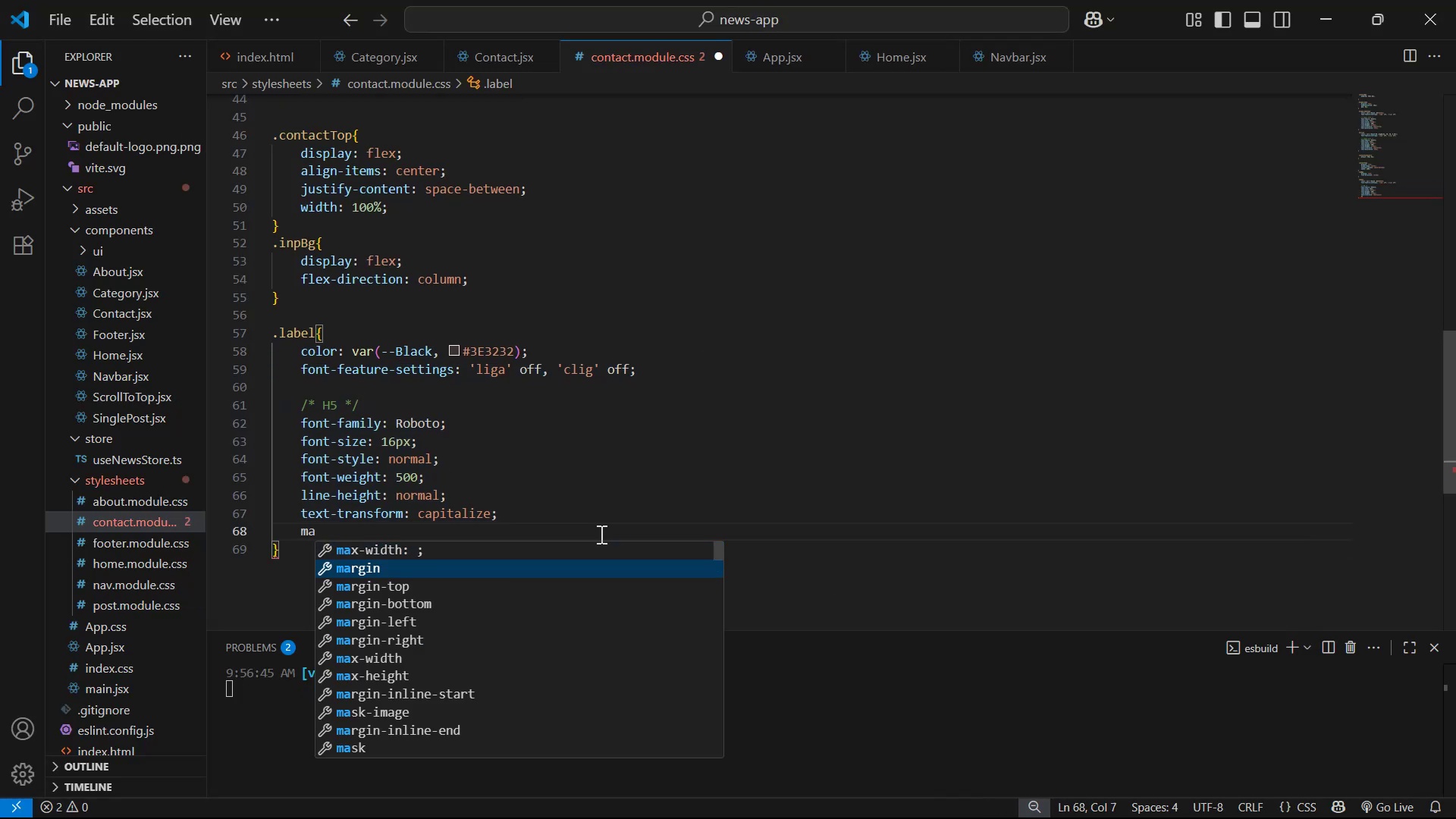 
key(ArrowDown)
 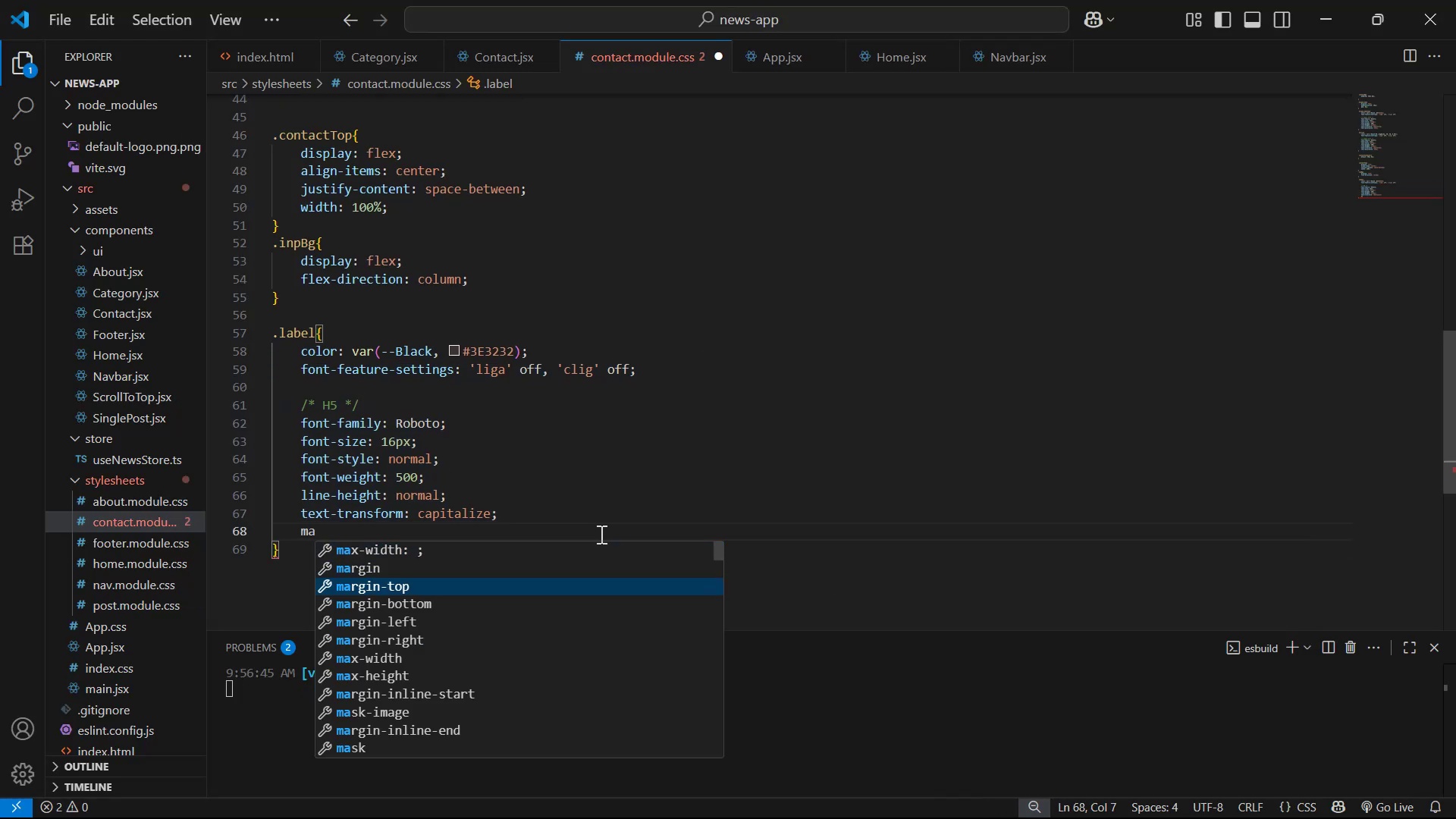 
key(ArrowDown)
 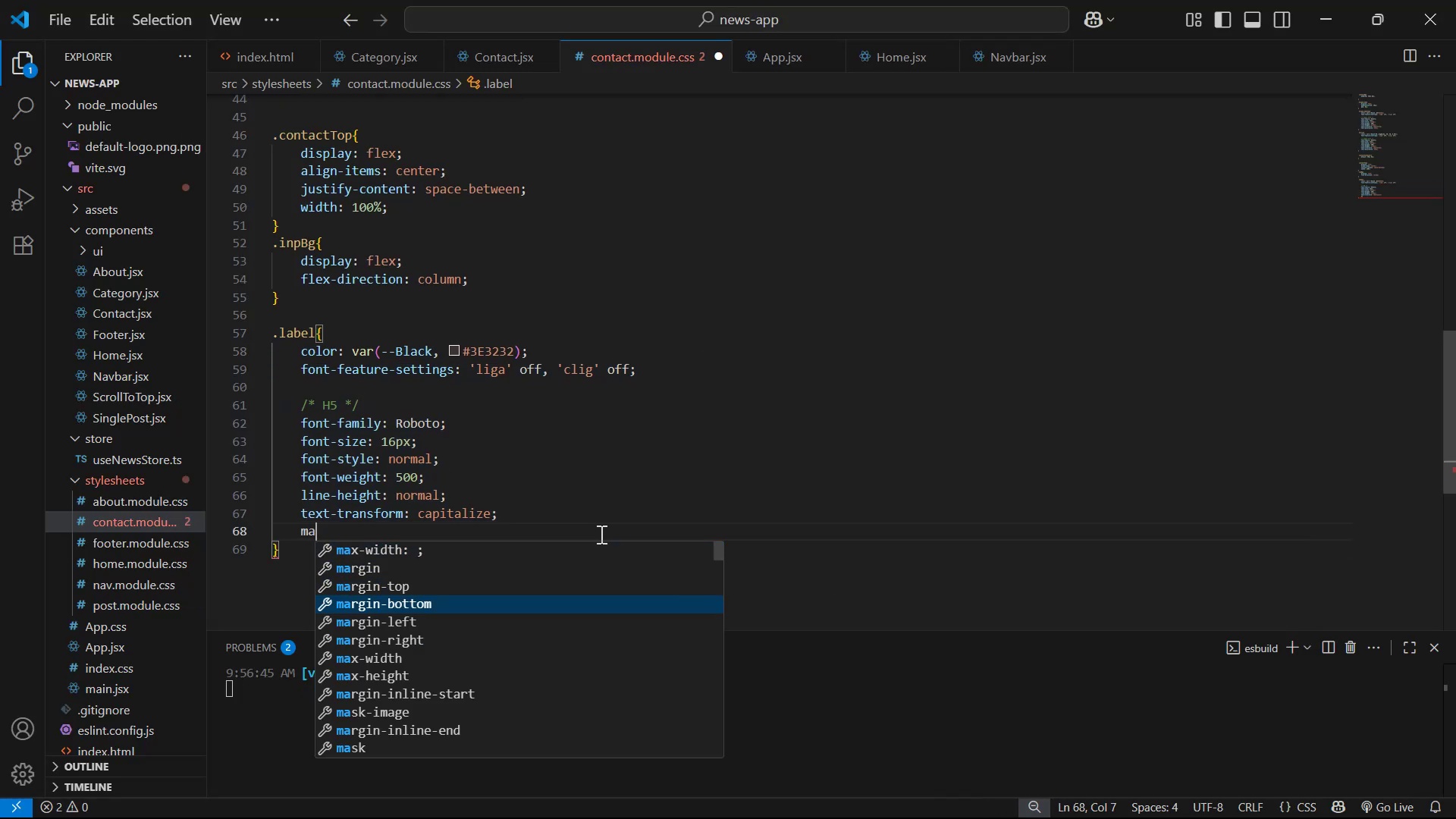 
key(Enter)
 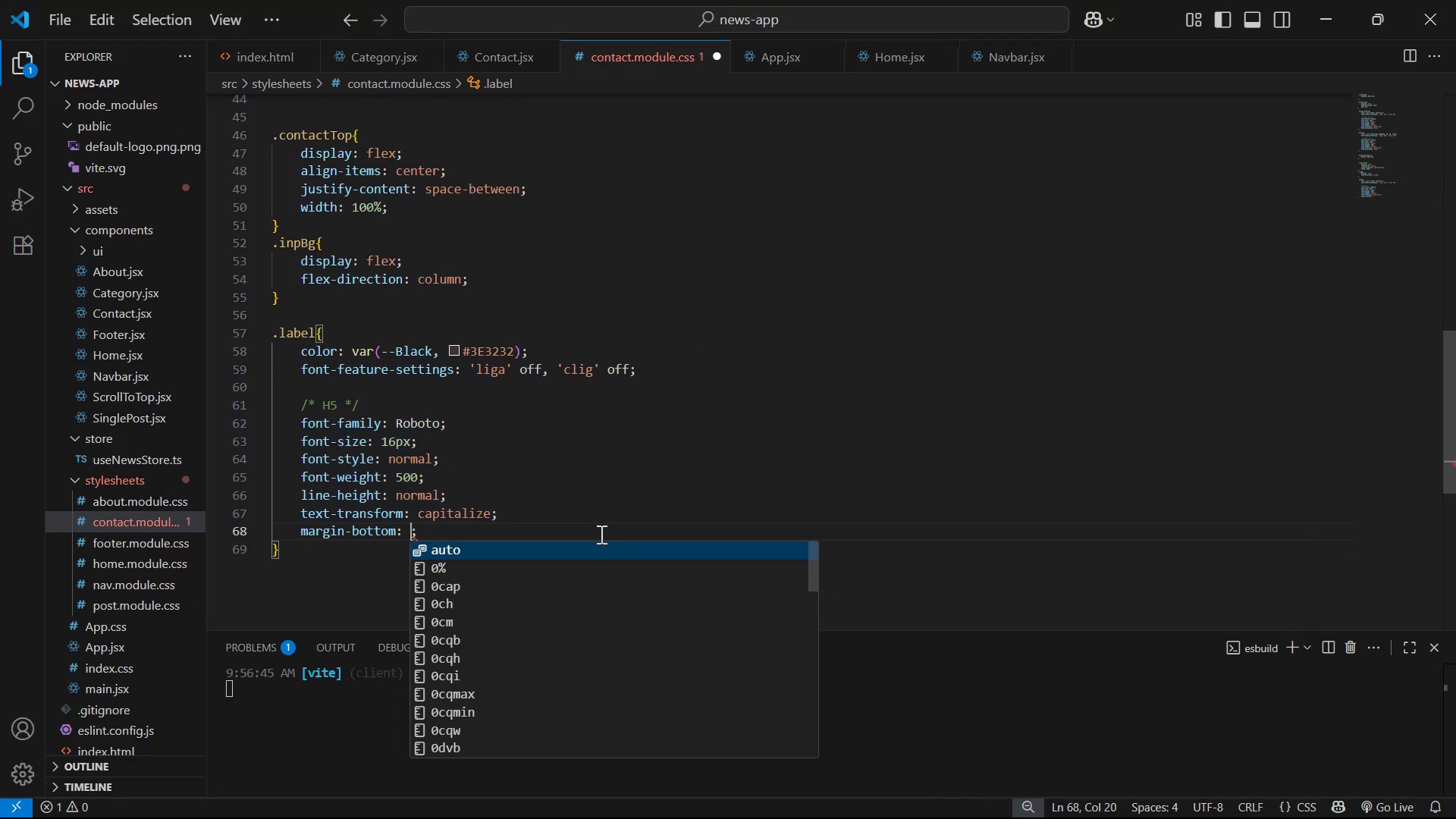 
type(15px)
 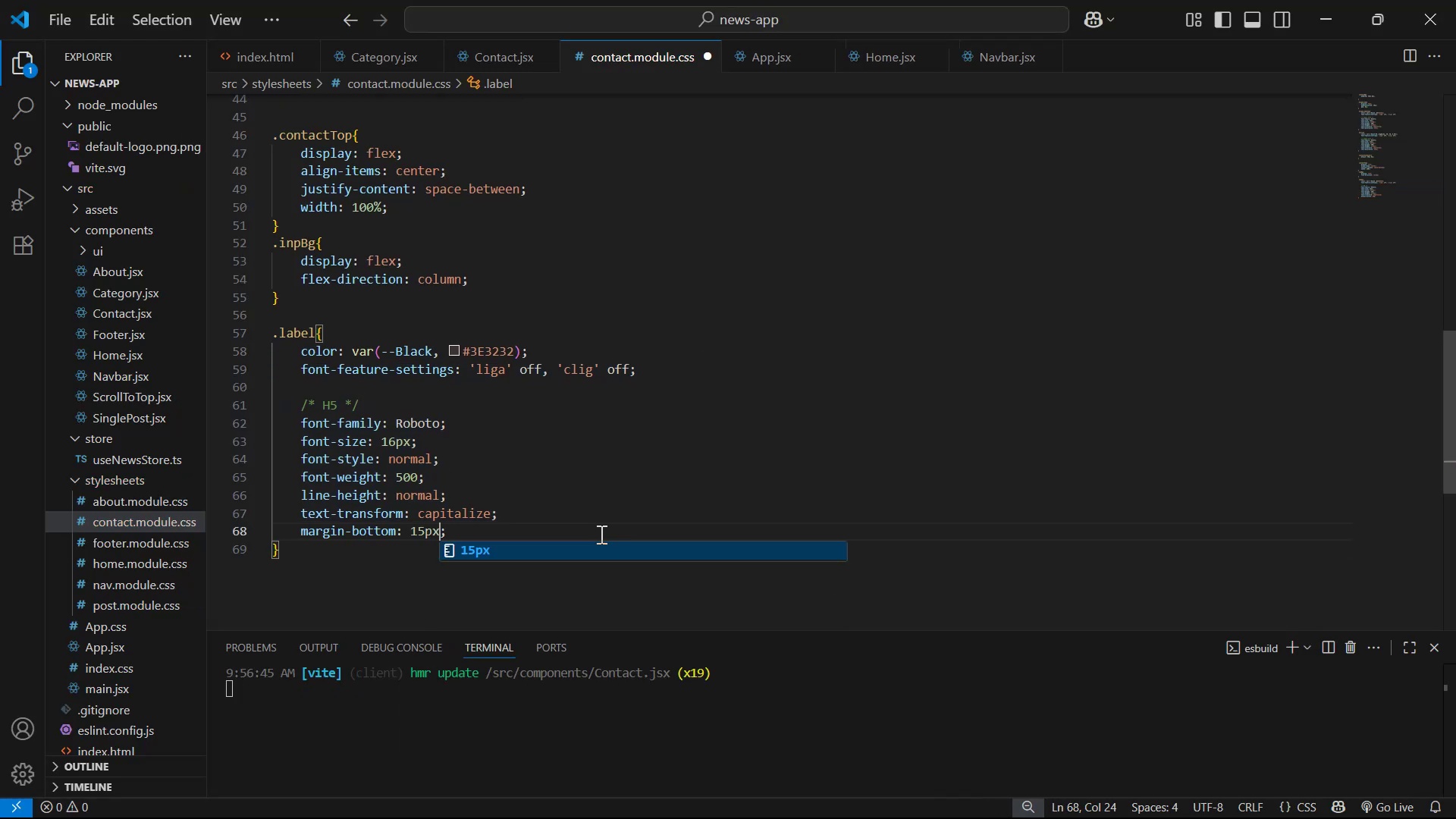 
key(Control+S)
 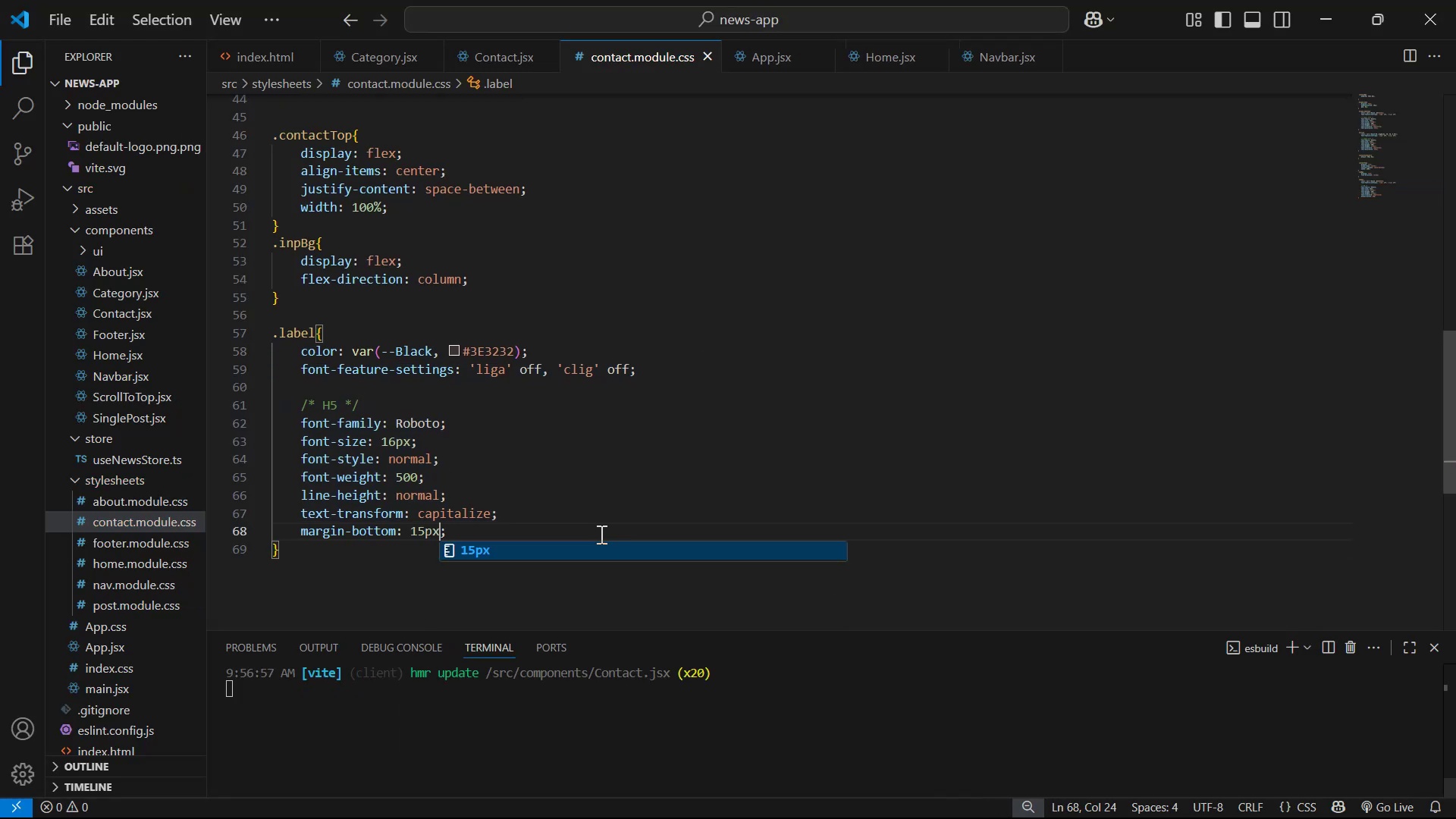 
key(Alt+Tab)
 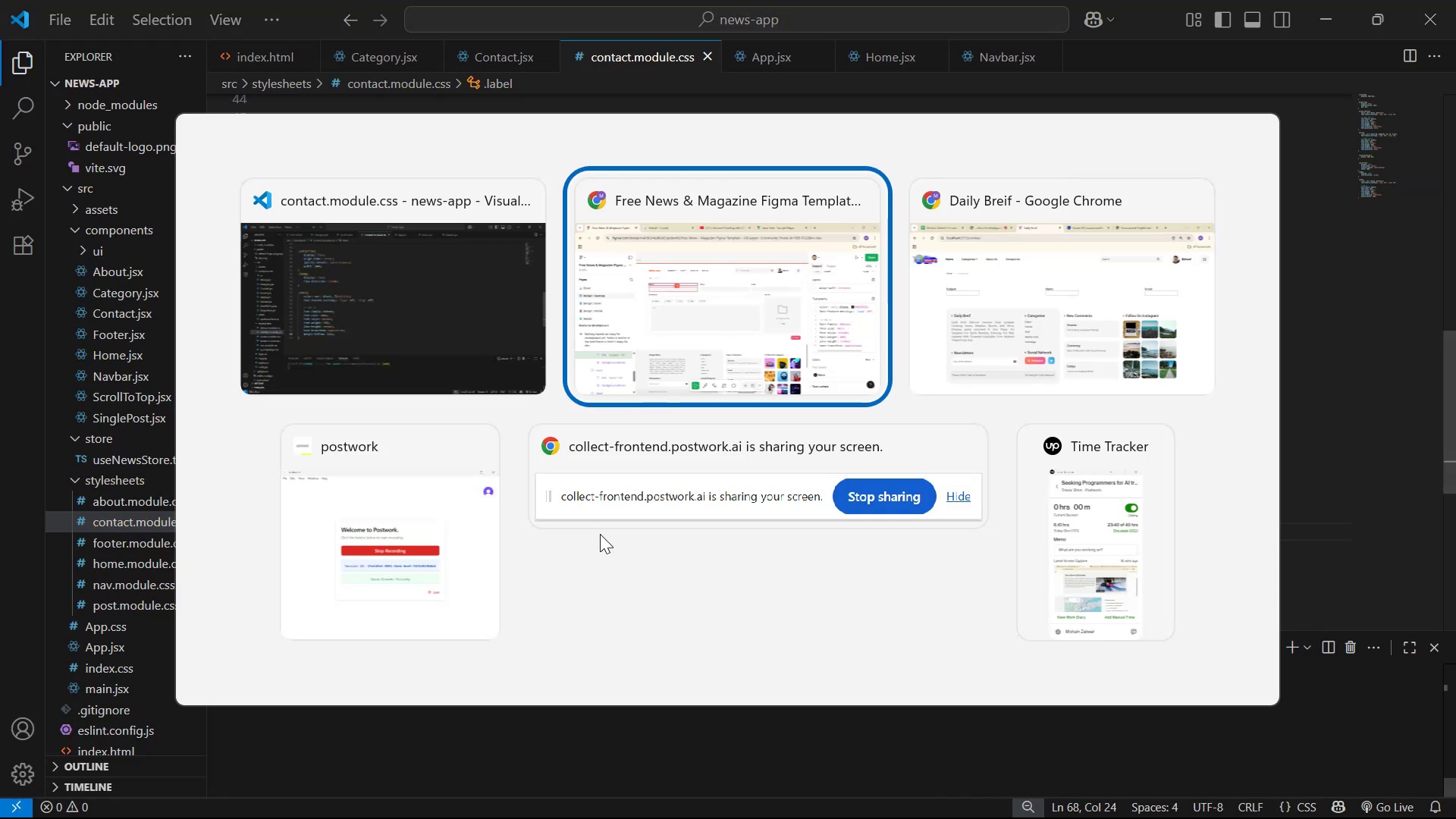 
key(Alt+Tab)
 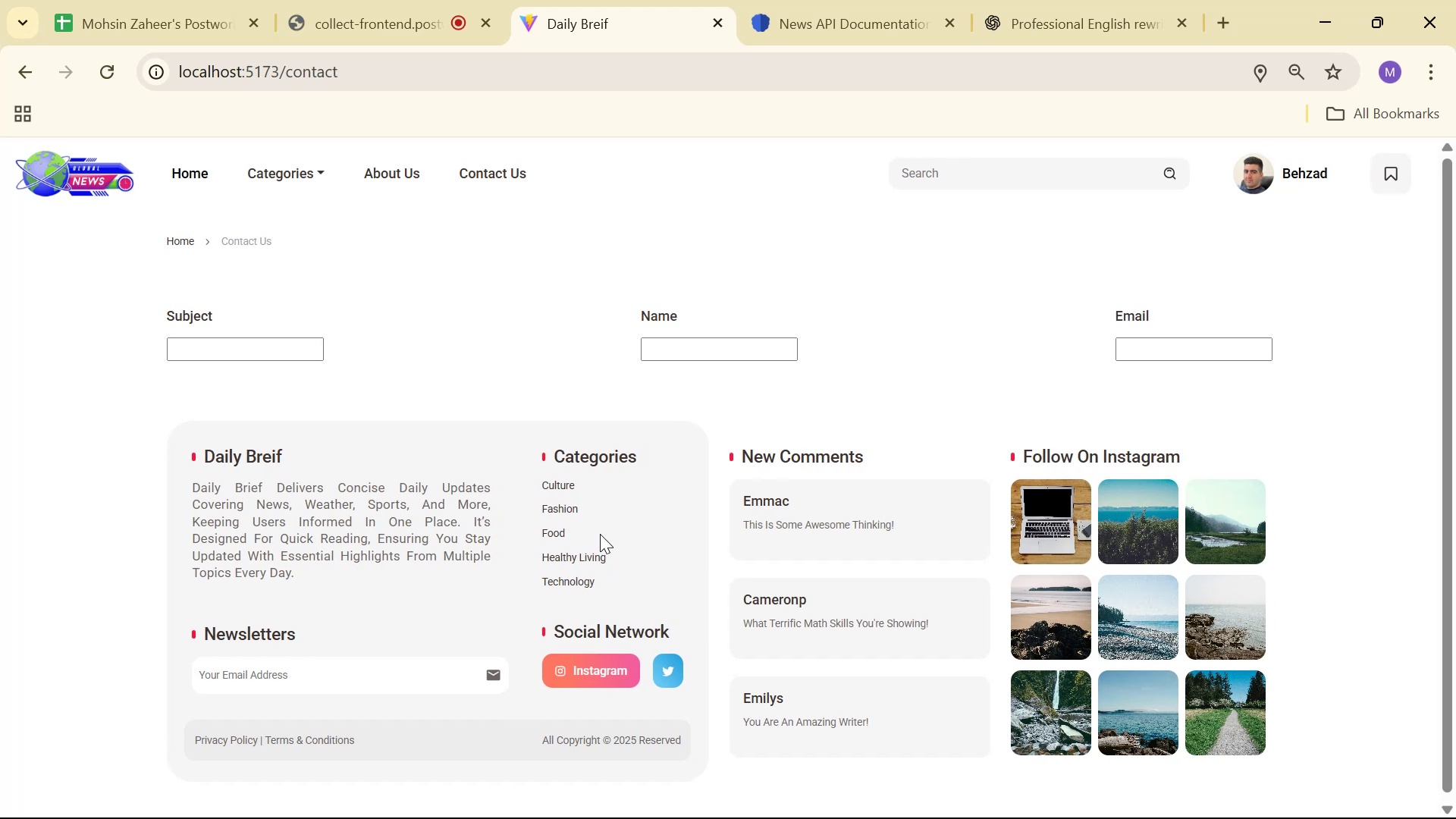 
key(Alt+Tab)
 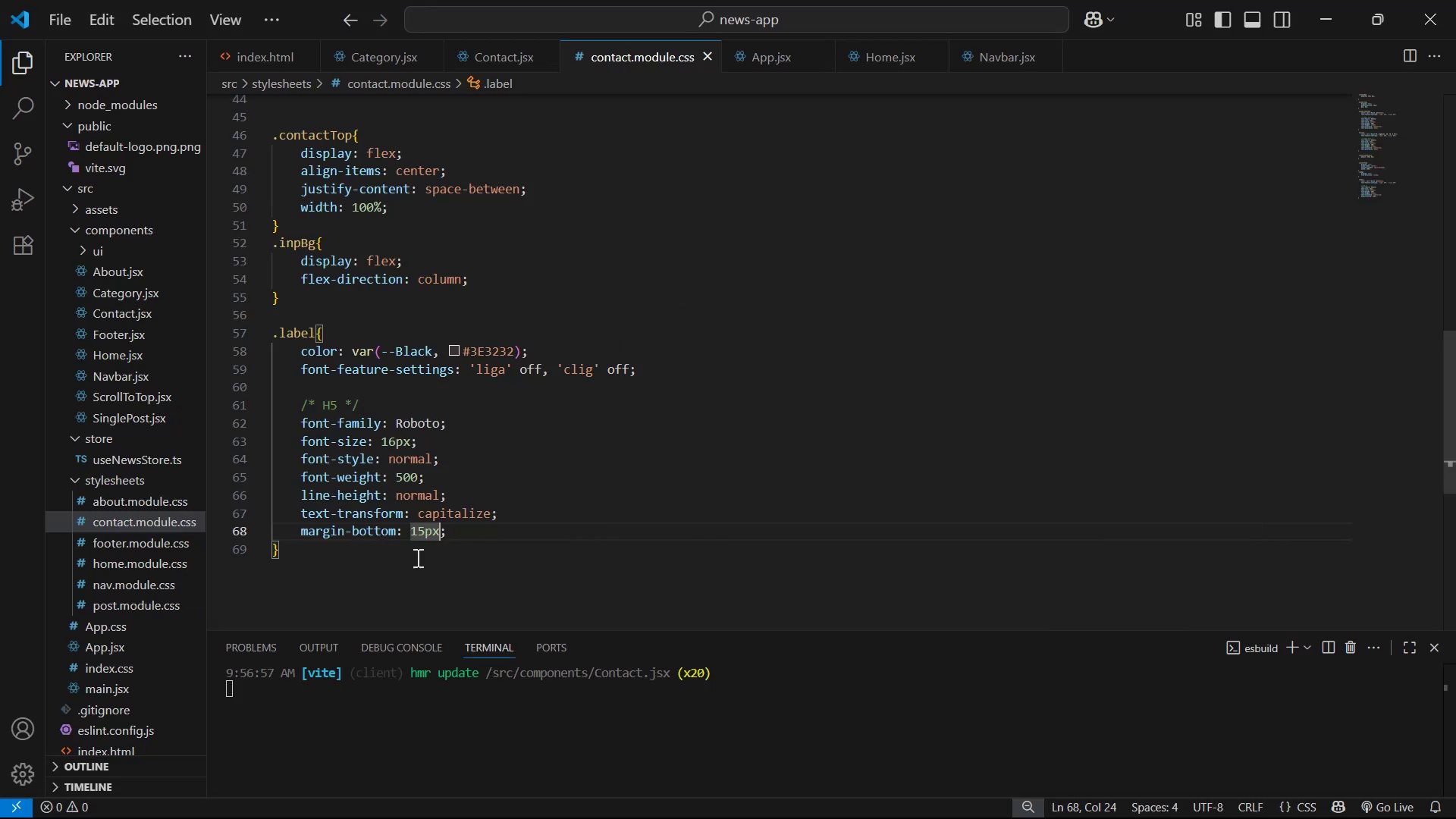 
left_click([354, 560])
 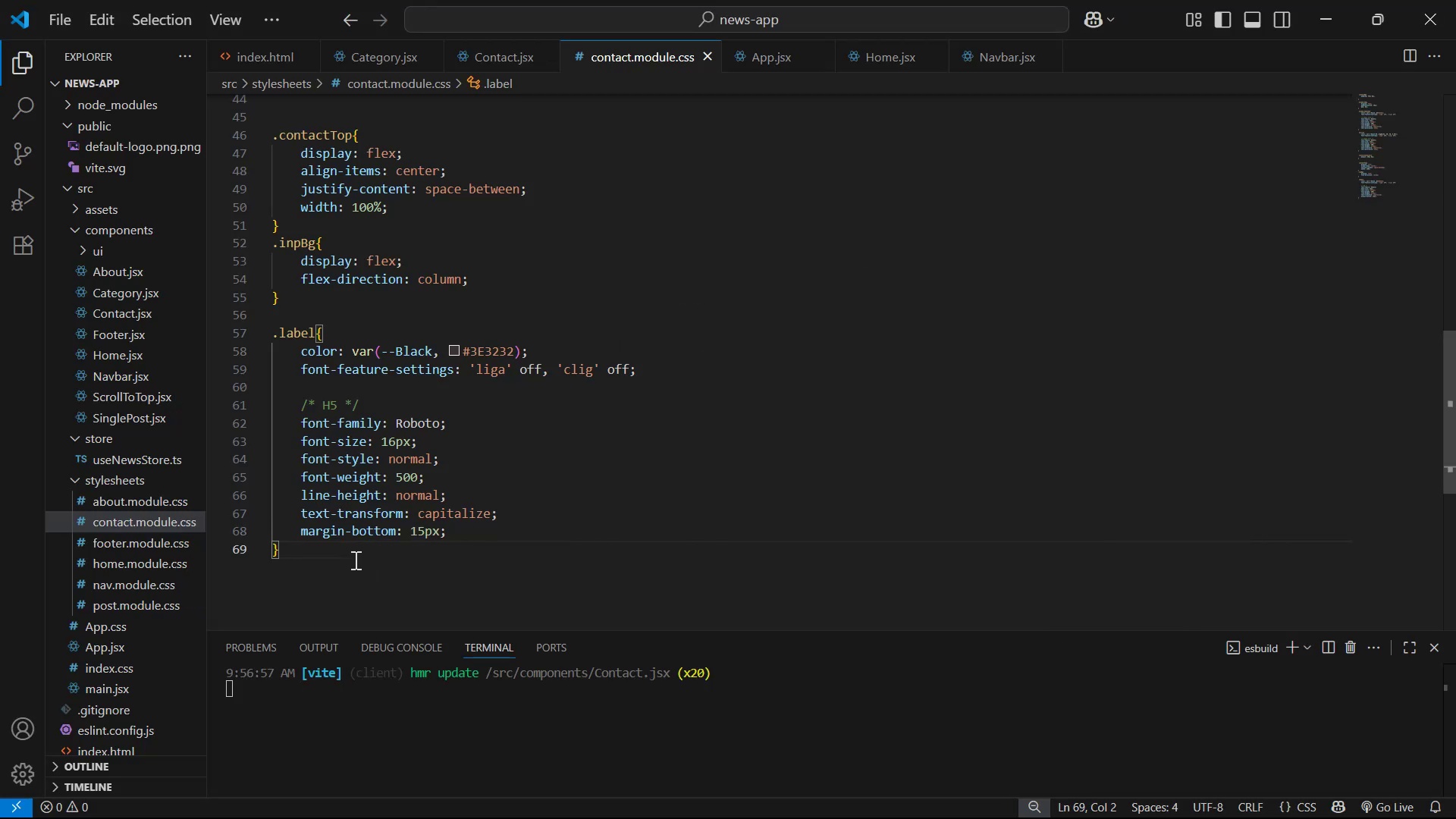 
key(Enter)
 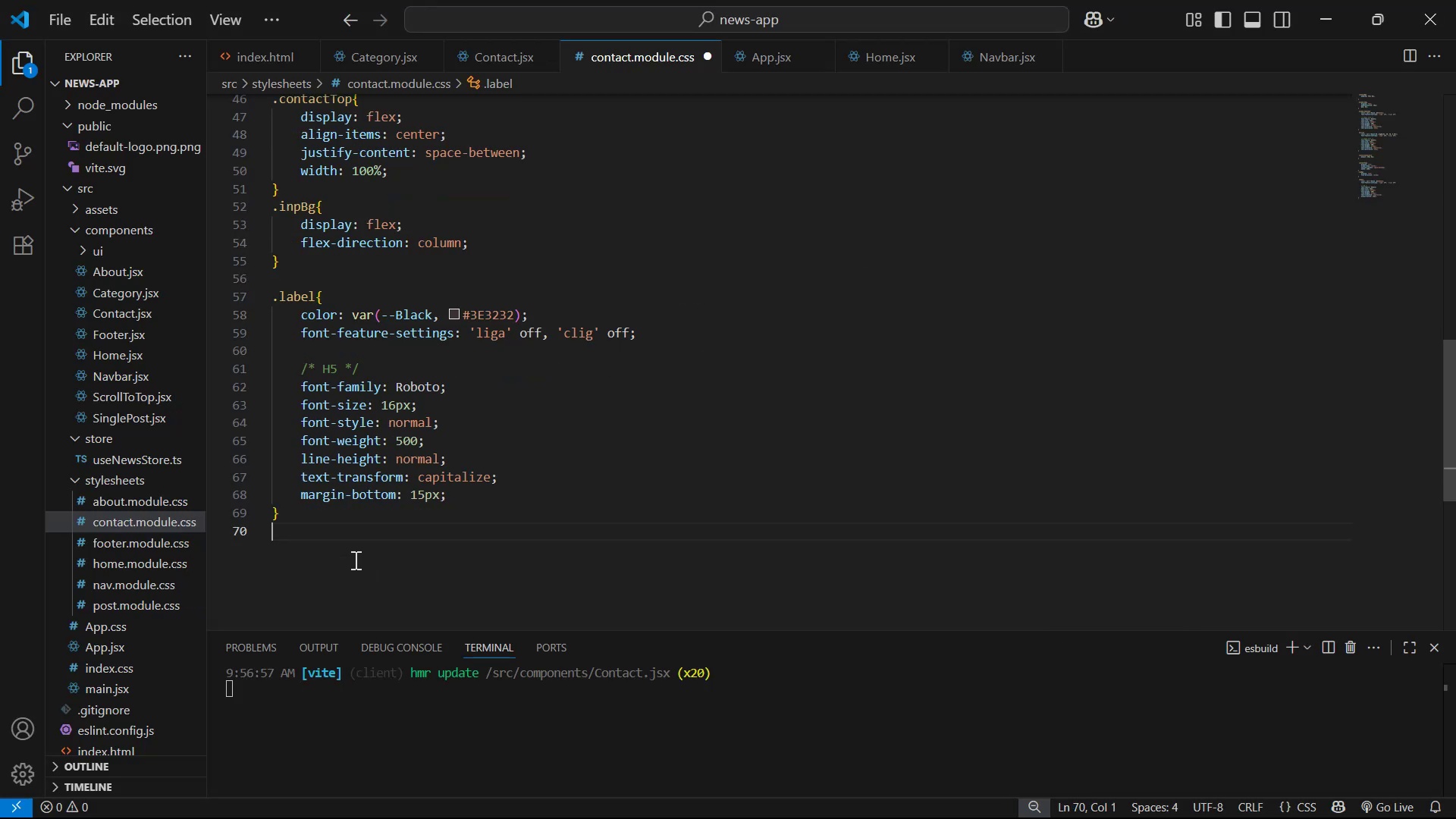 
key(Enter)
 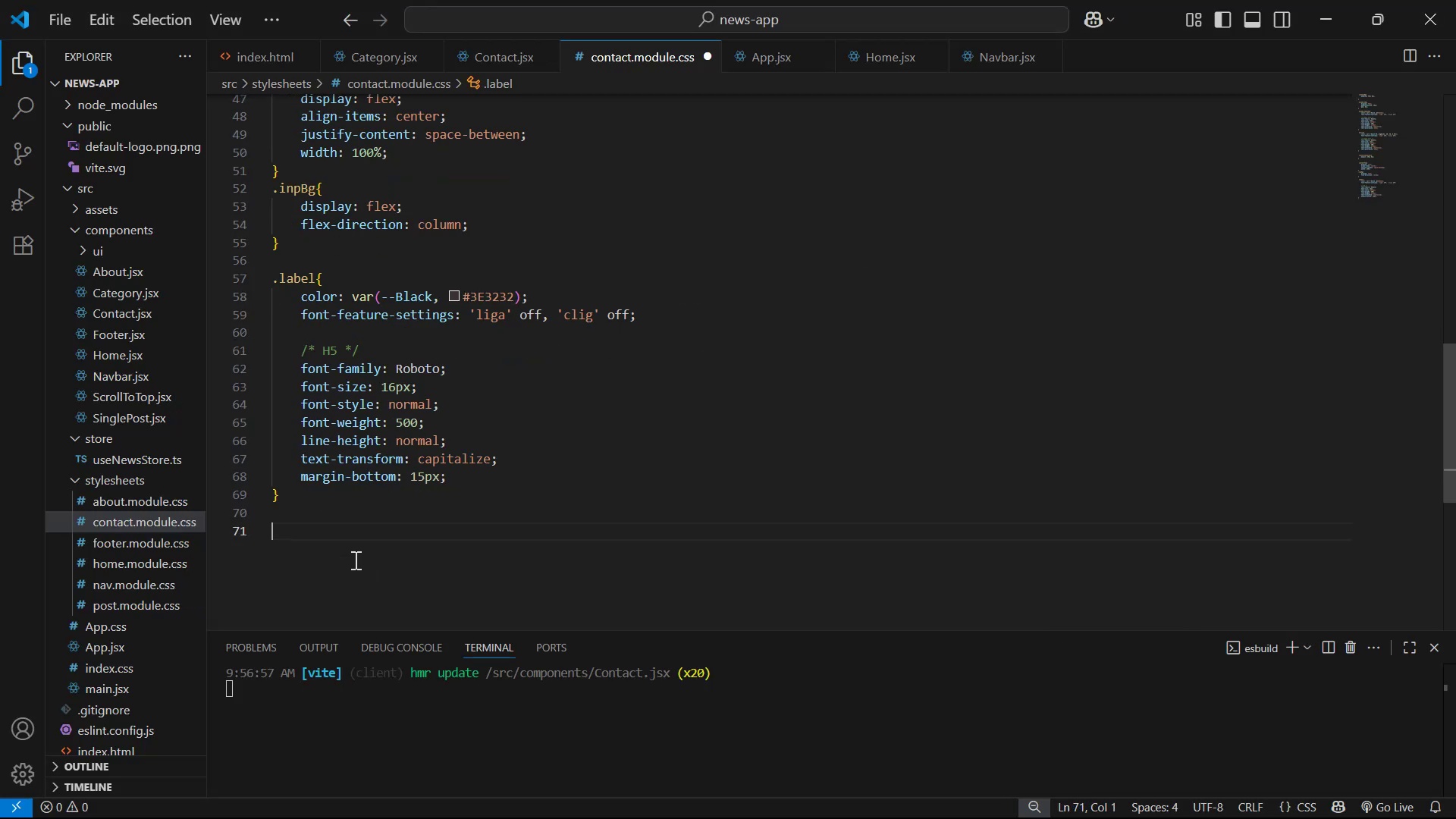 
type(.inp{)
 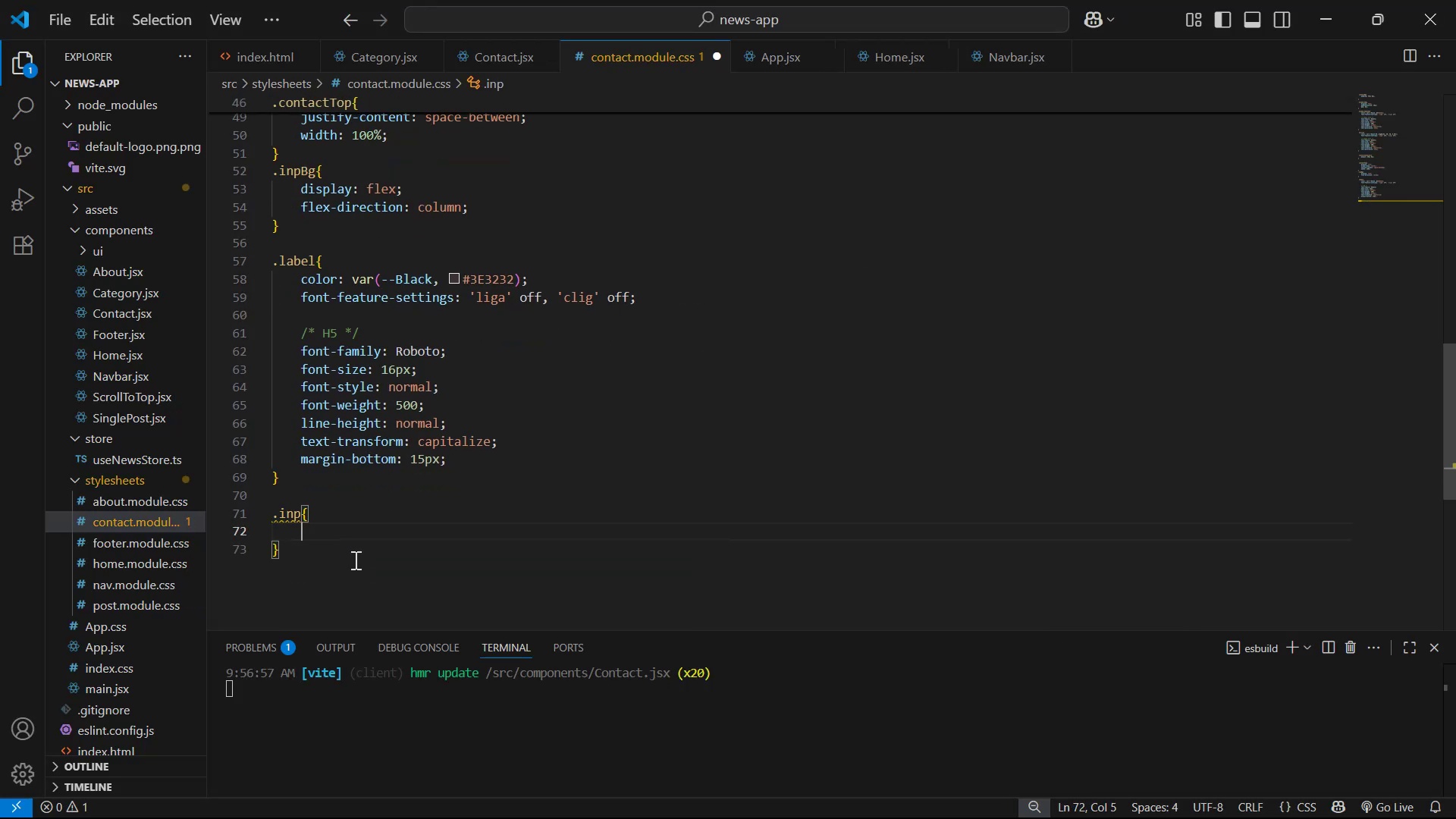 
 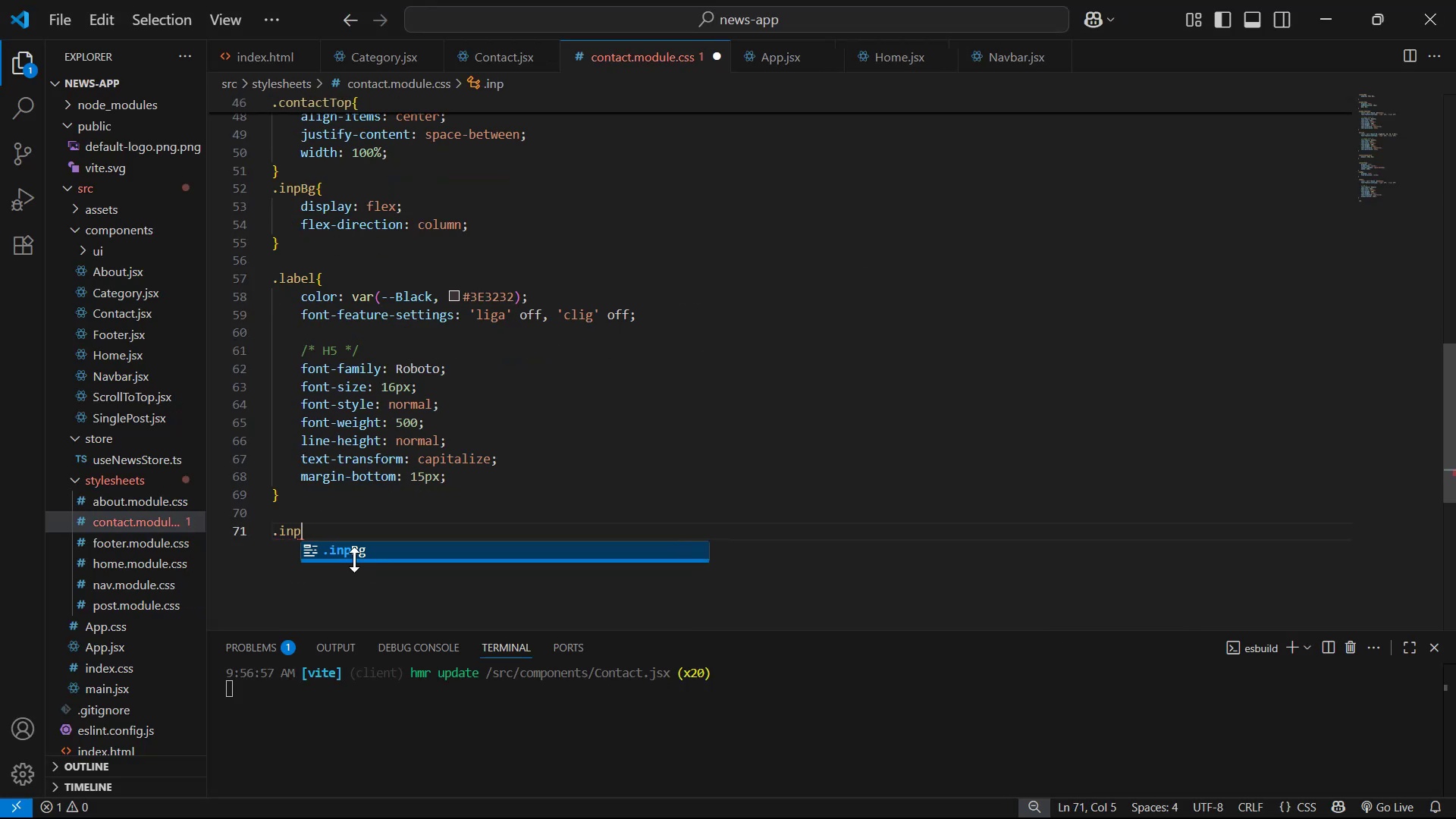 
key(Enter)
 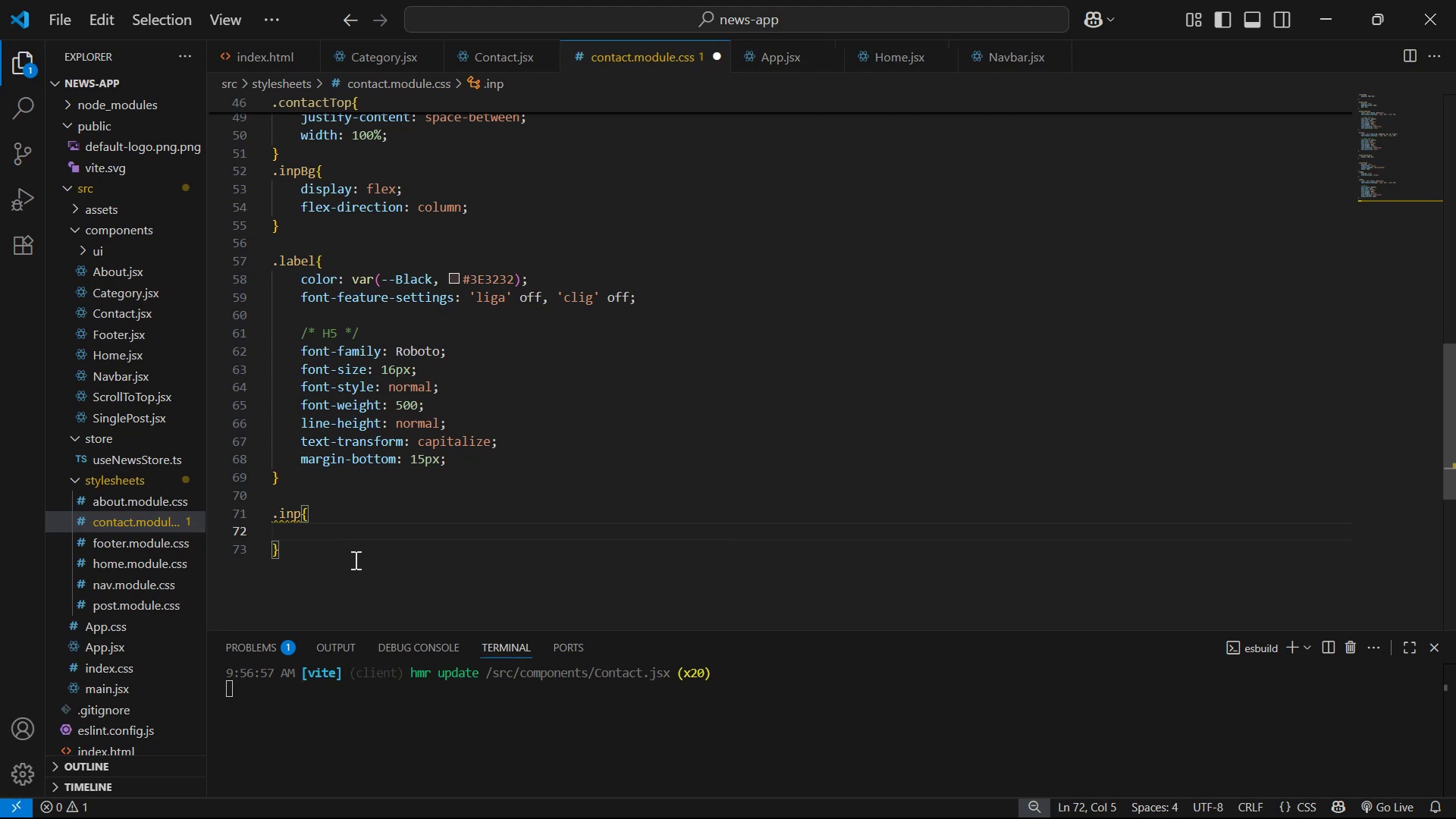 
type(out)
 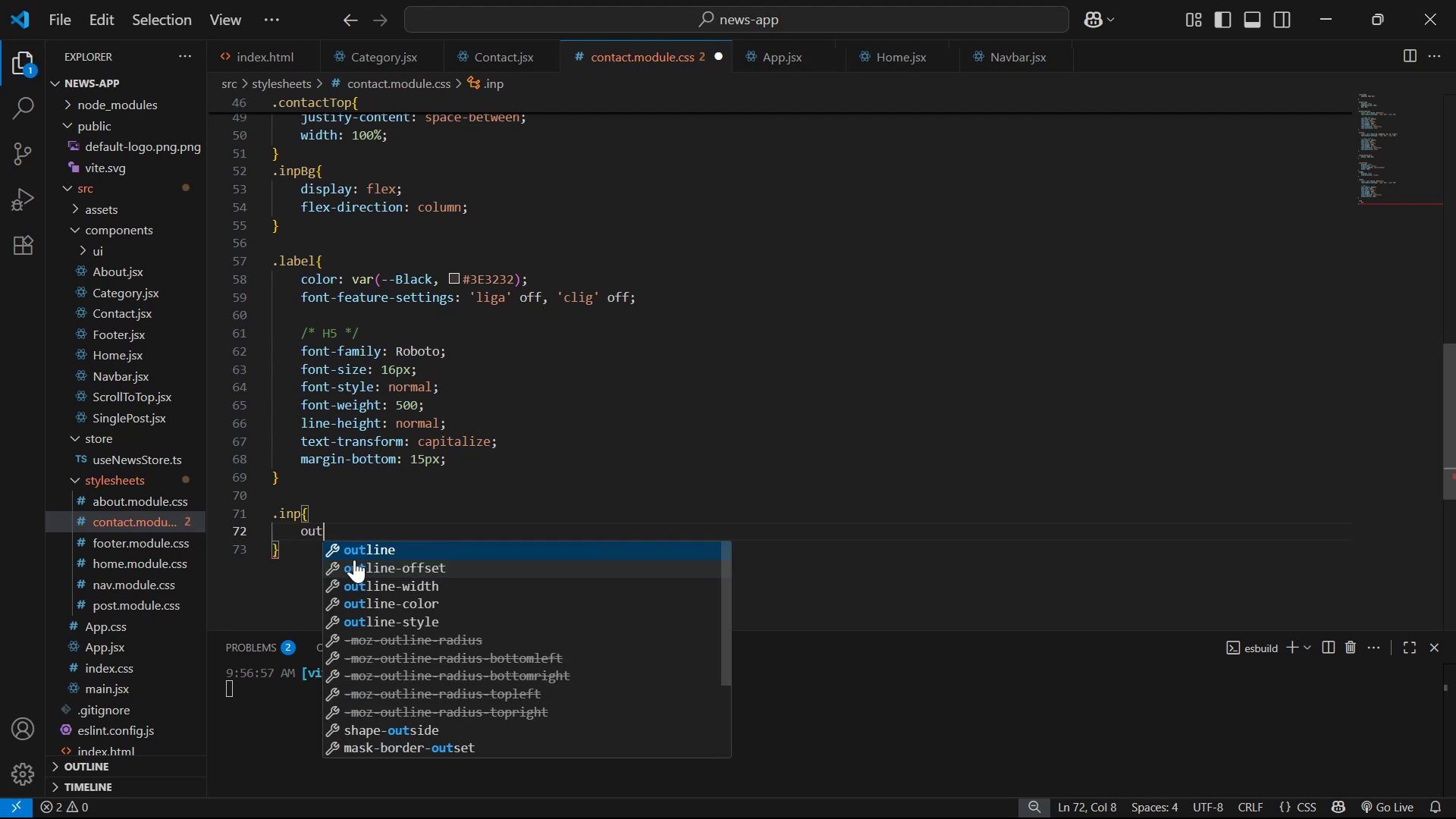 
key(Enter)
 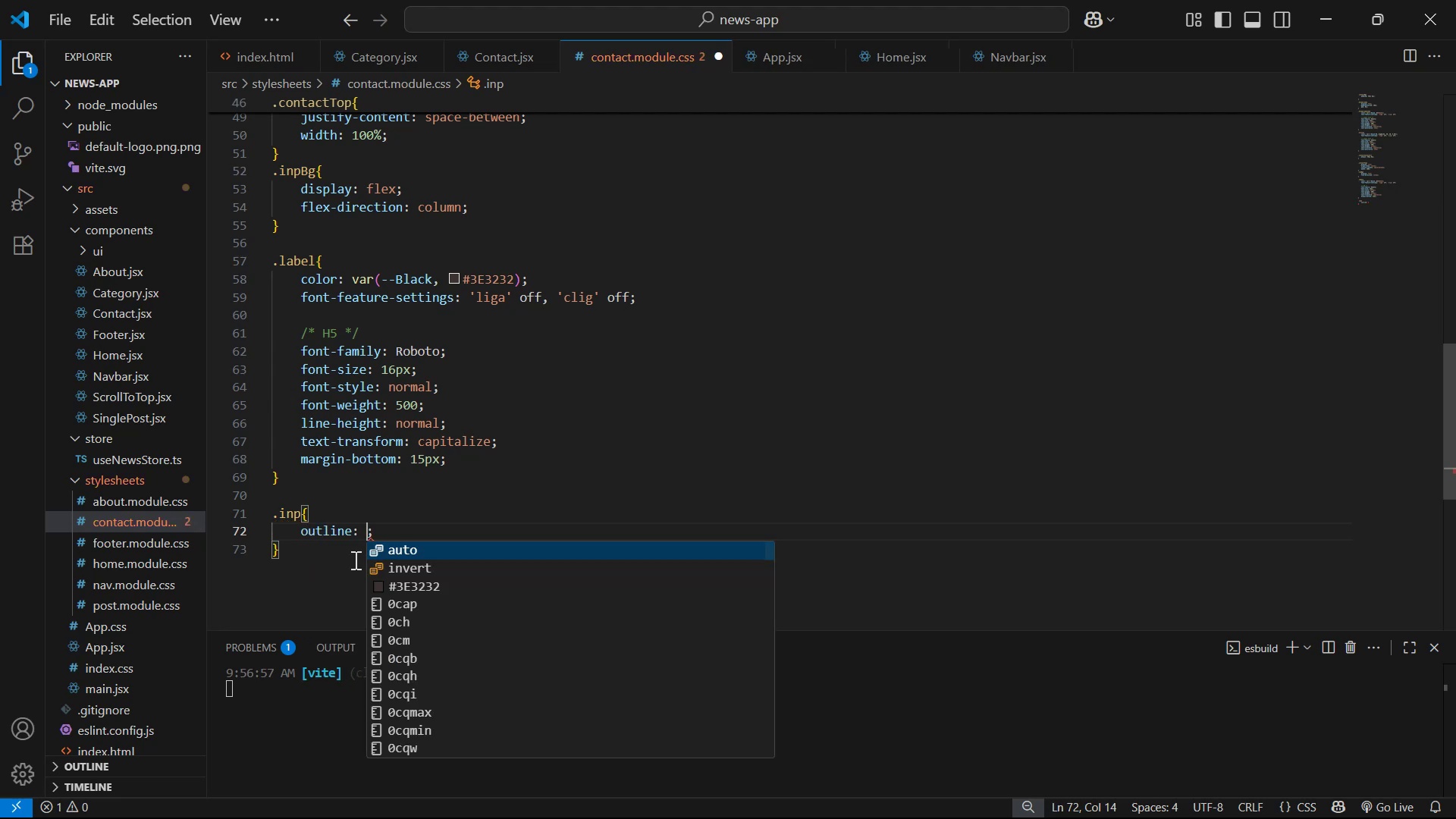 
type(bo)
key(Backspace)
key(Backspace)
type(no)
 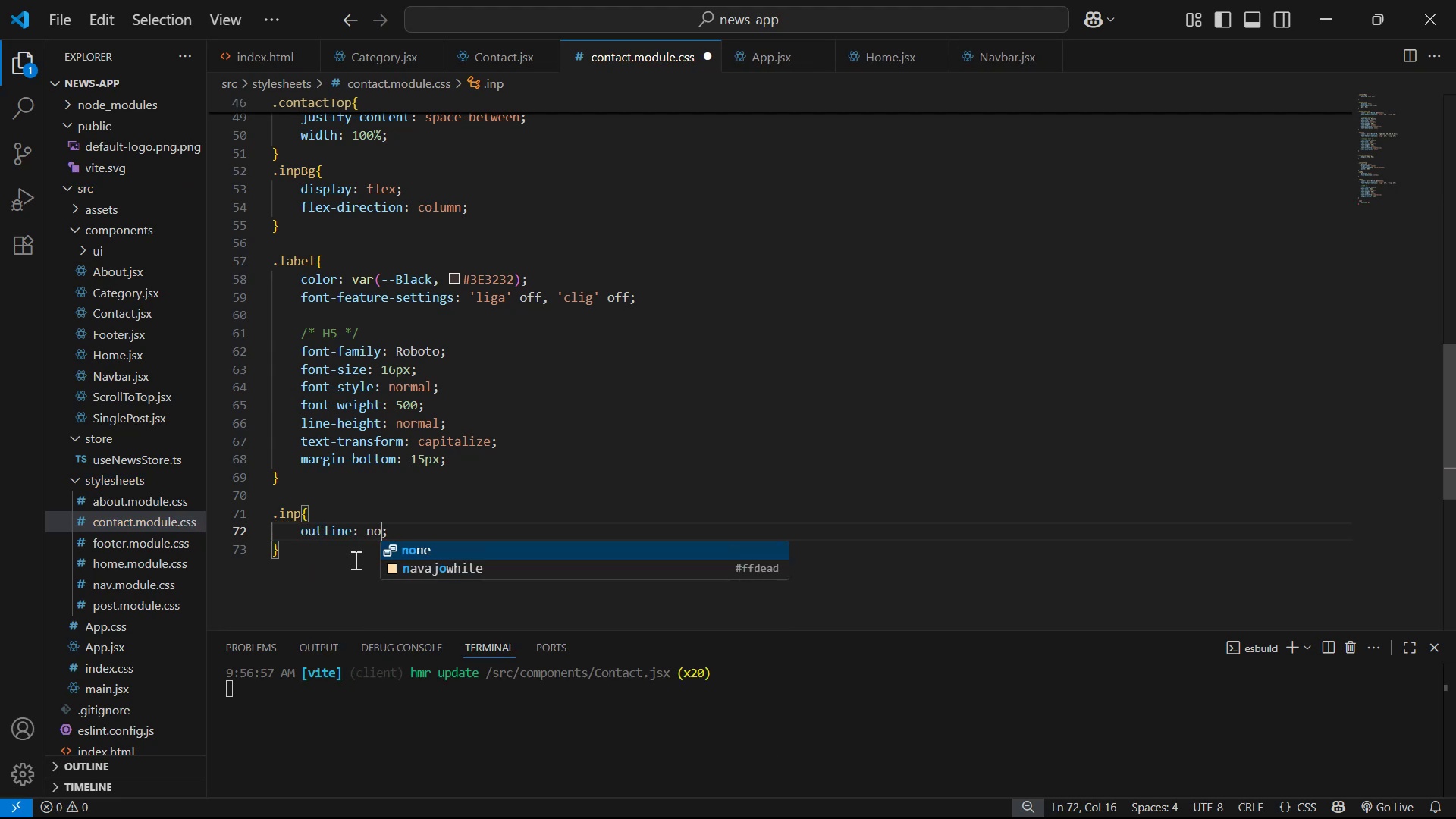 
key(Enter)
 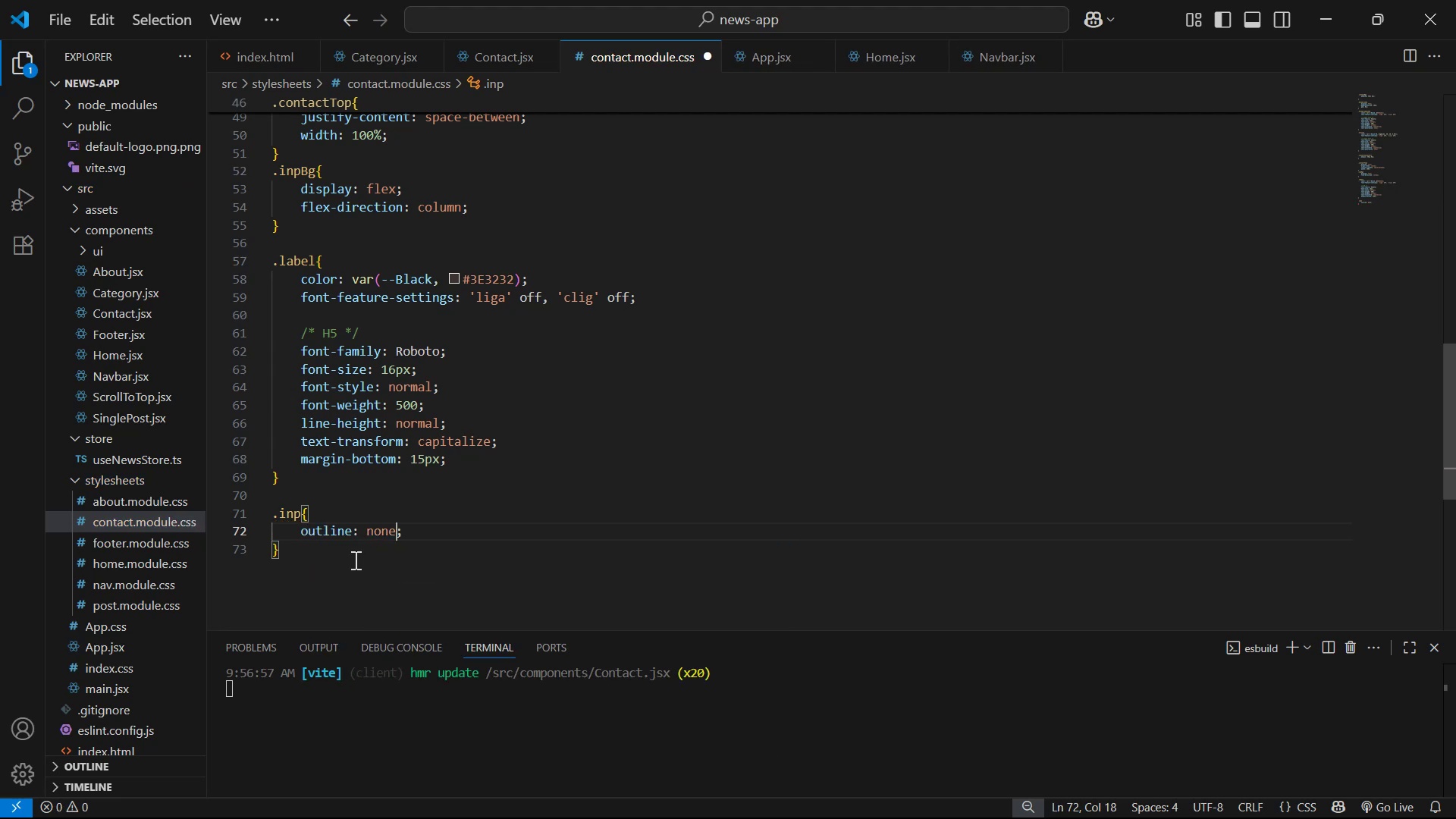 
key(ArrowRight)
 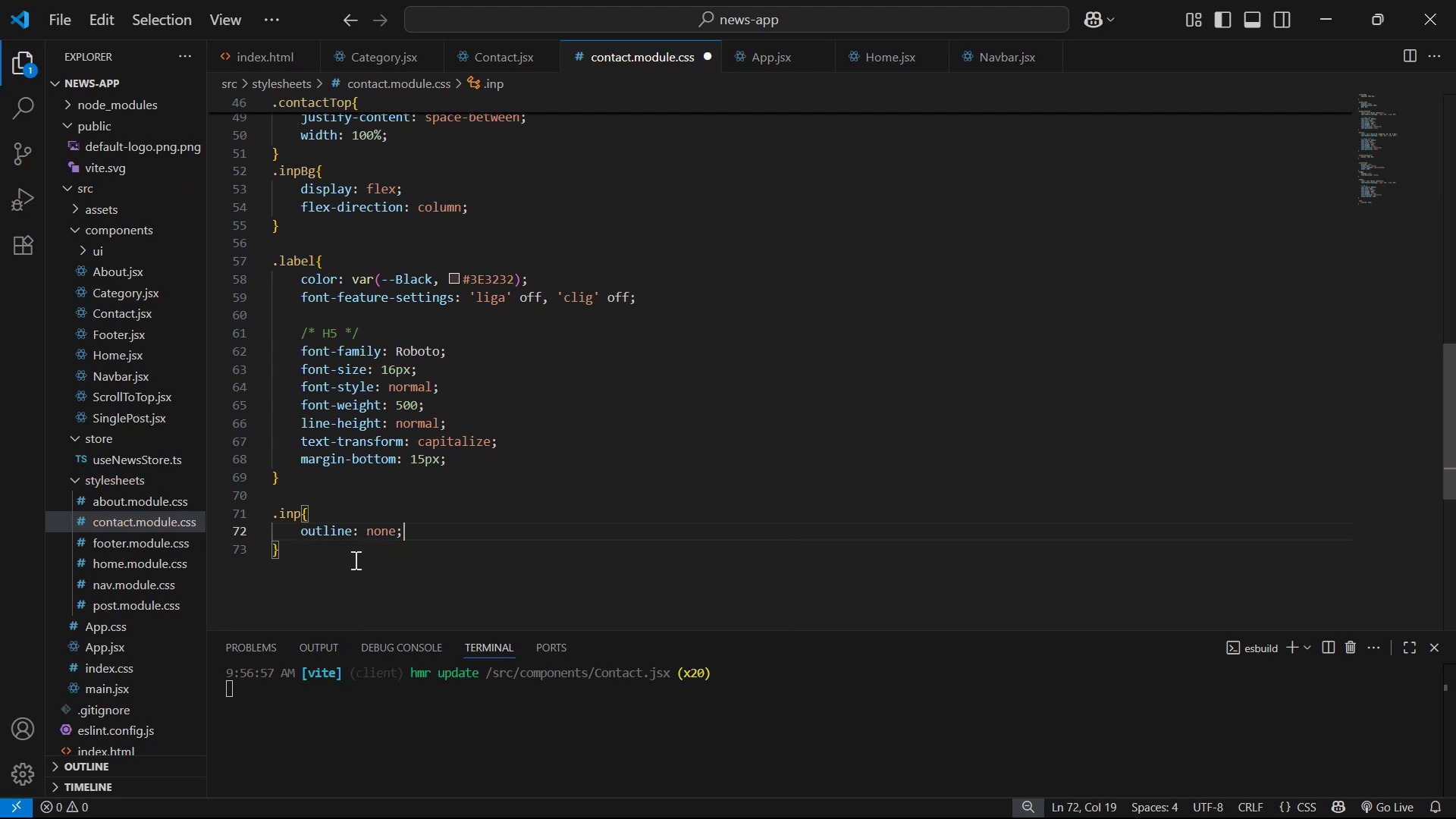 
key(Enter)
 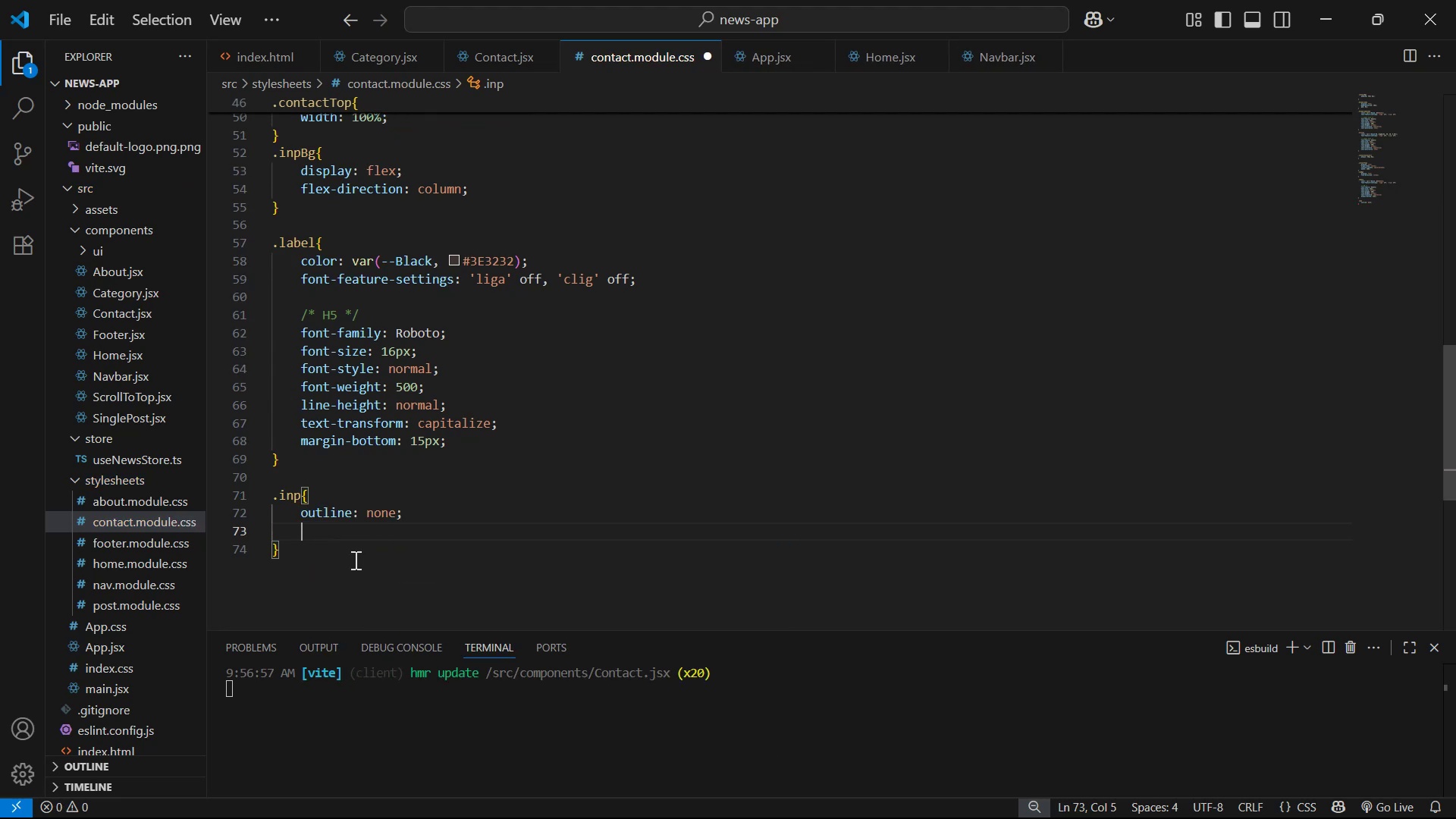 
type(bo)
 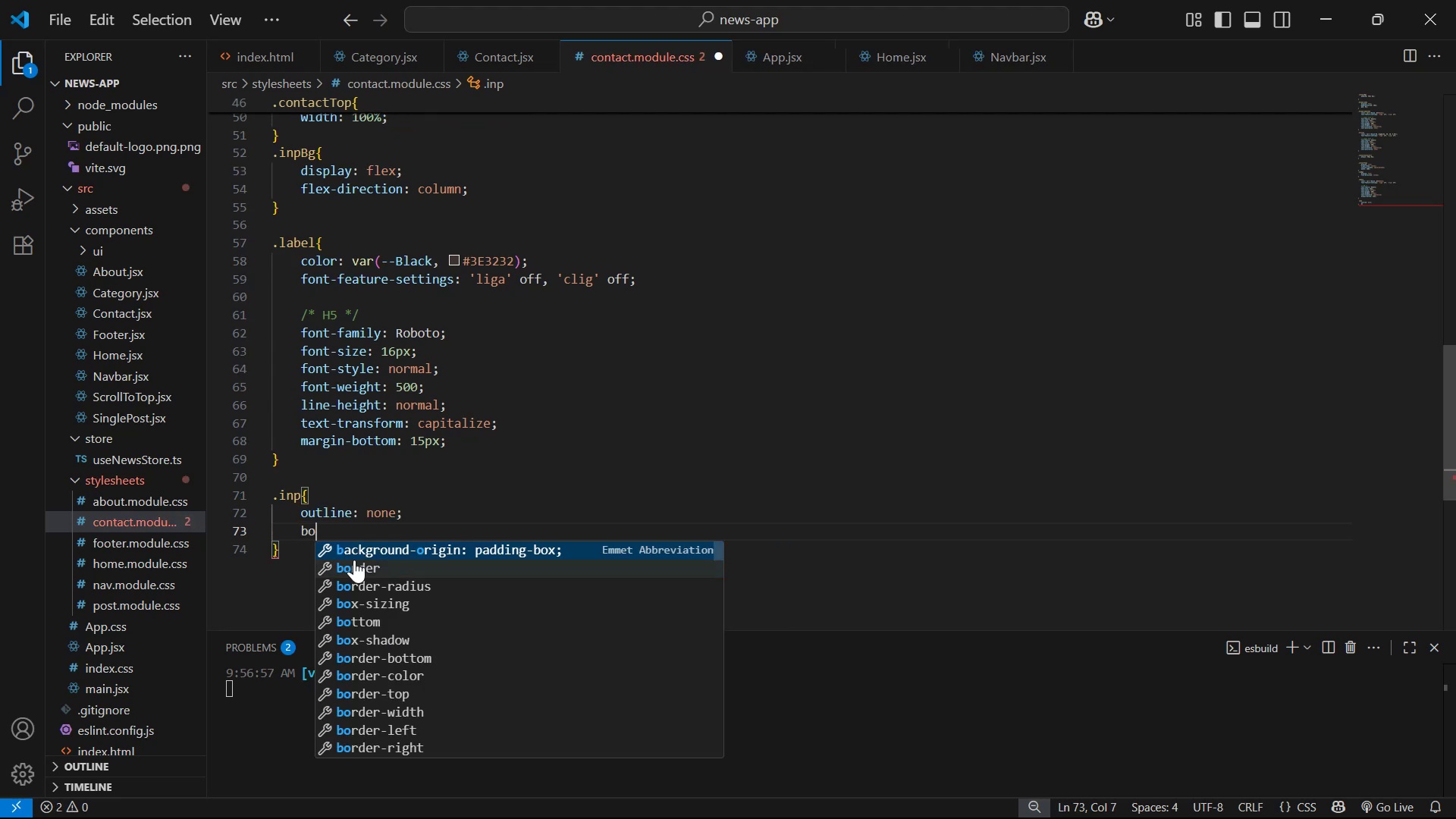 
key(ArrowDown)
 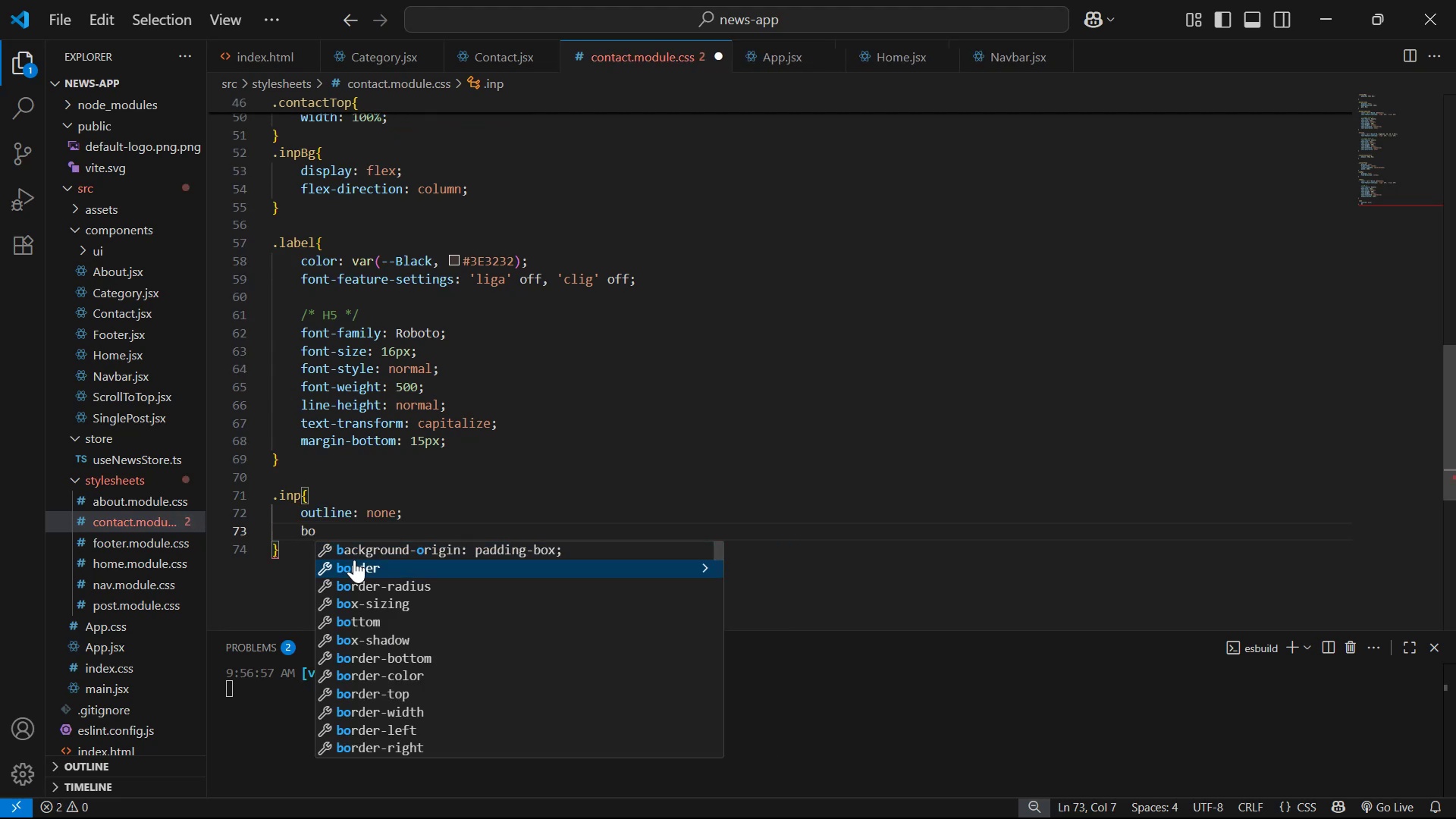 
key(Enter)
 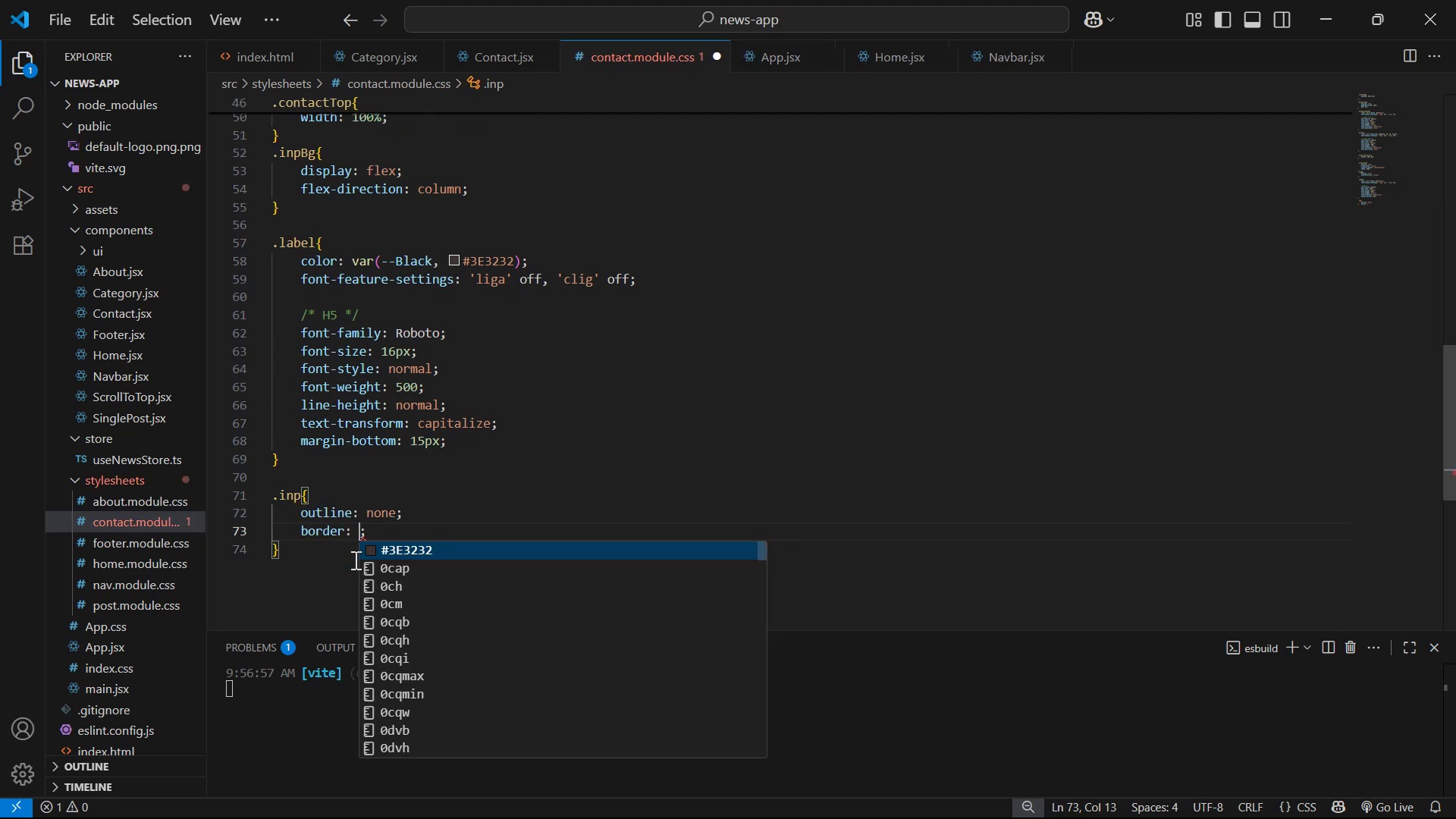 
type(b)
key(Backspace)
type(np)
key(Backspace)
type(o)
 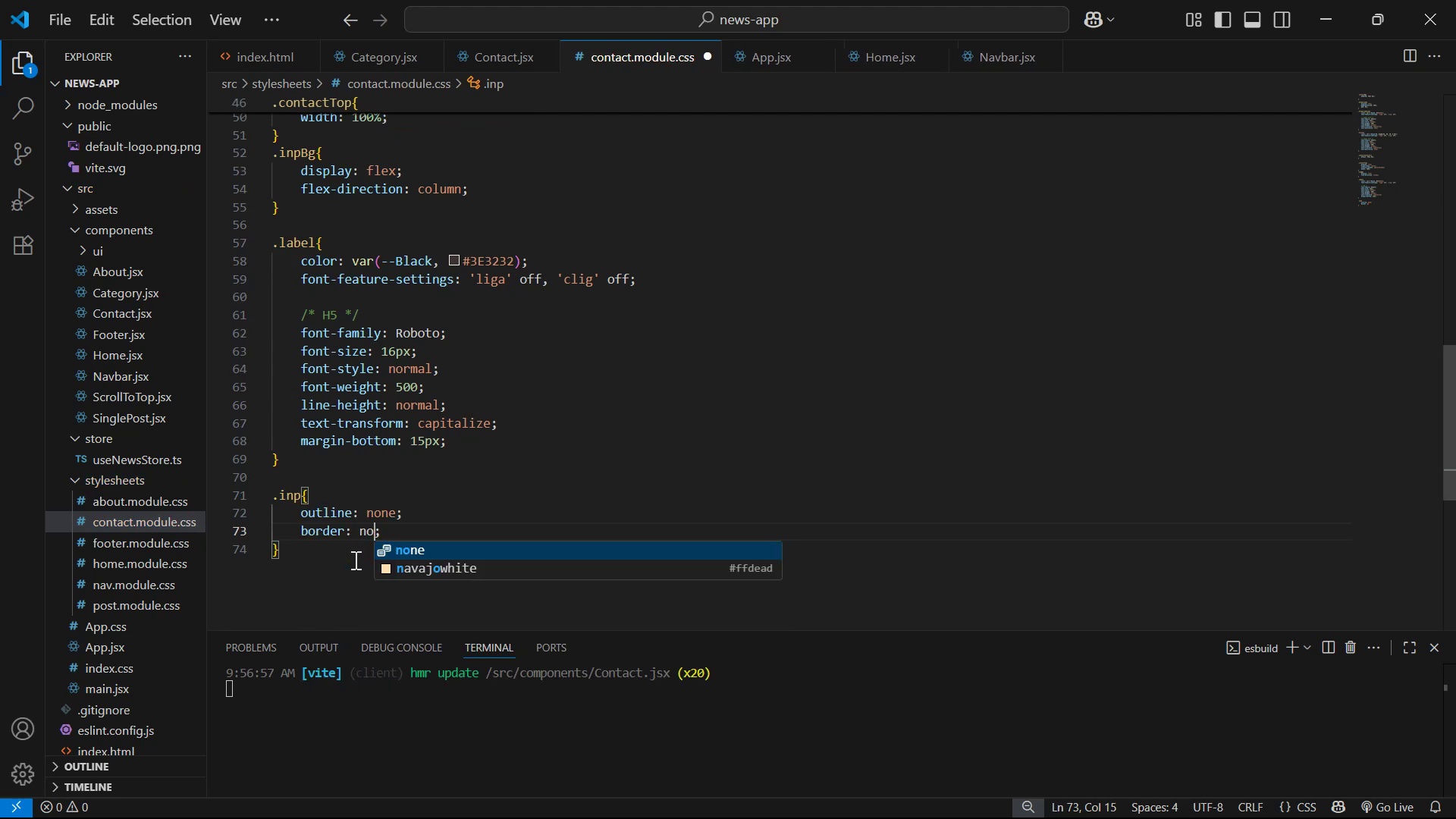 
key(Enter)
 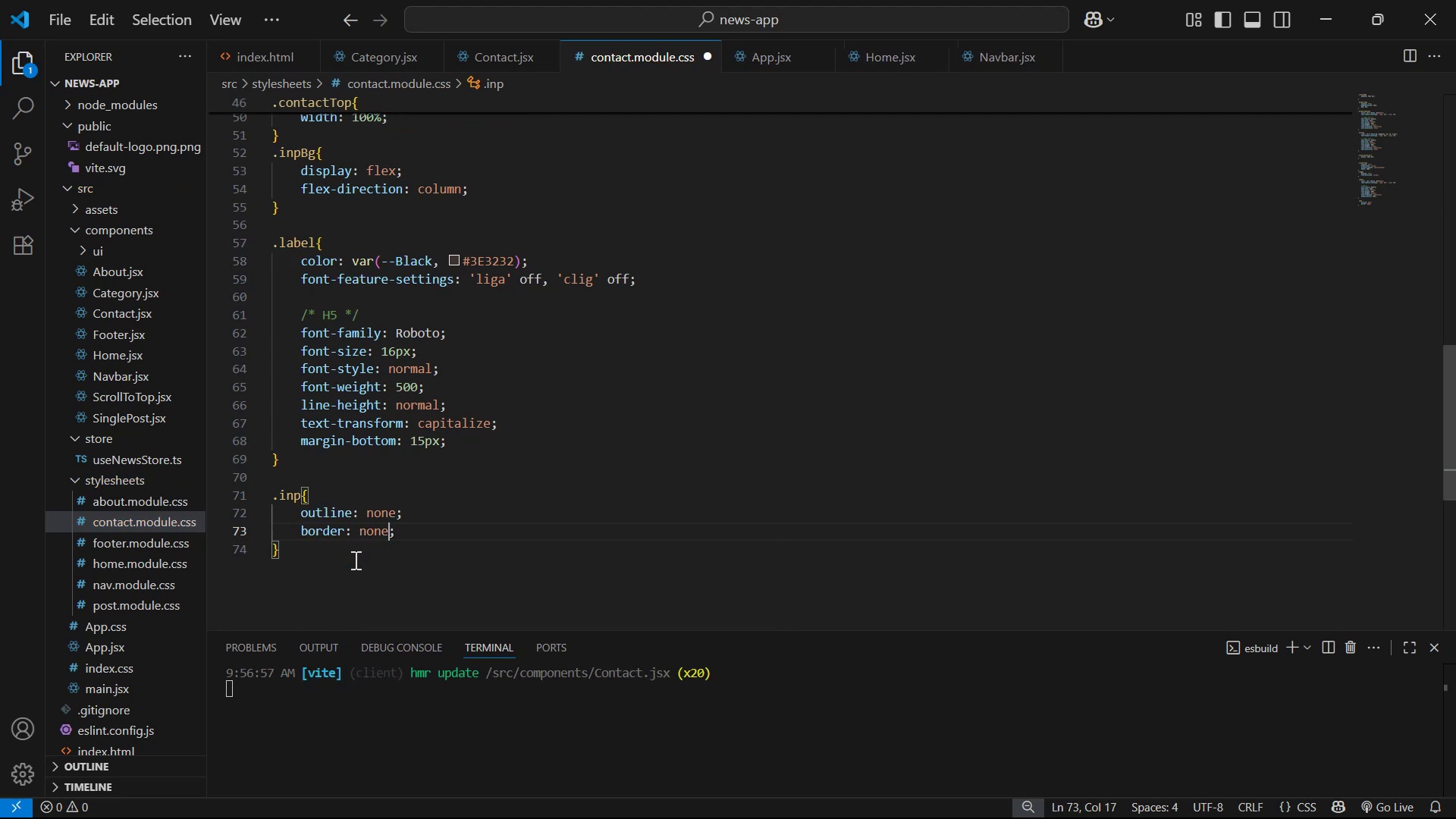 
key(ArrowRight)
 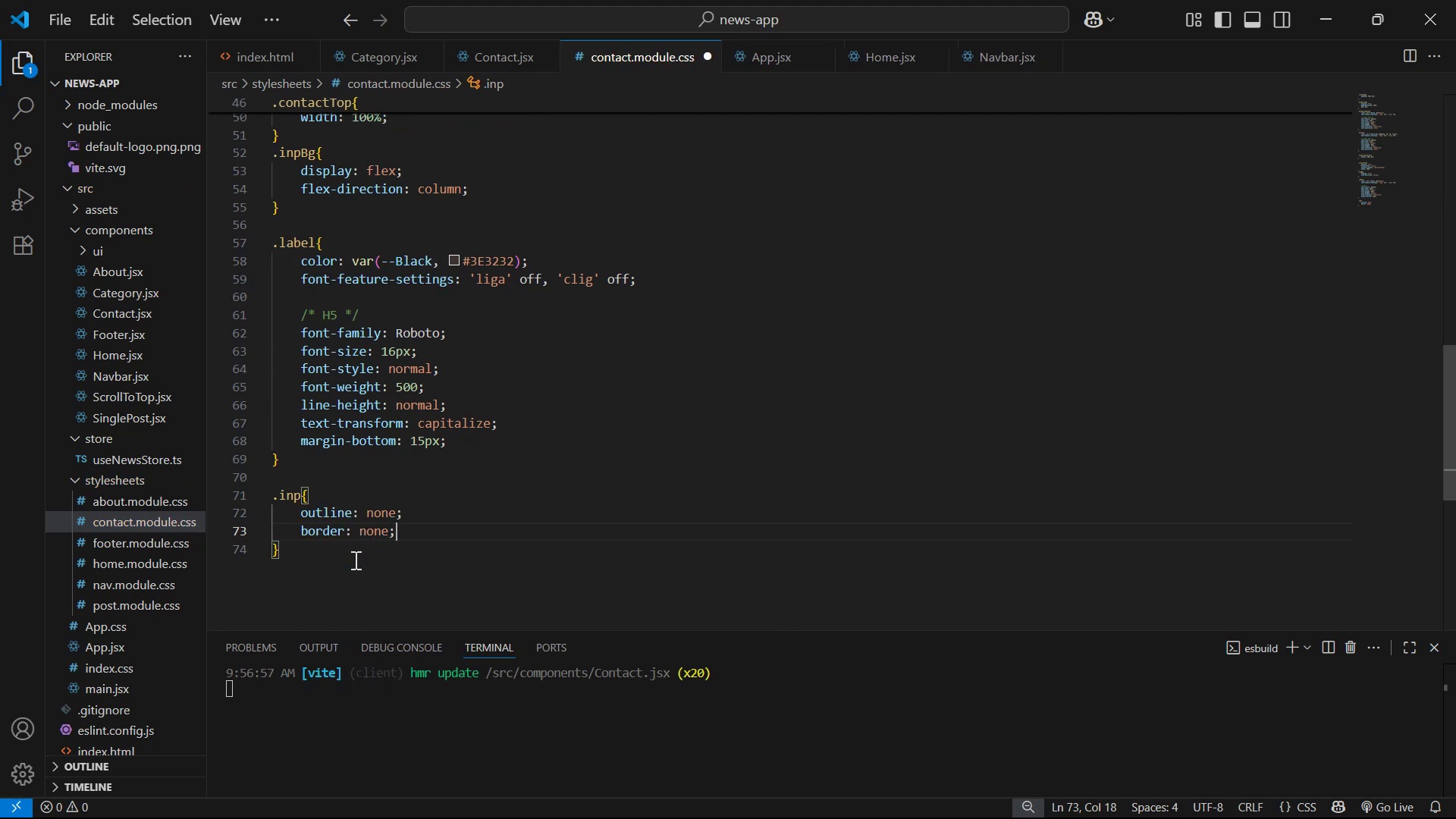 
key(Enter)
 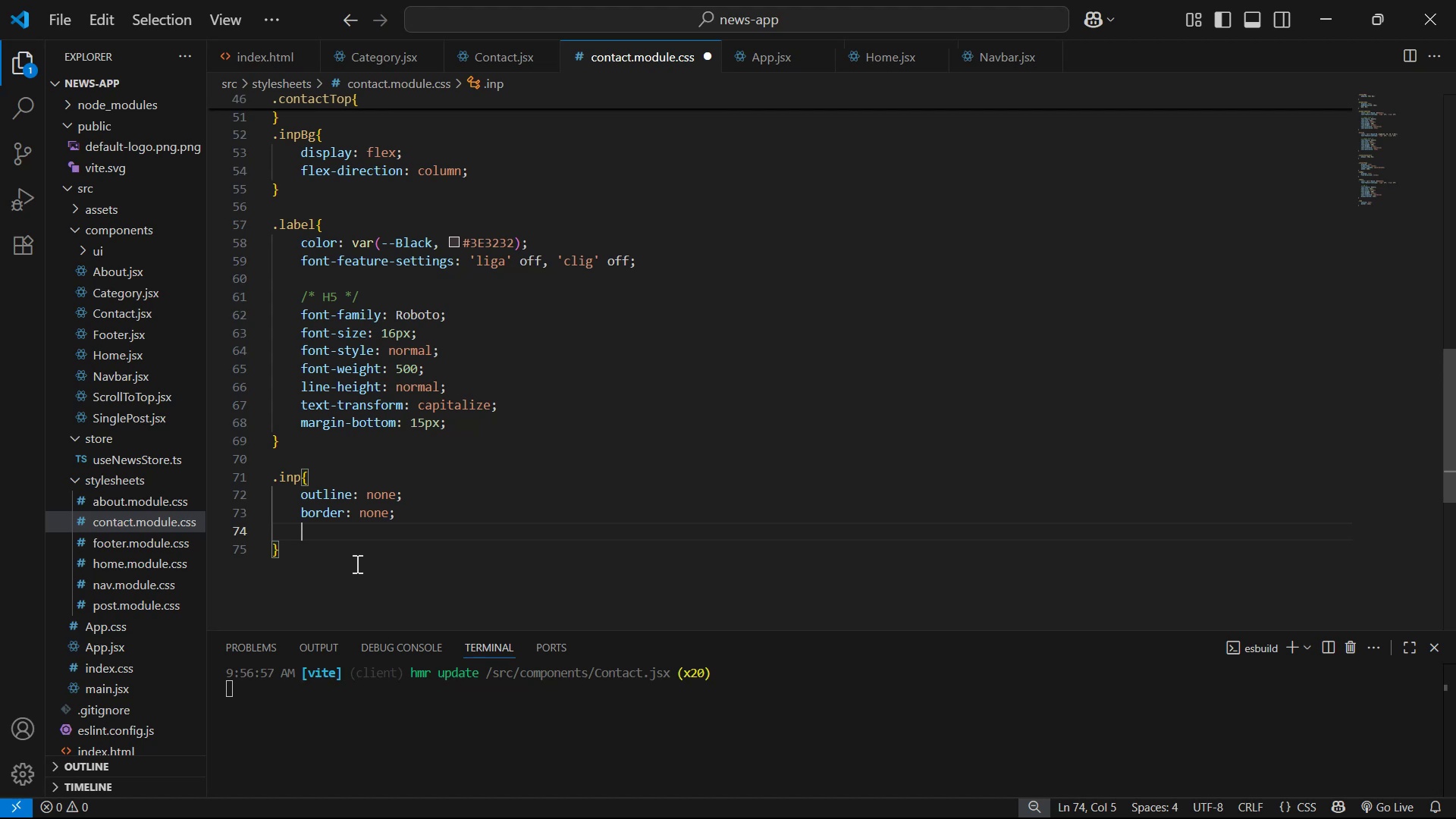 
key(Alt+Tab)
 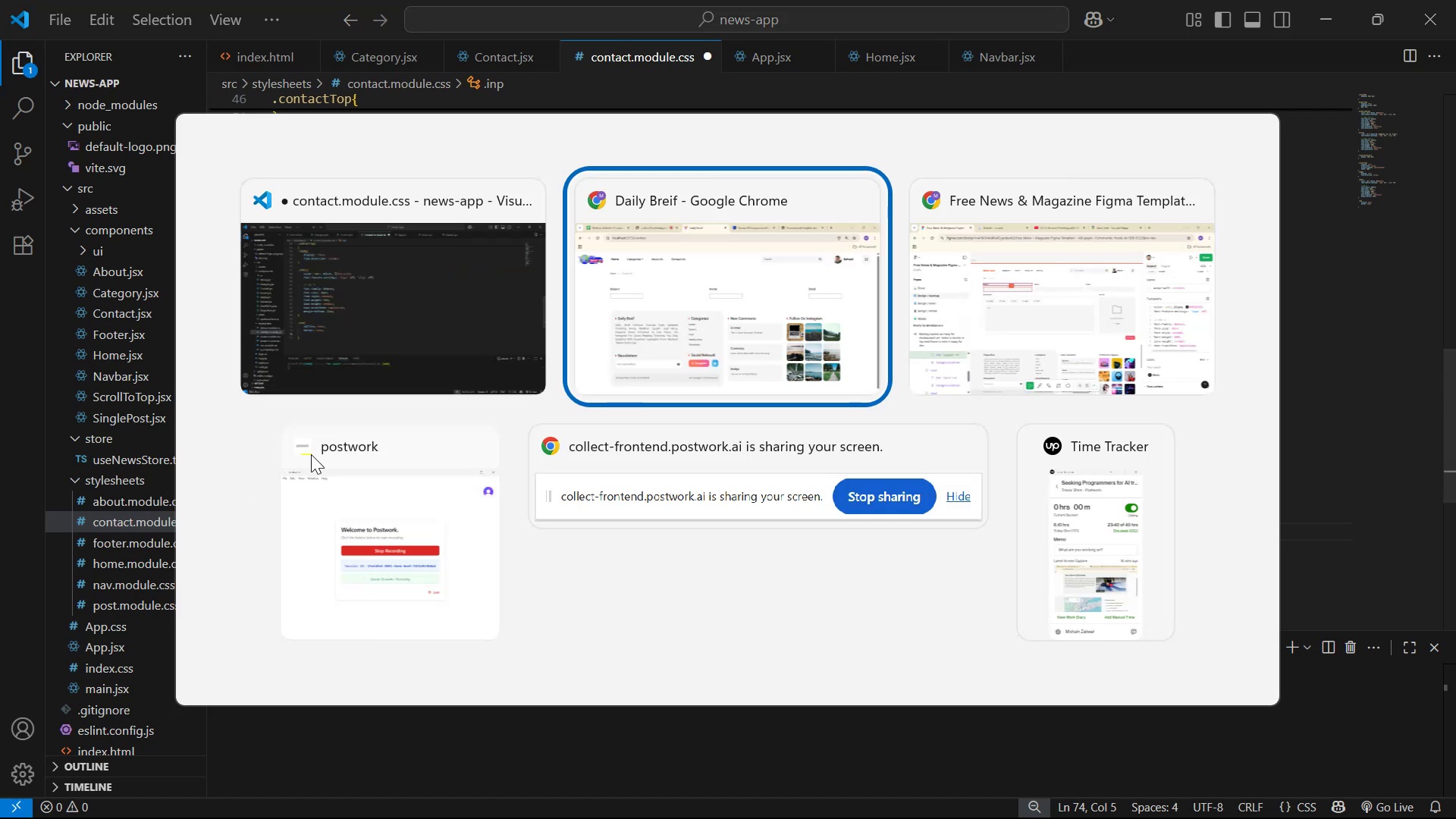 
key(Alt+Tab)
 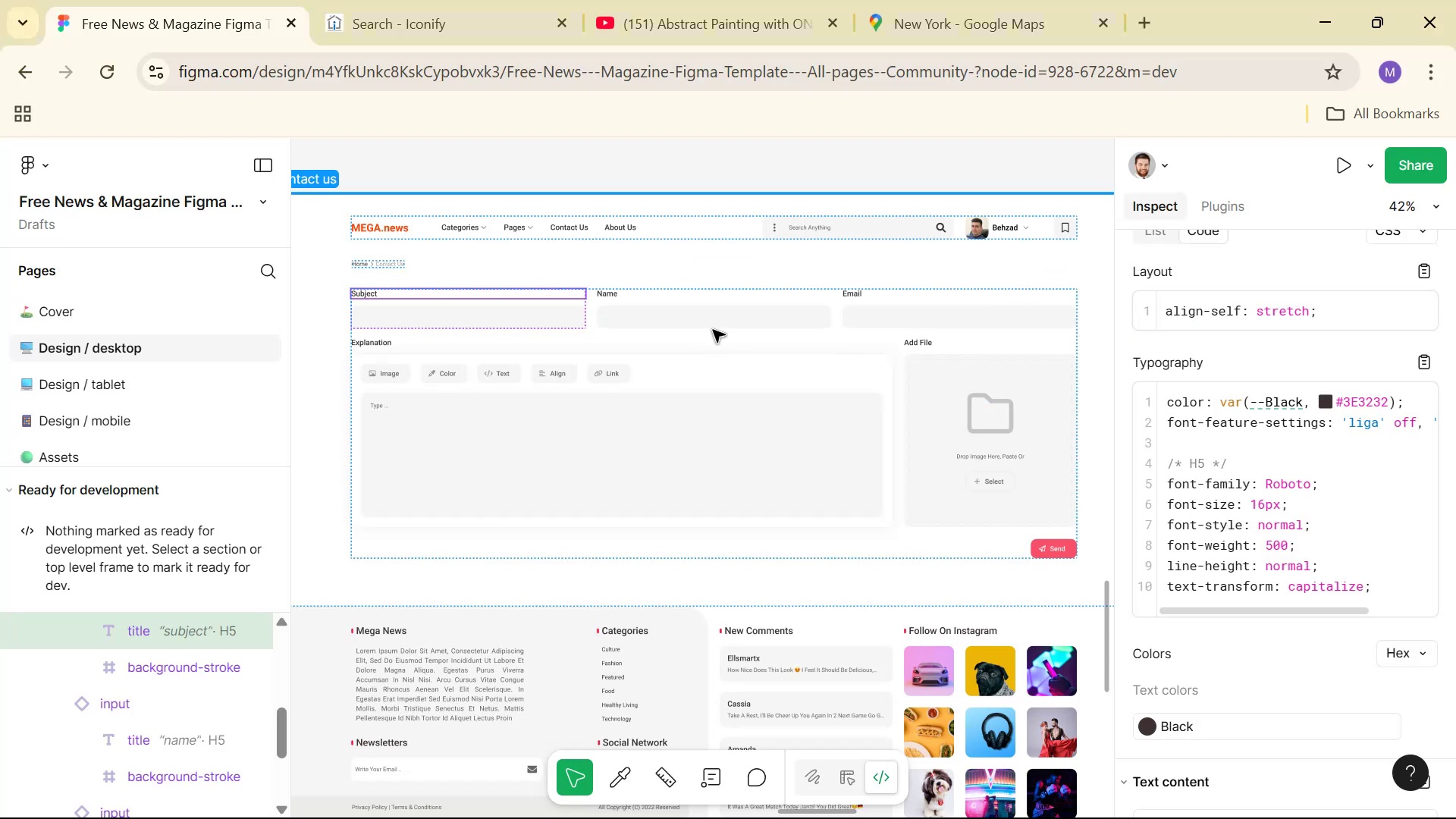 
hold_key(key=ControlLeft, duration=0.94)
left_click([562, 317])
 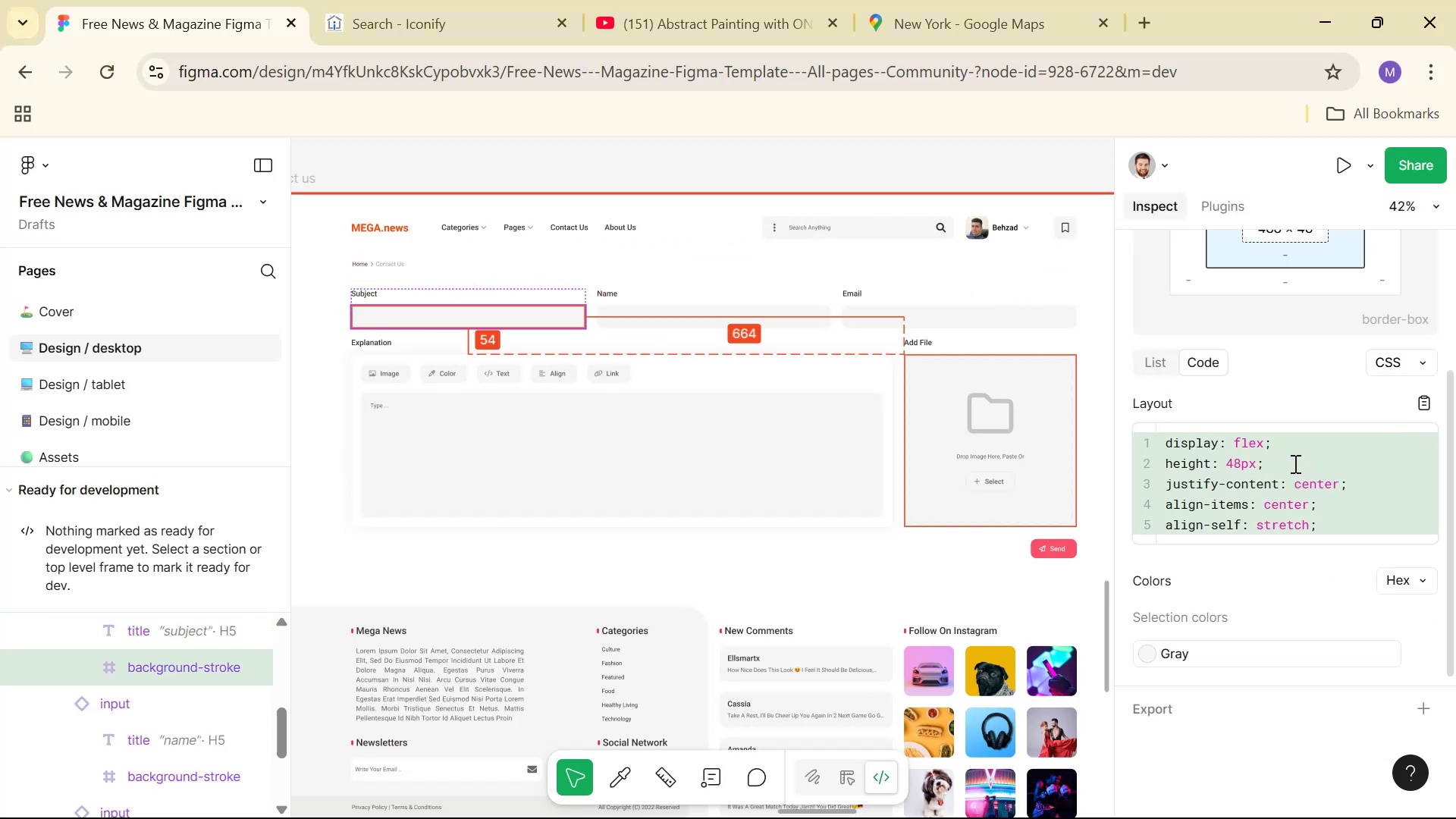 
left_click_drag(start_coordinate=[1263, 465], to_coordinate=[1166, 464])
 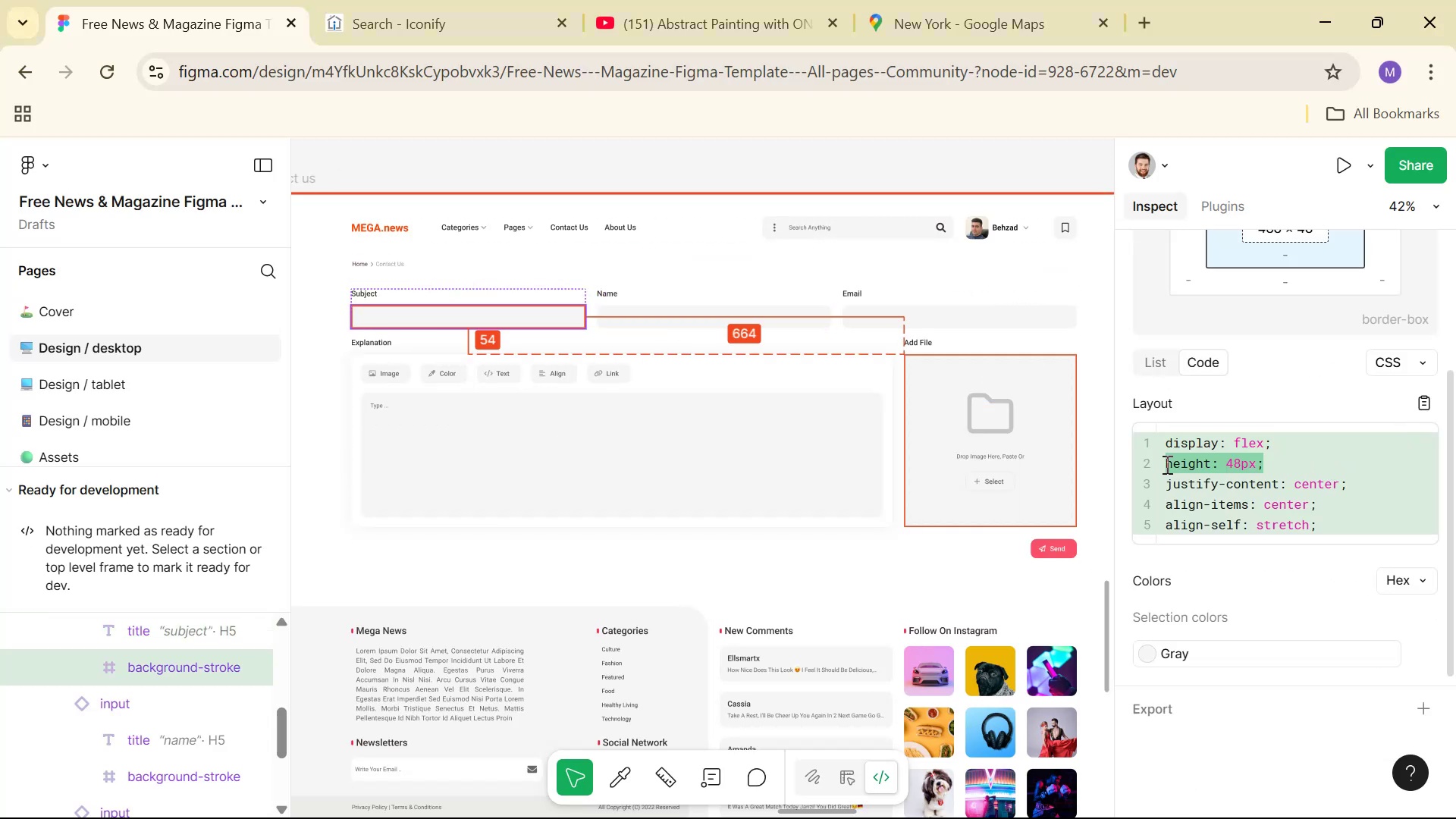 
left_click([1166, 464])
 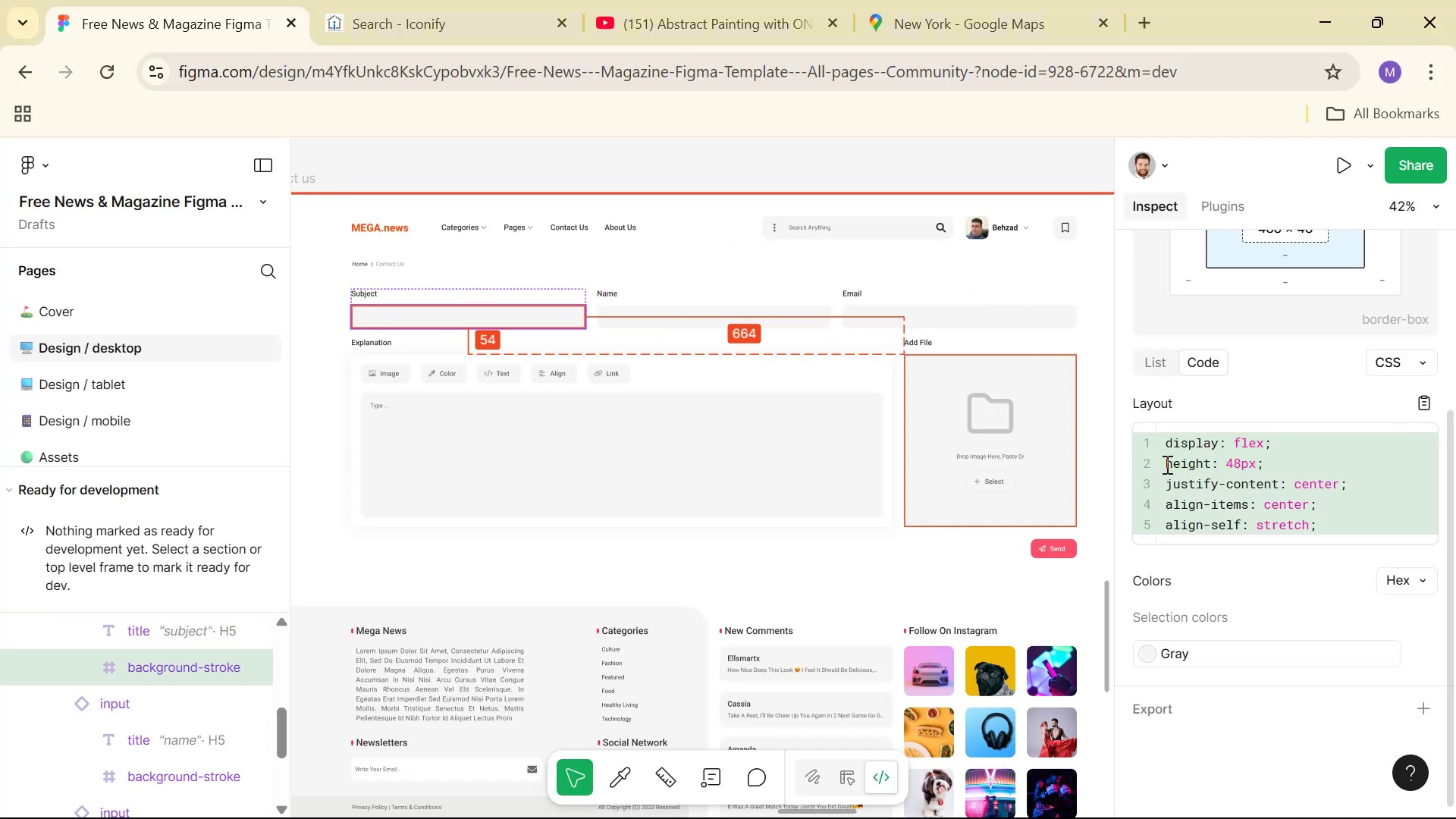 
hold_key(key=ControlLeft, duration=0.37)
 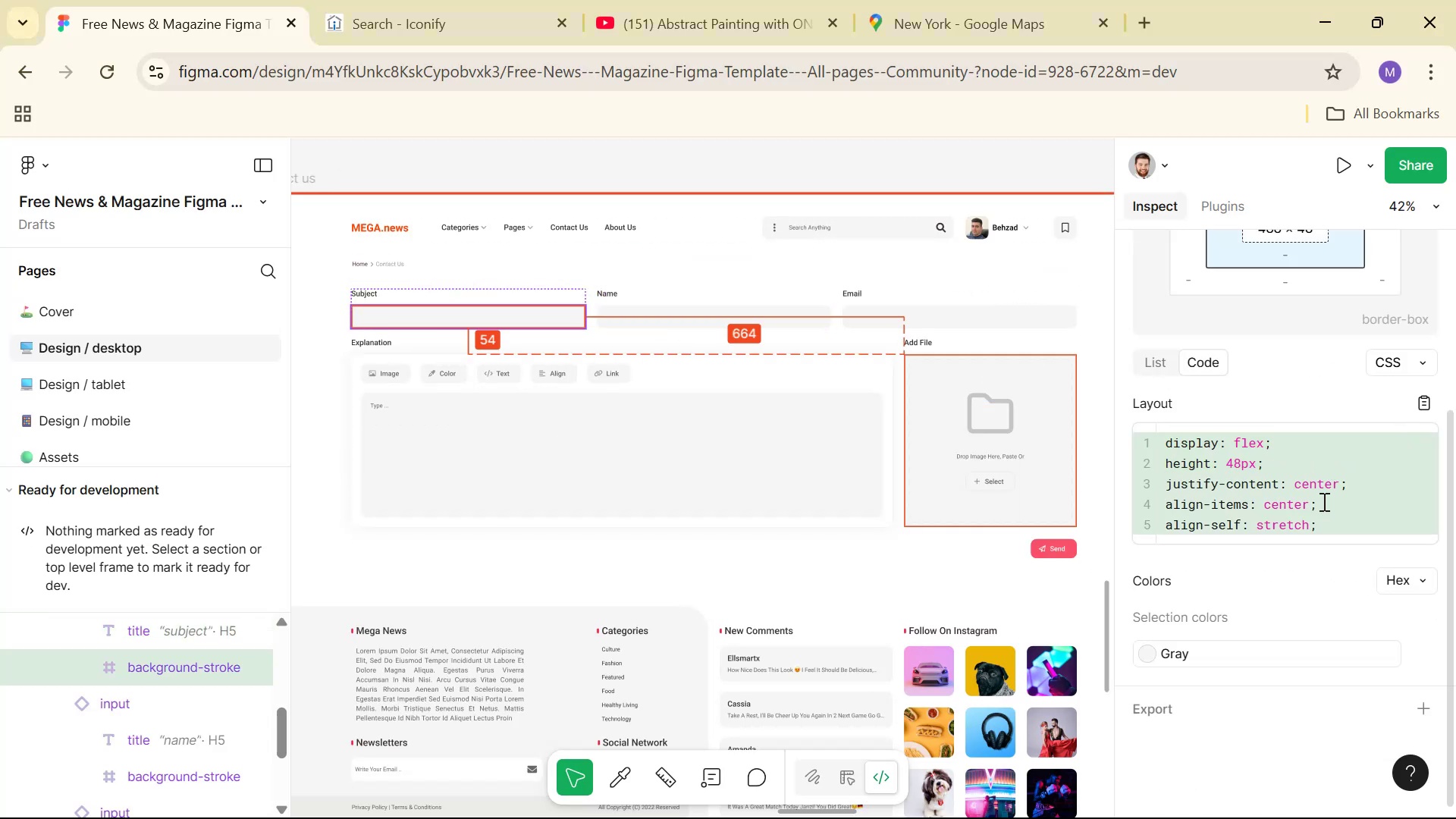 
left_click_drag(start_coordinate=[1328, 505], to_coordinate=[1164, 444])
 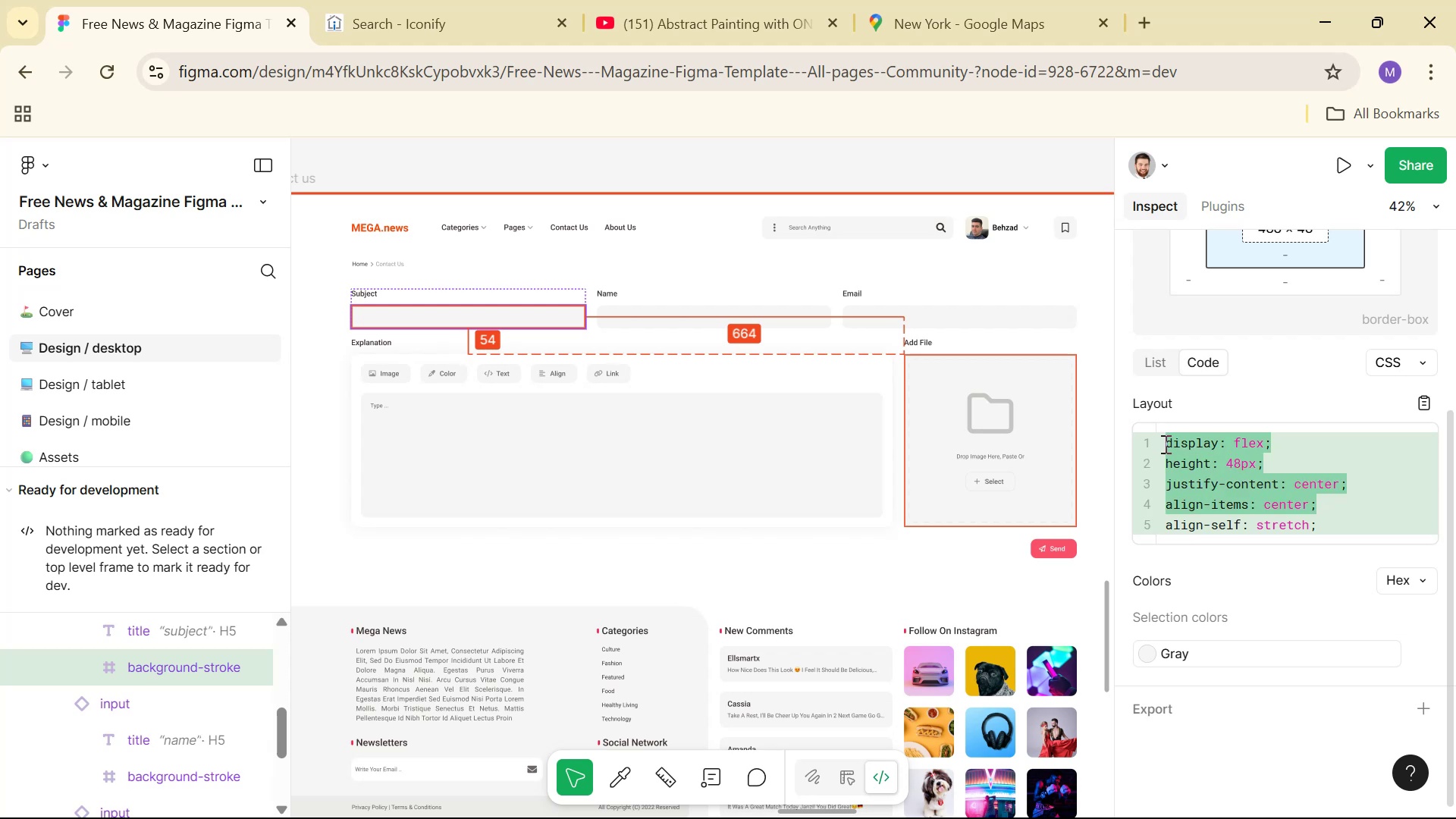 
left_click([1164, 444])
 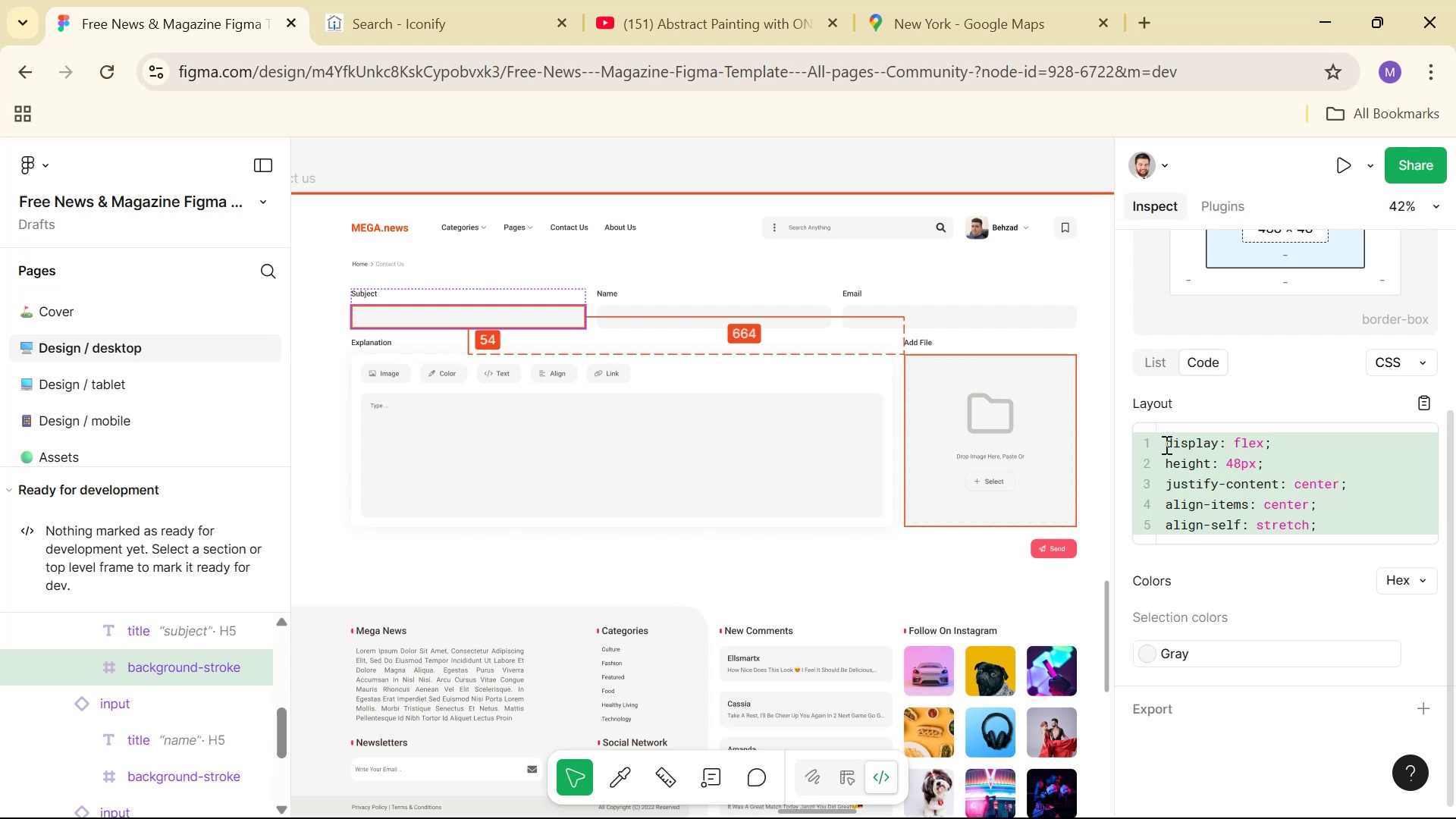 
left_click_drag(start_coordinate=[1167, 445], to_coordinate=[1324, 496])
 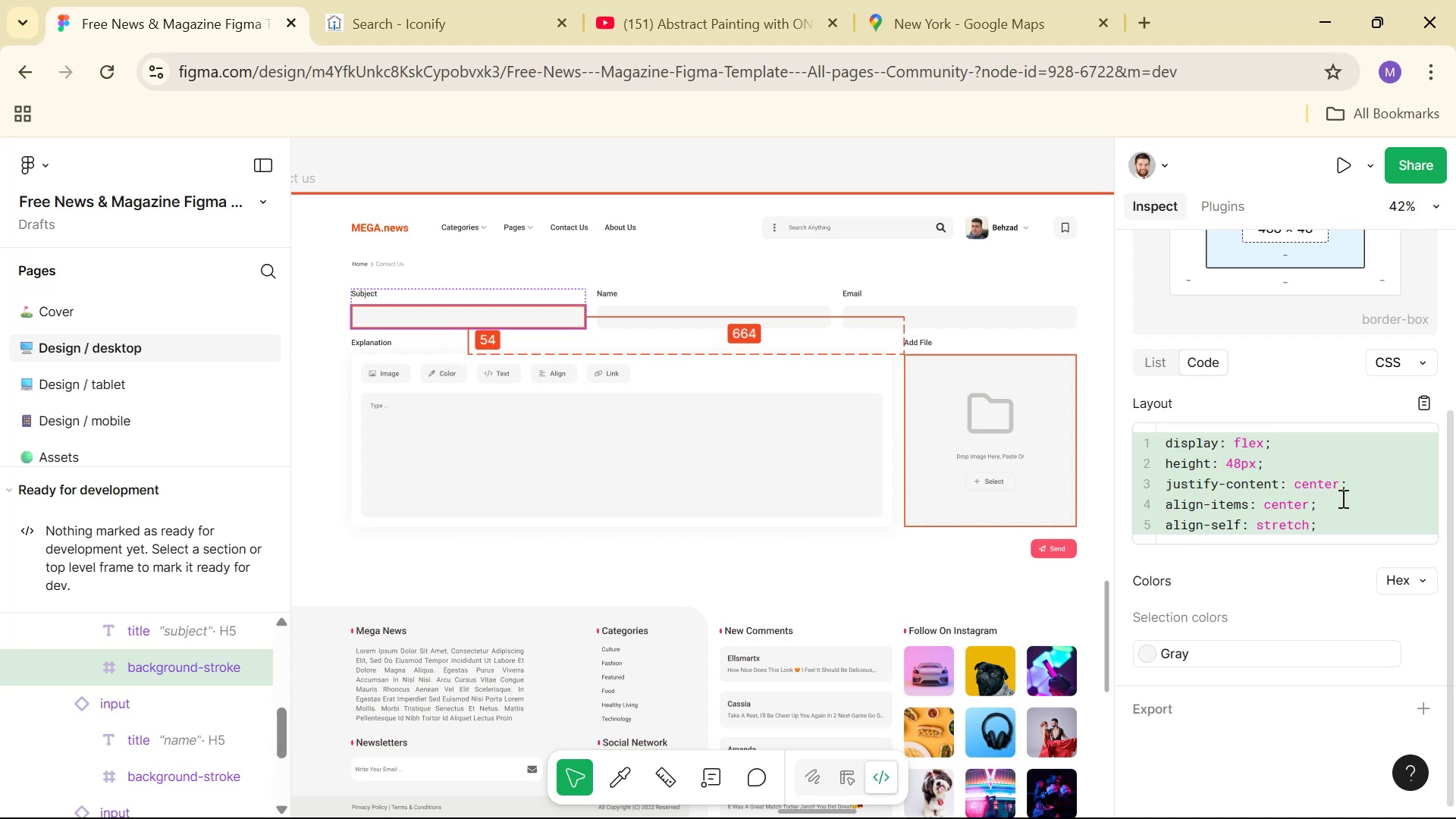 
double_click([1341, 498])
 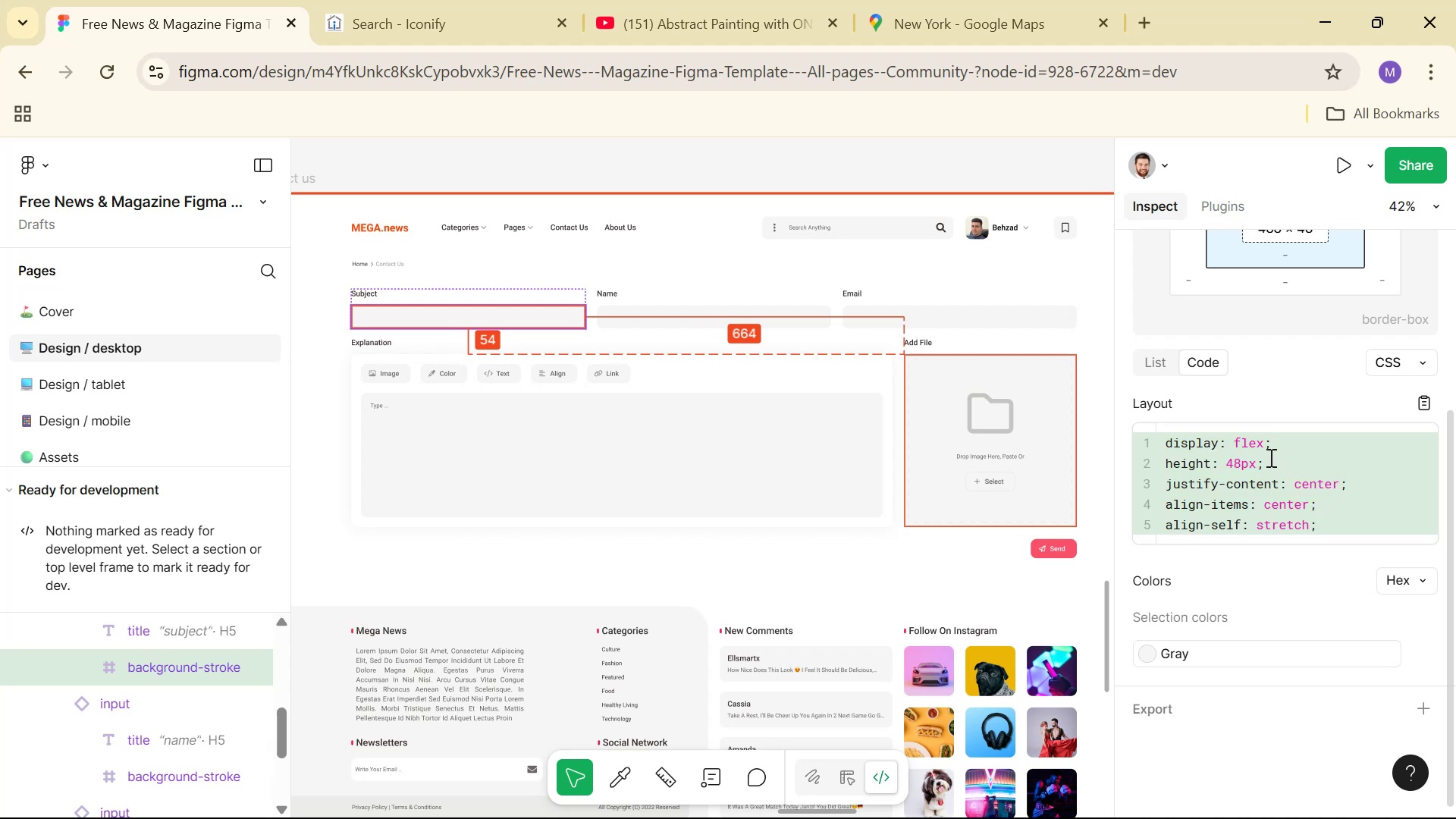 
left_click_drag(start_coordinate=[1269, 458], to_coordinate=[1164, 463])
 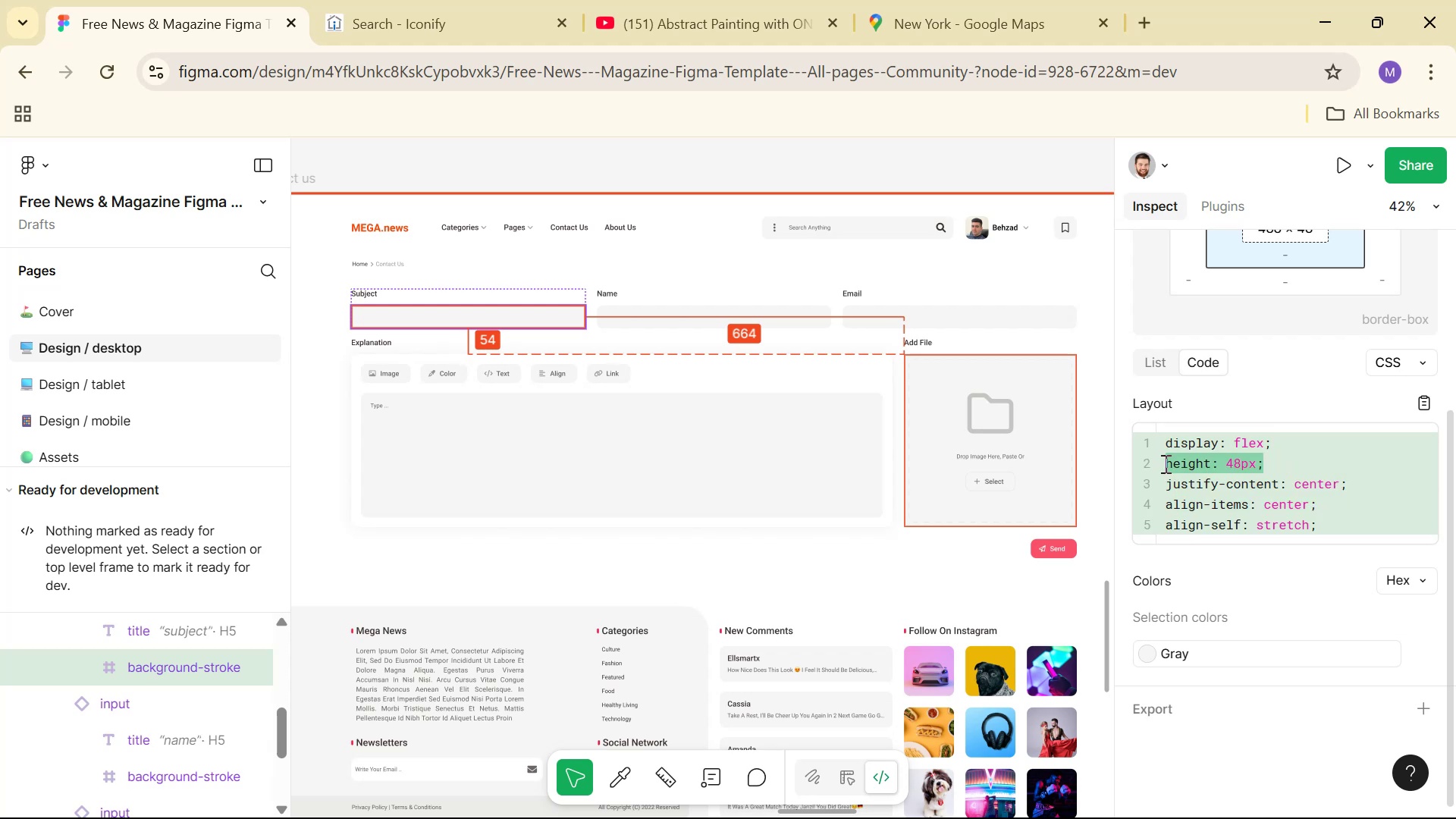 
key(Control+C)
 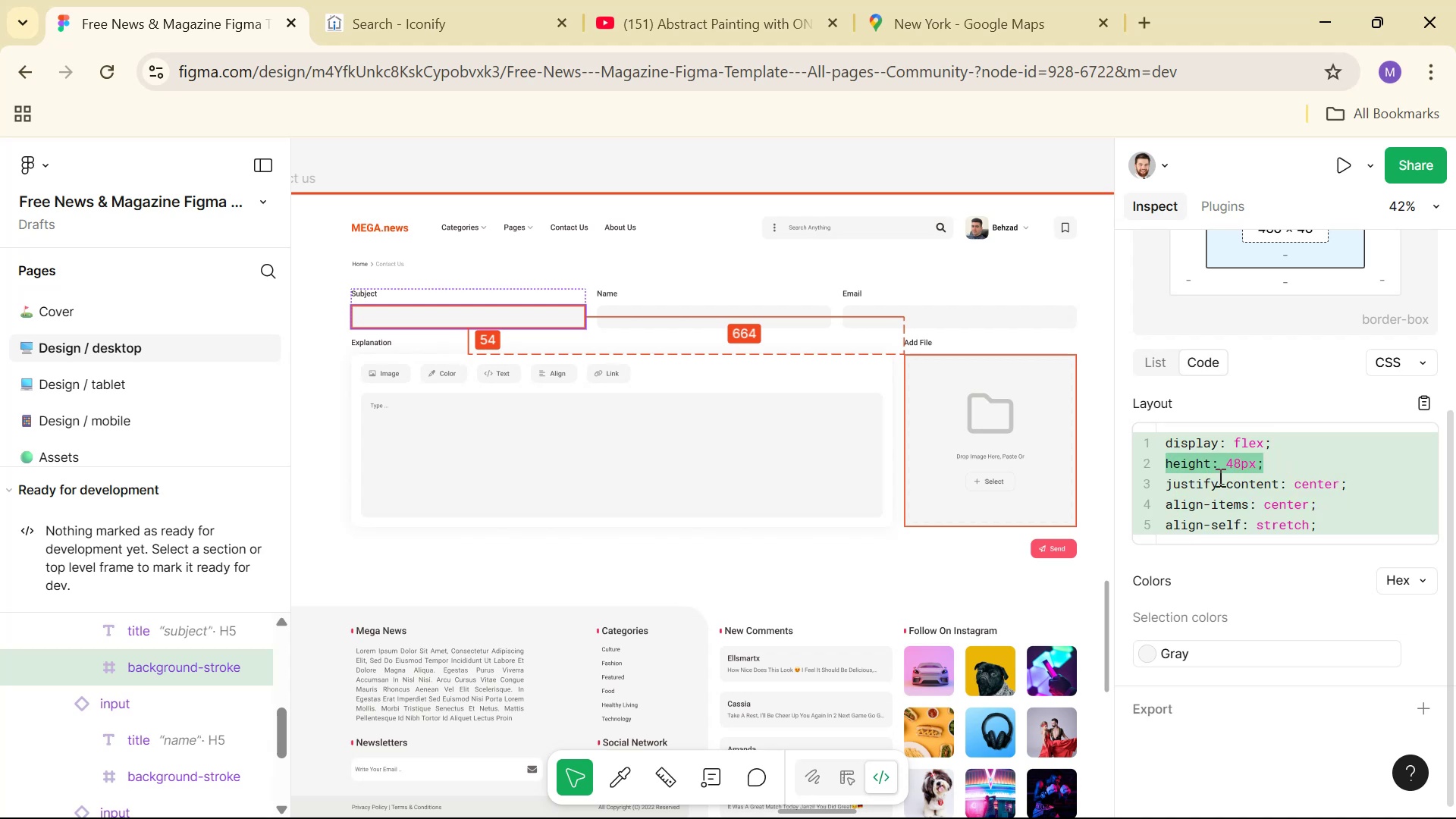 
key(Alt+AltLeft)
 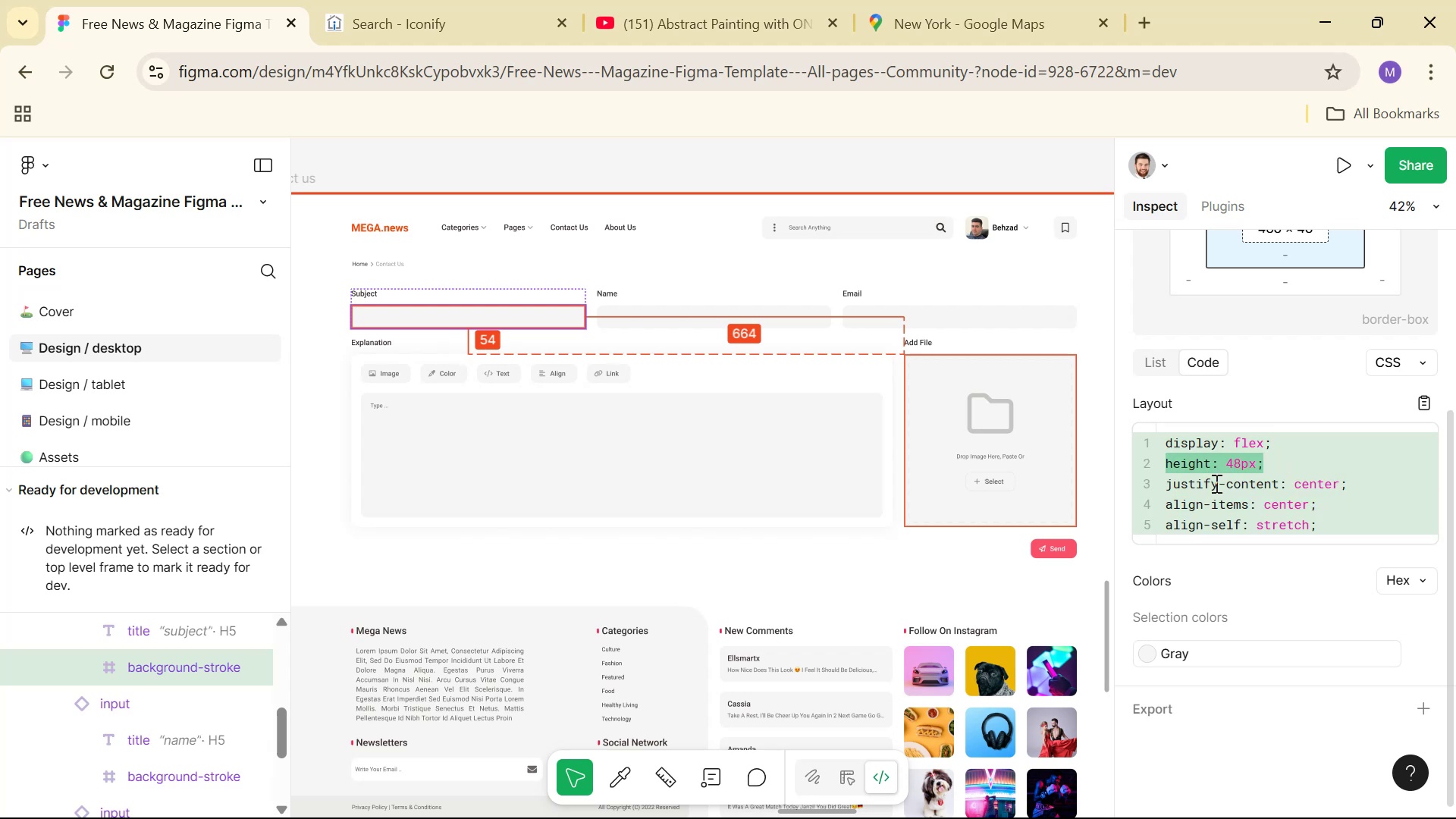 
key(Alt+Tab)
 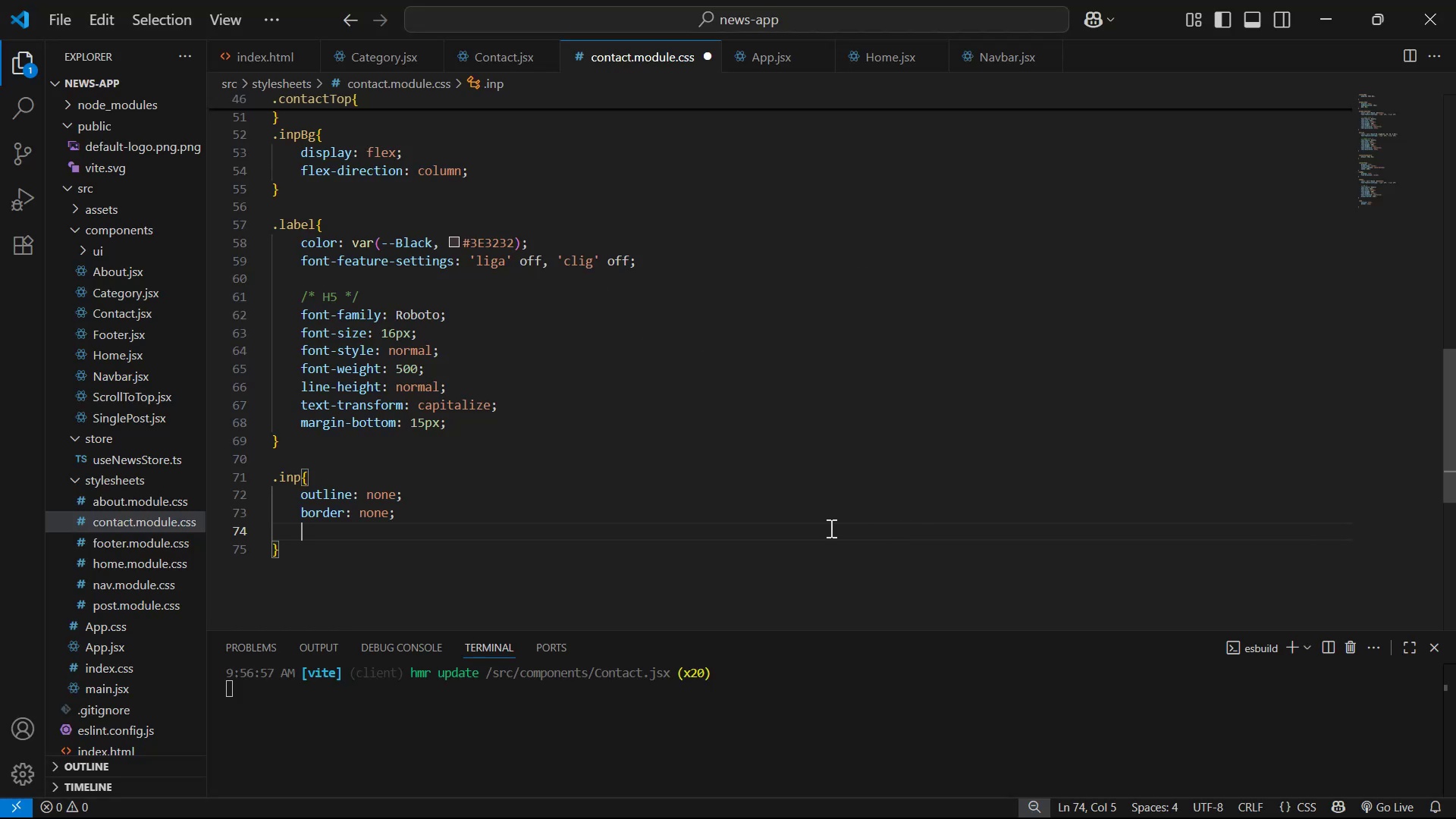 
key(Control+V)
 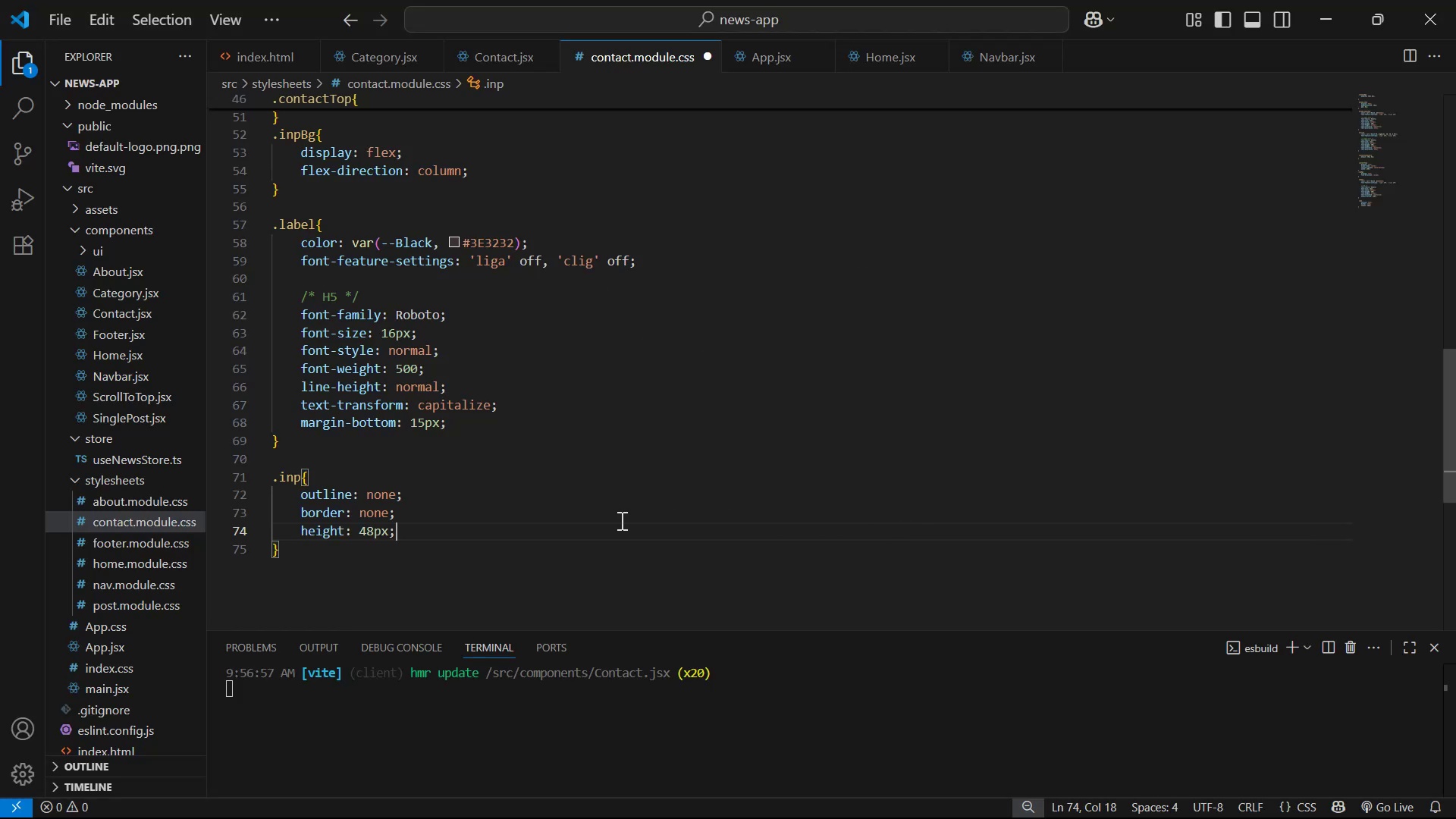 
key(Alt+AltLeft)
 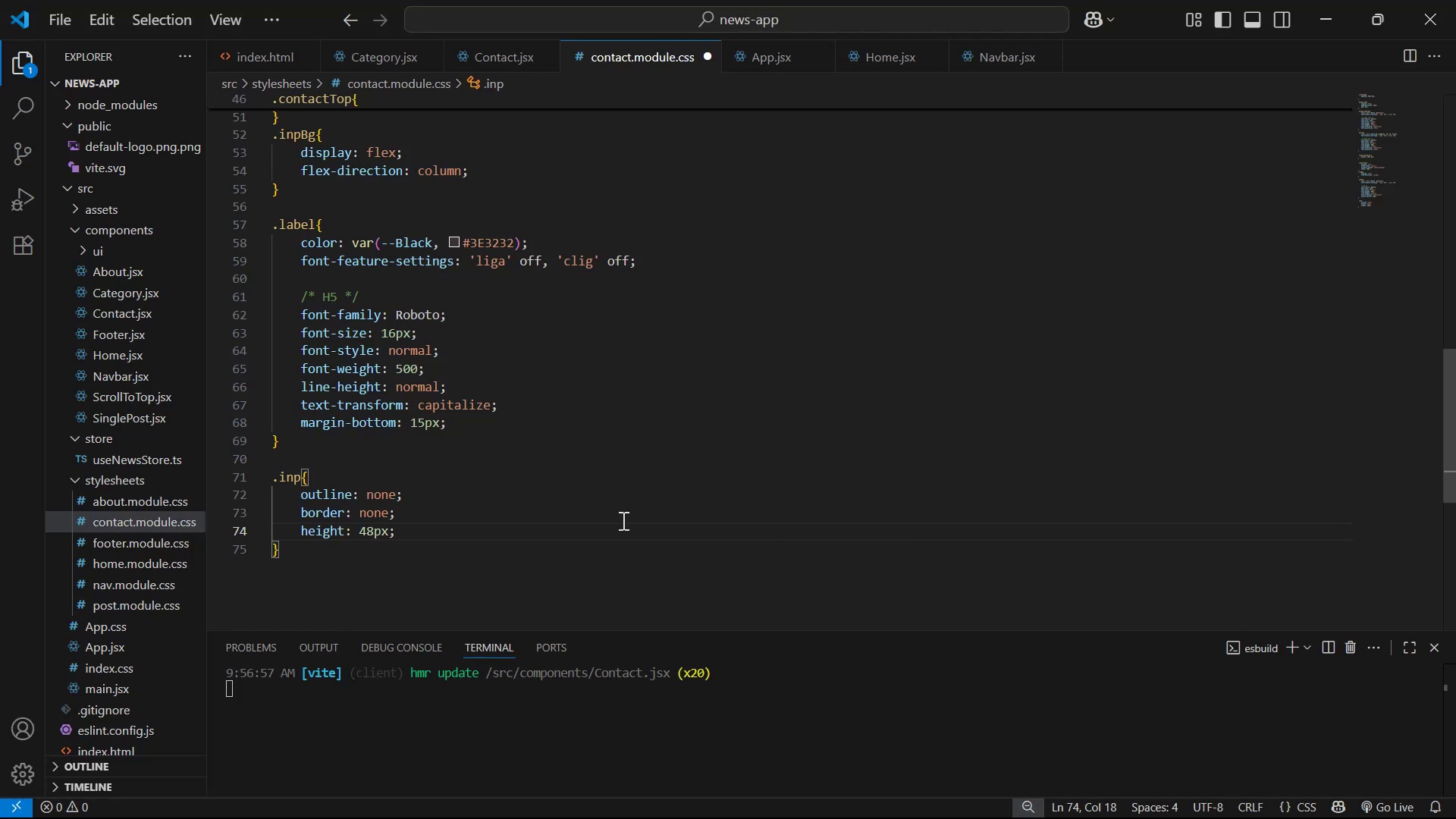 
key(Alt+Tab)
 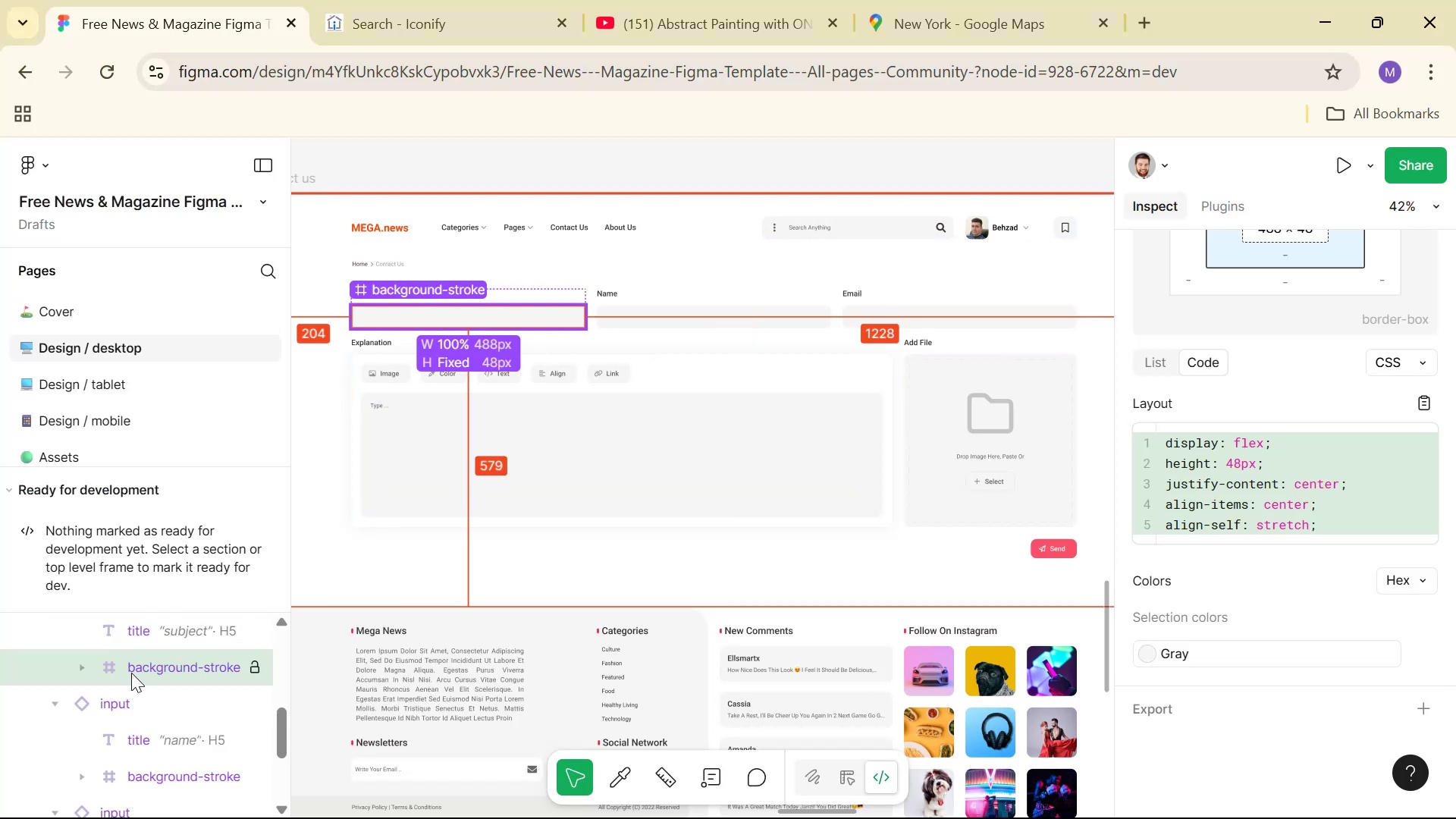 
left_click([85, 667])
 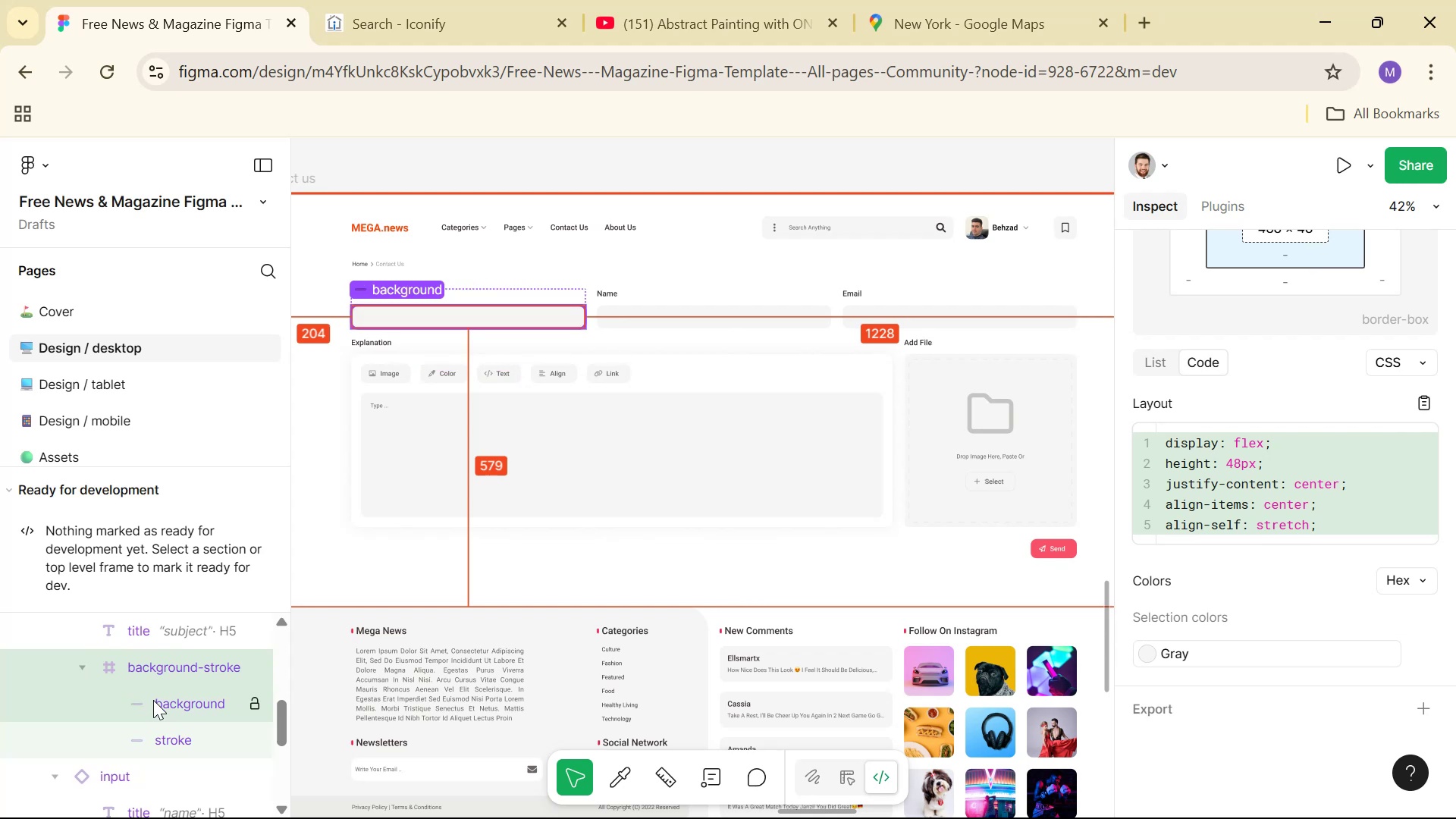 
left_click([153, 700])
 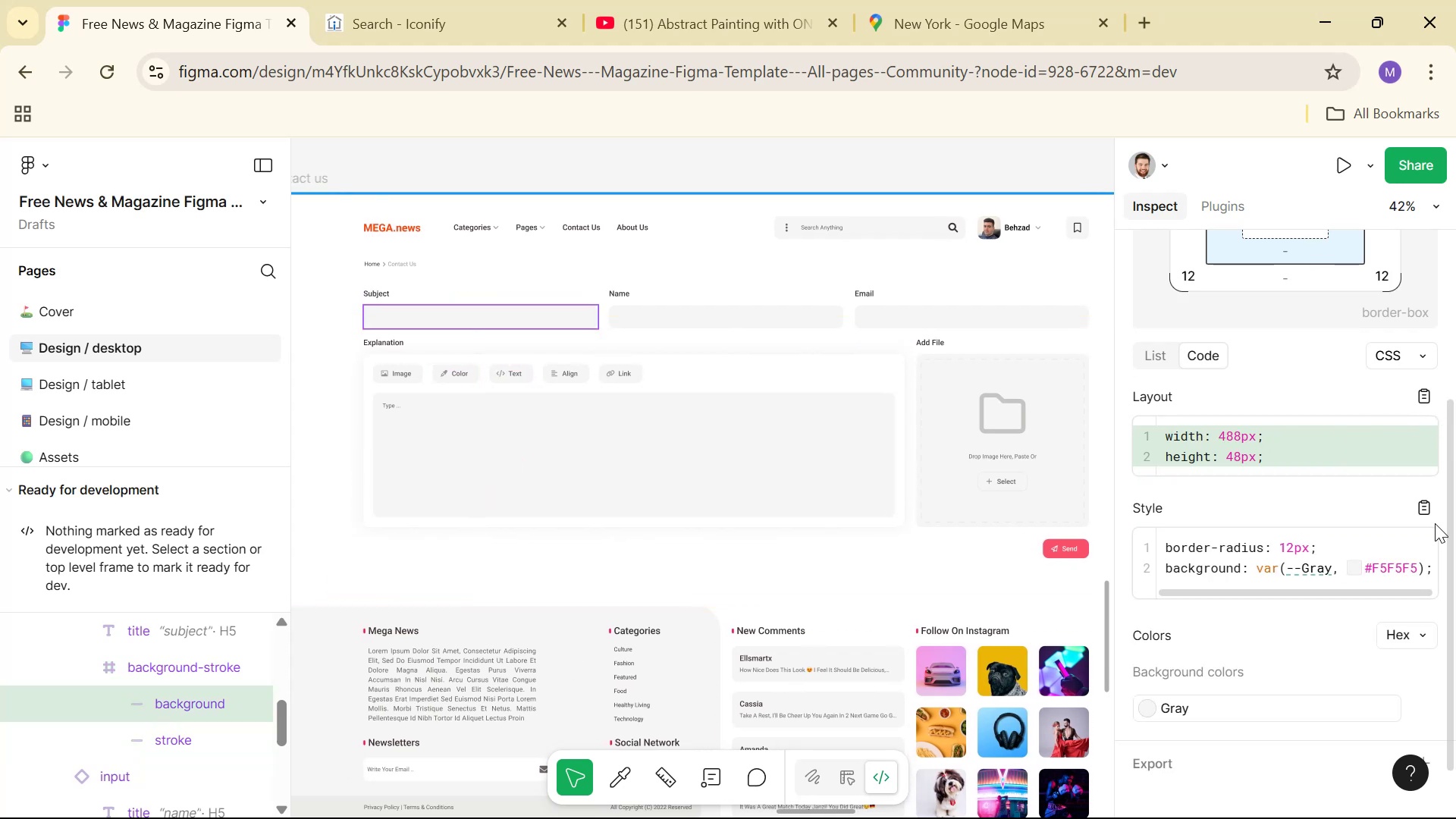 
left_click([1426, 506])
 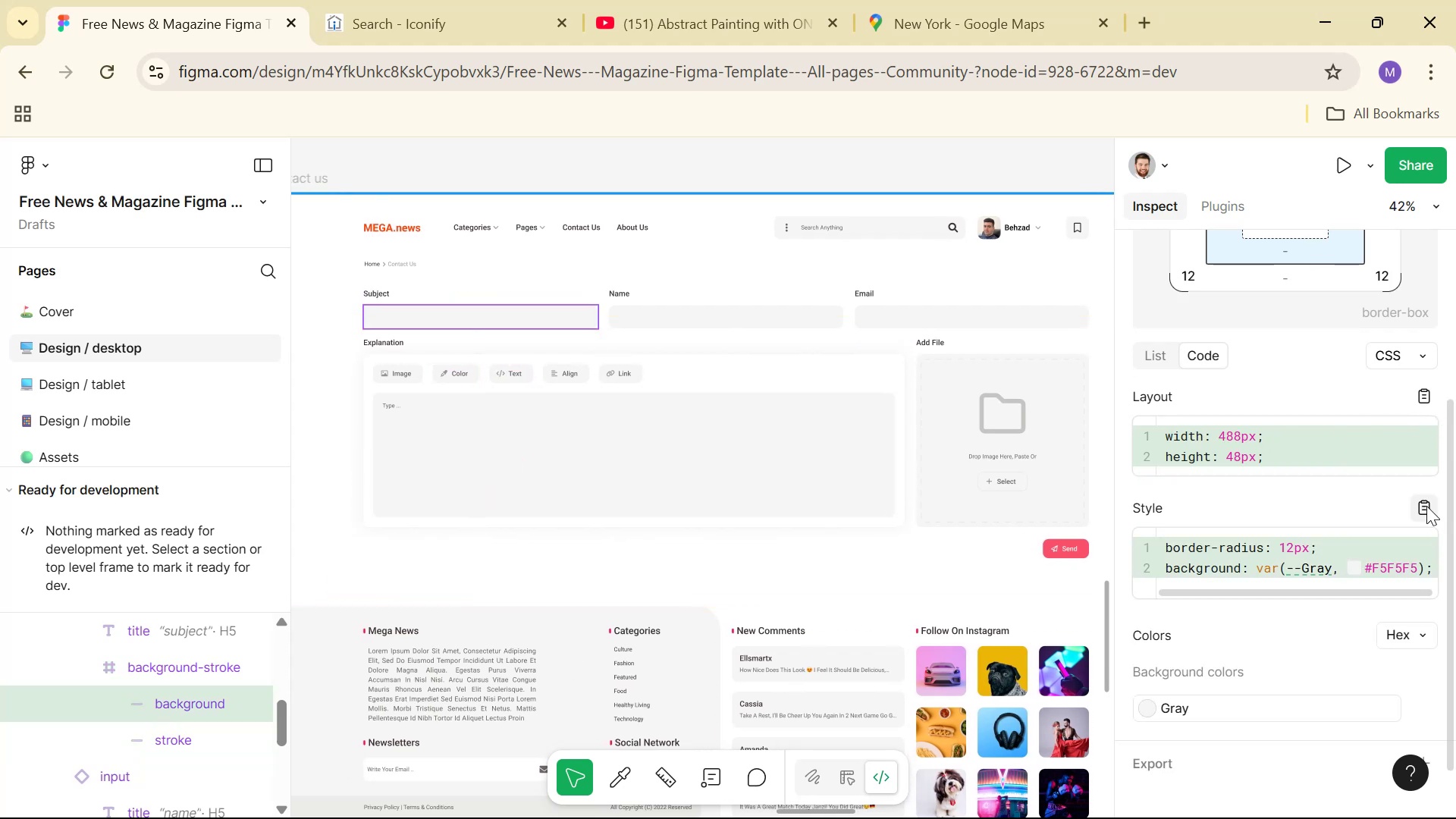 
key(Alt+AltLeft)
 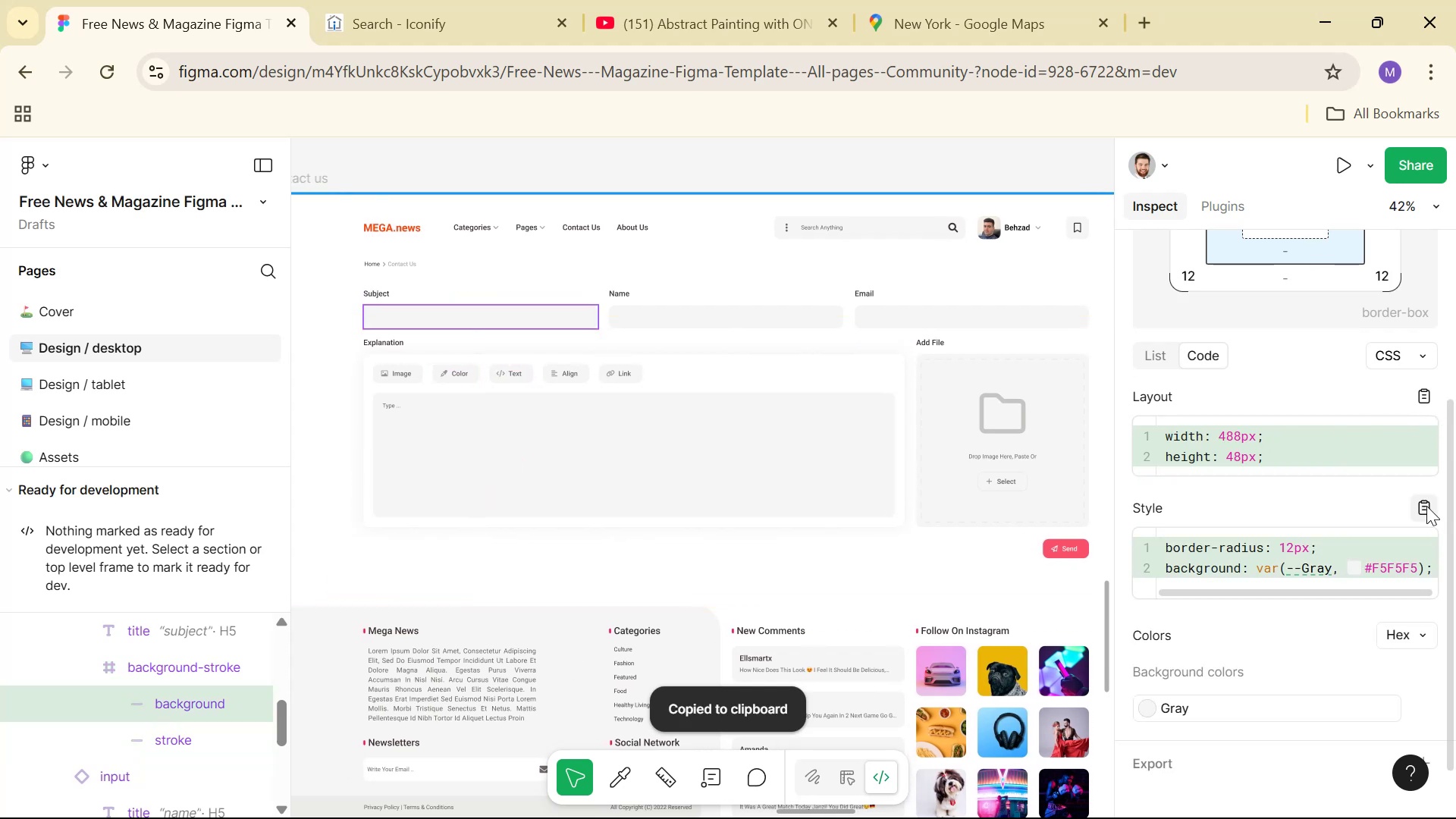 
key(Alt+Tab)
 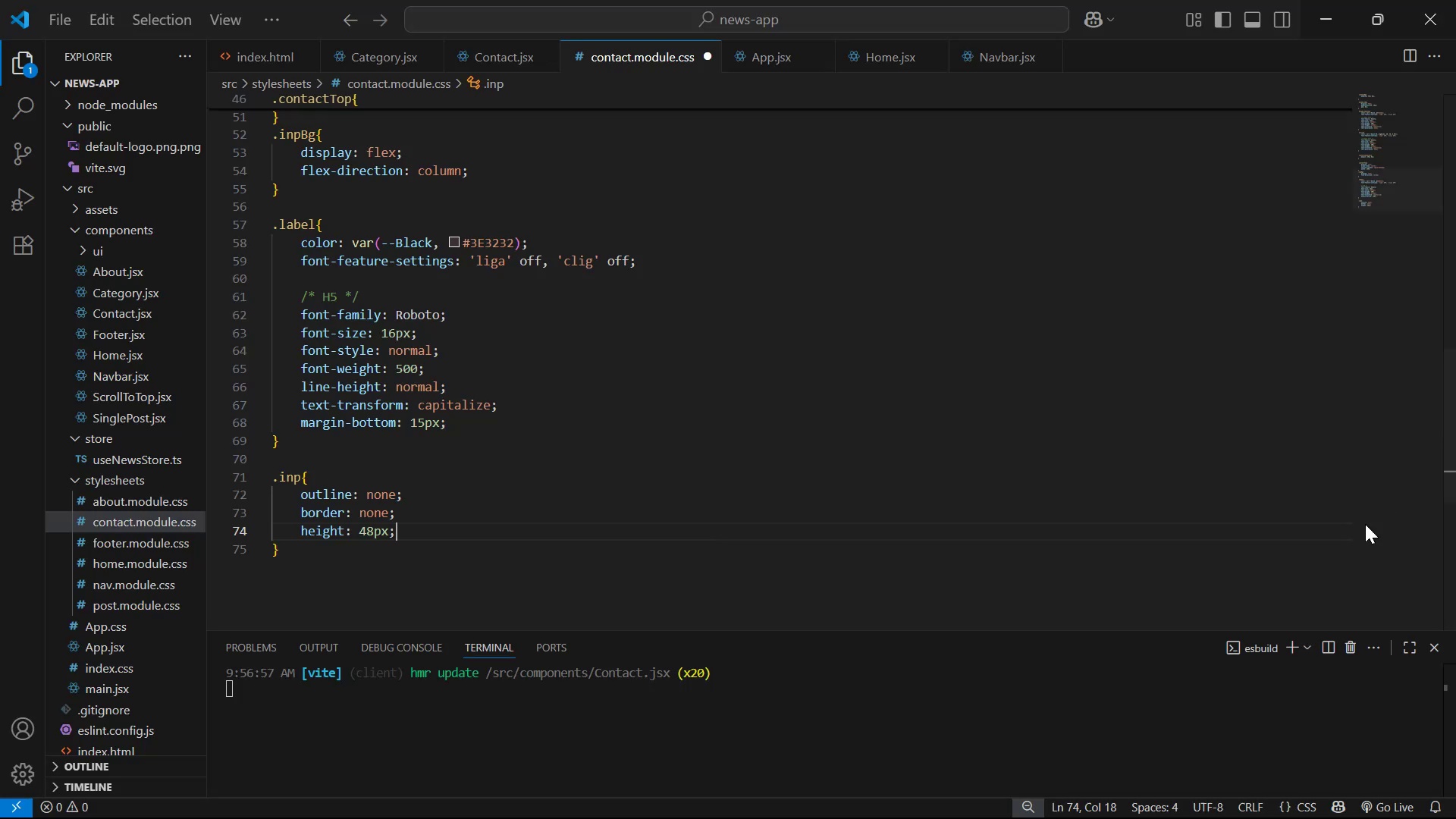 
hold_key(key=ControlLeft, duration=0.42)
 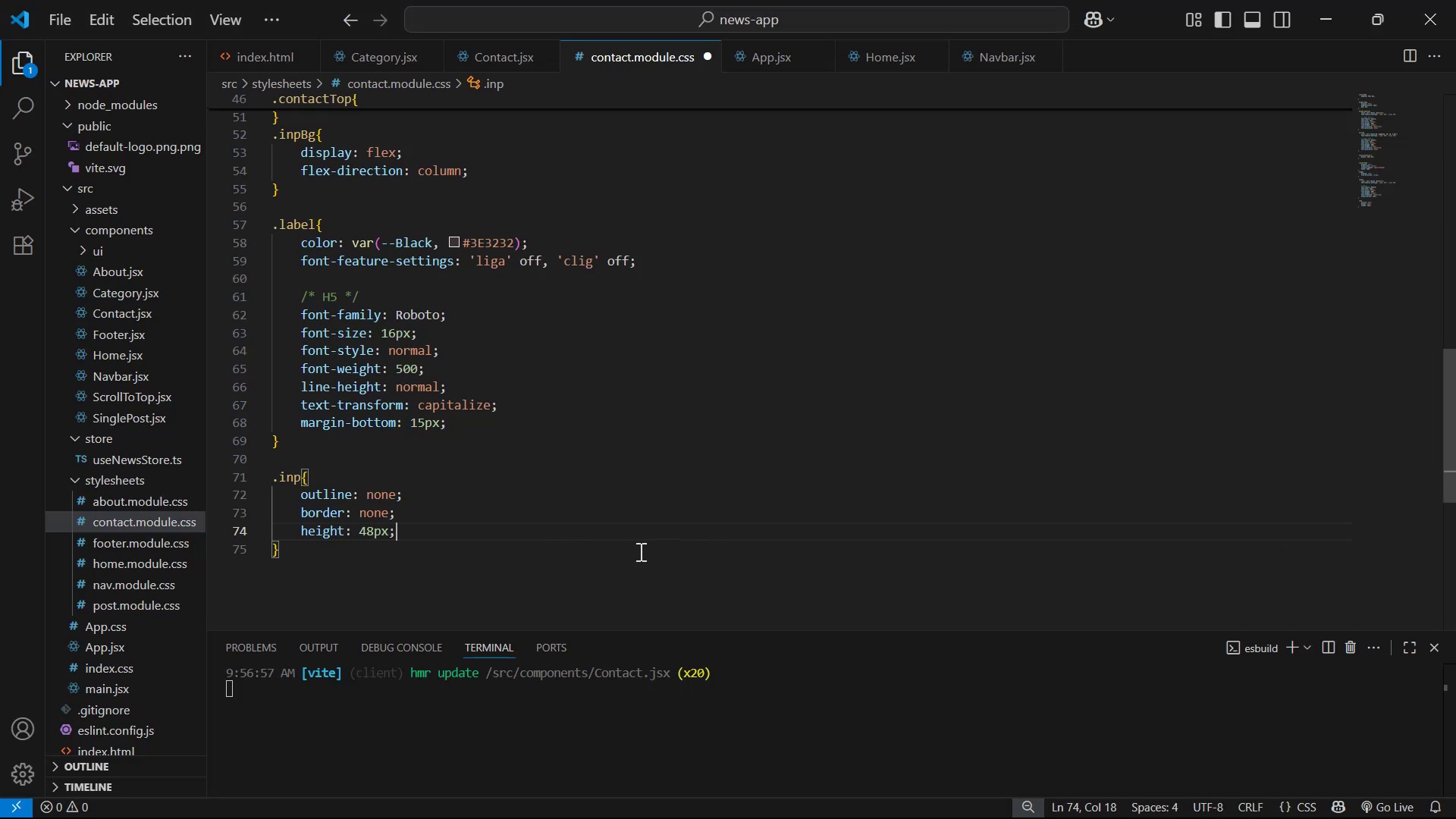 
key(Enter)
 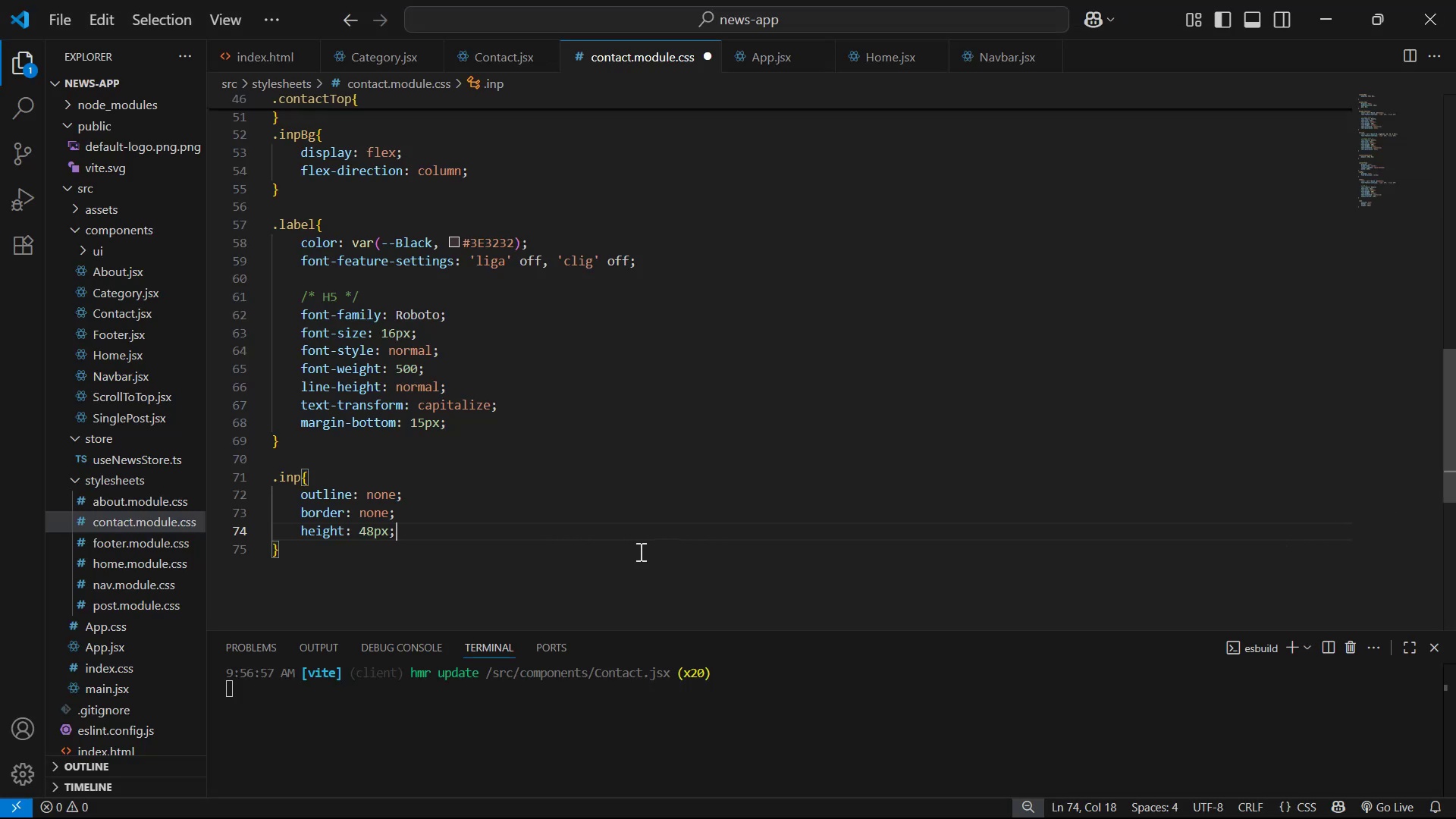 
key(Control+V)
 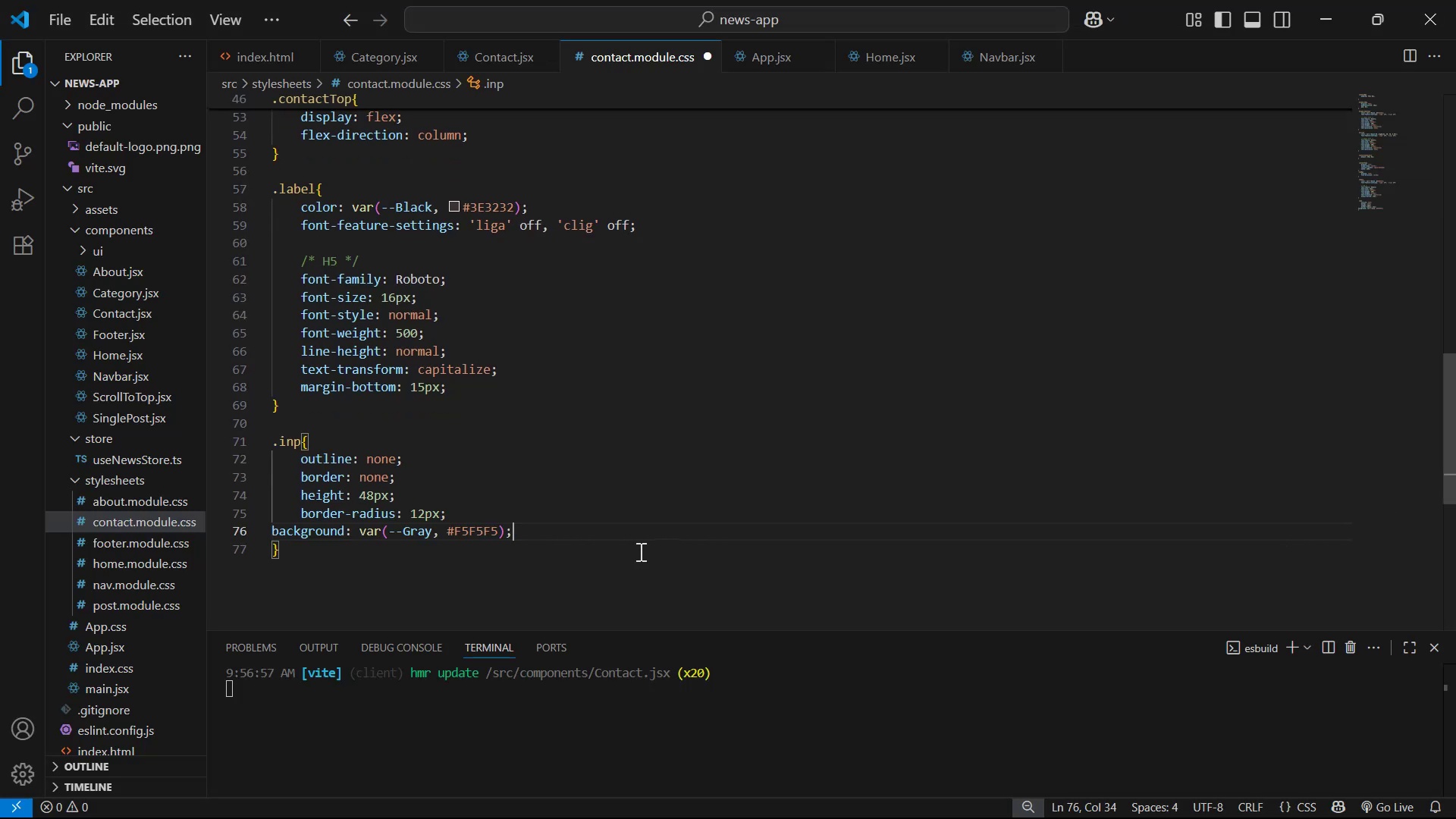 
key(Alt+AltLeft)
 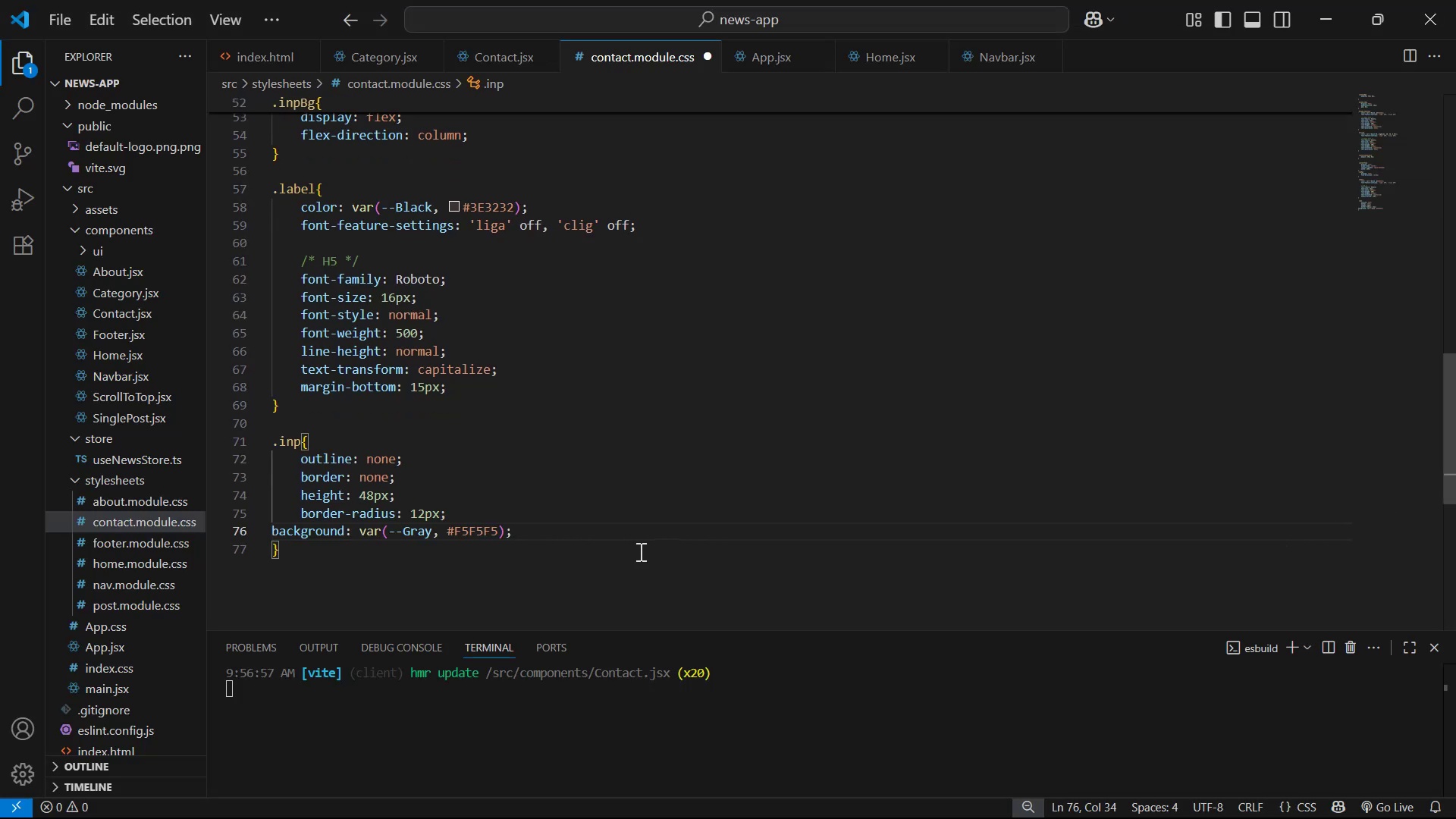 
key(Alt+Tab)
 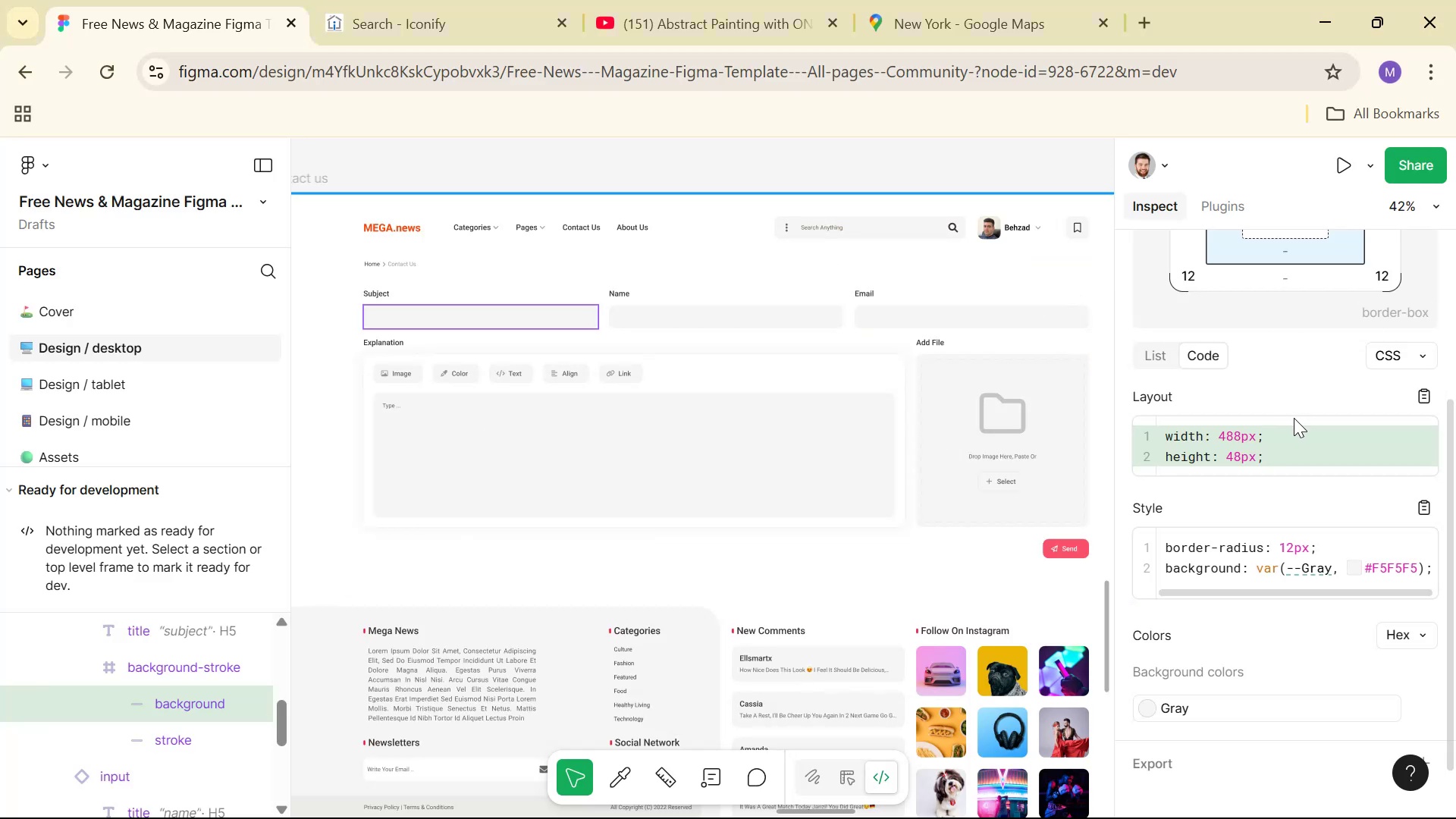 
left_click_drag(start_coordinate=[1272, 437], to_coordinate=[1177, 435])
 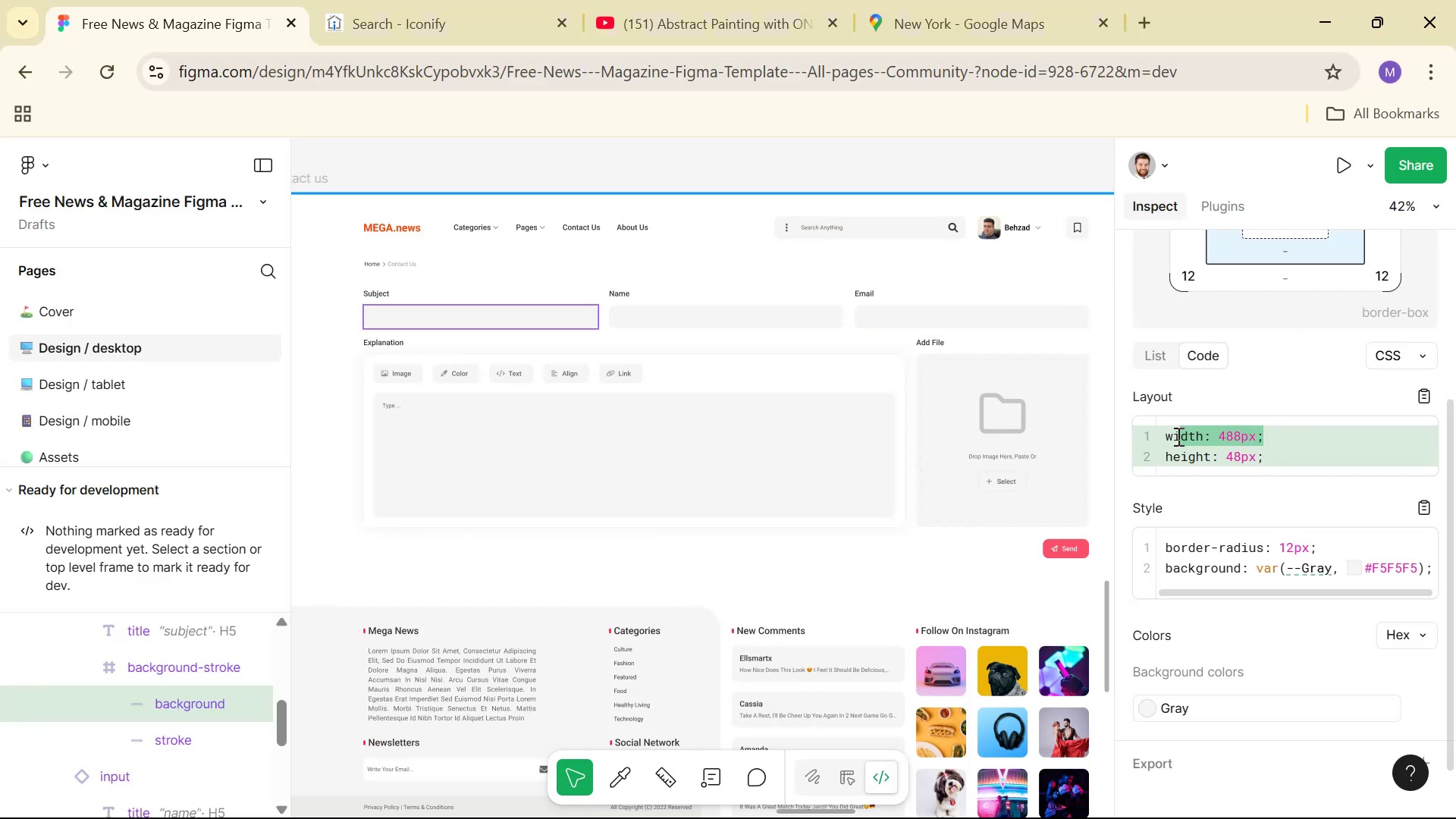 
key(Alt+AltLeft)
 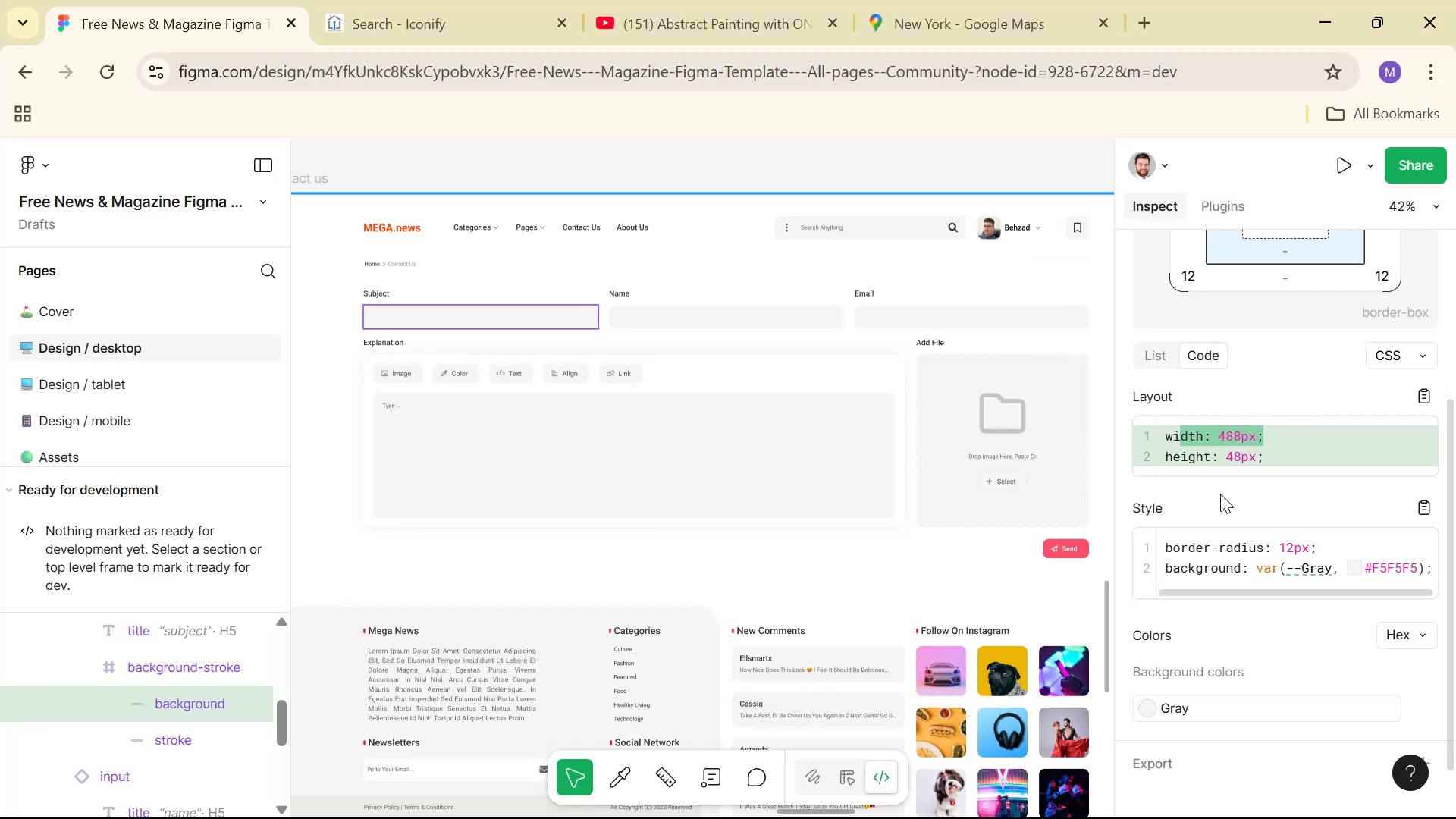 
key(Alt+Tab)
 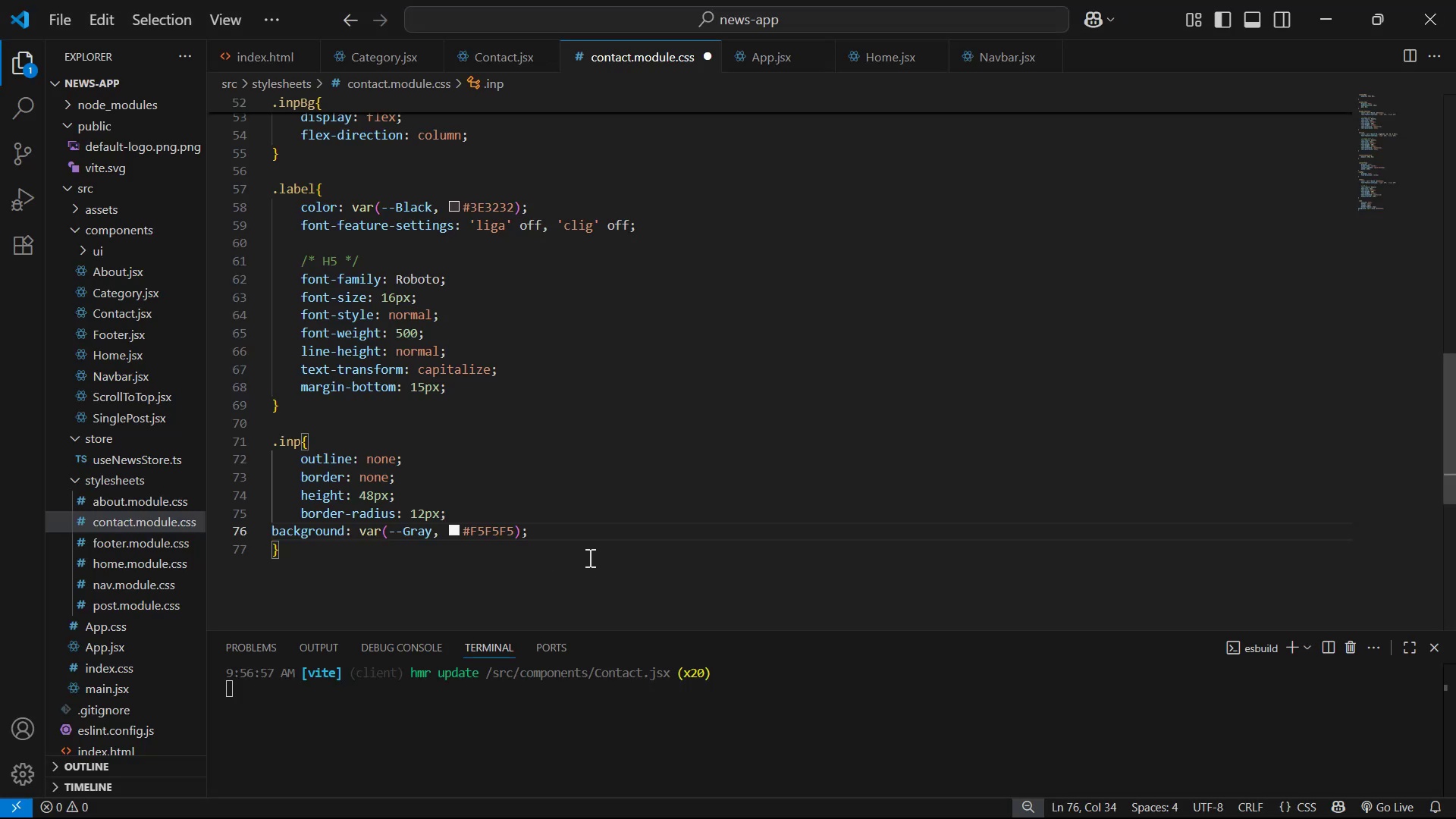 
key(Enter)
 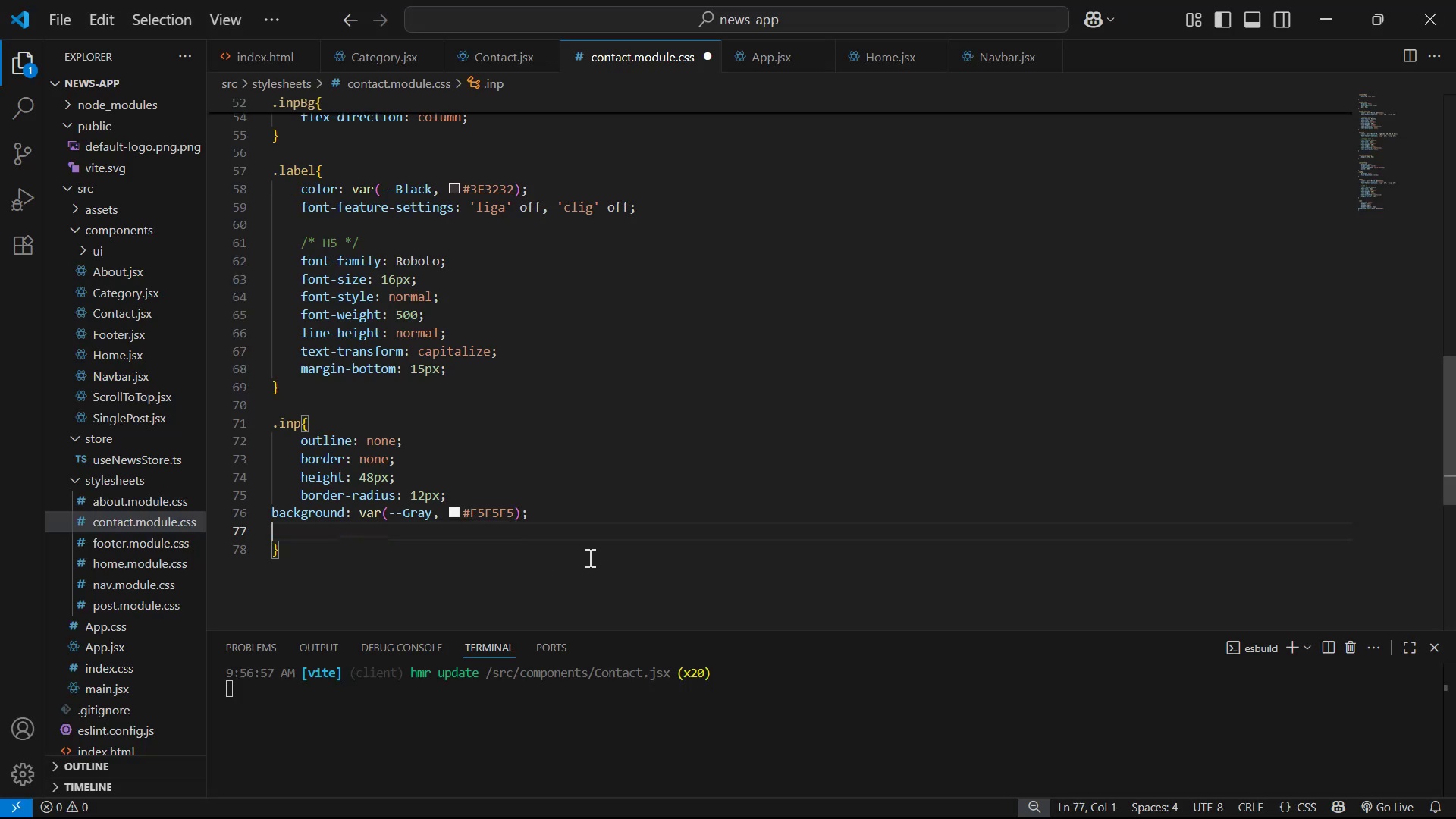 
type(iw)
 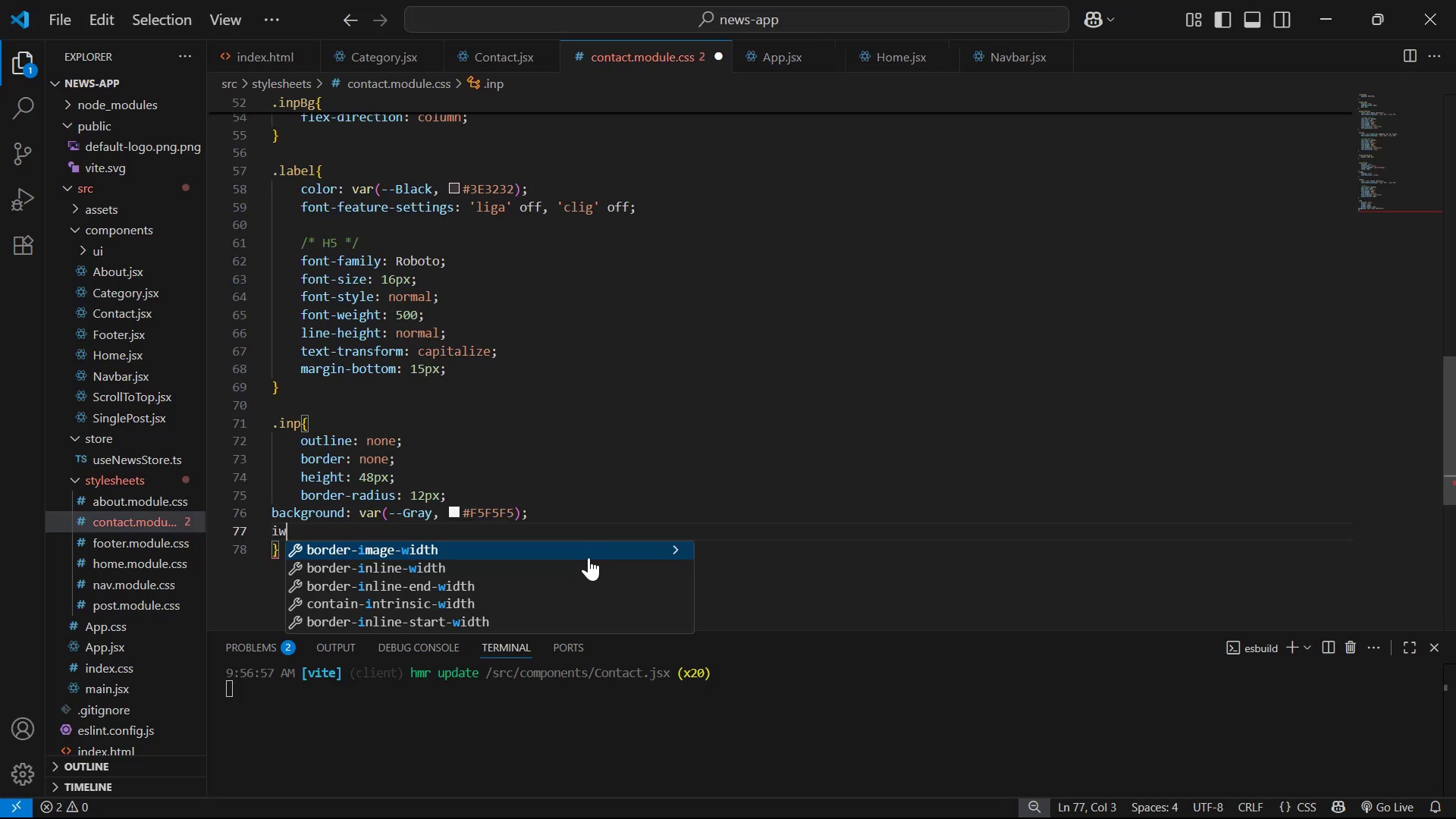 
key(Enter)
 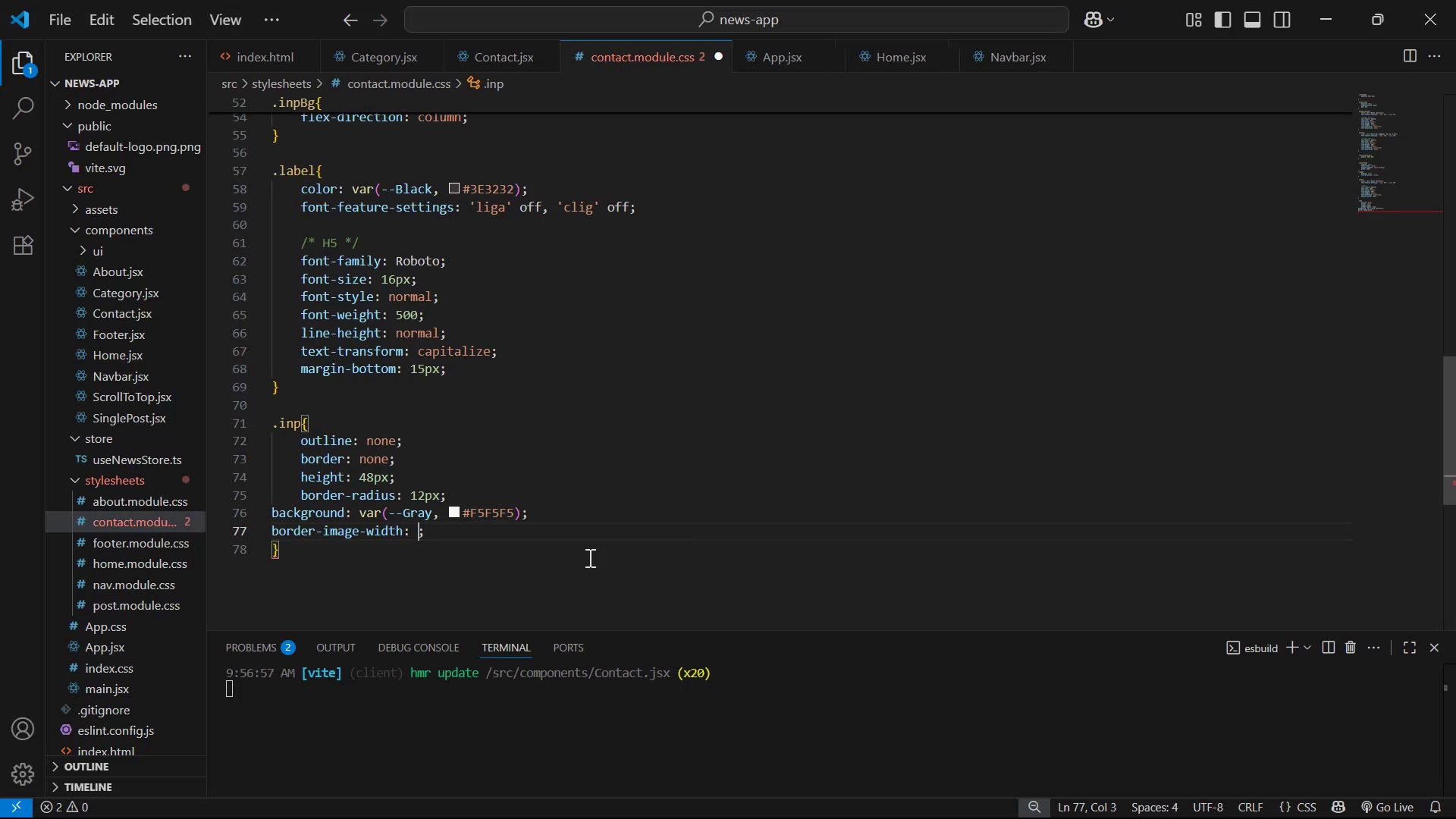 
key(Enter)
 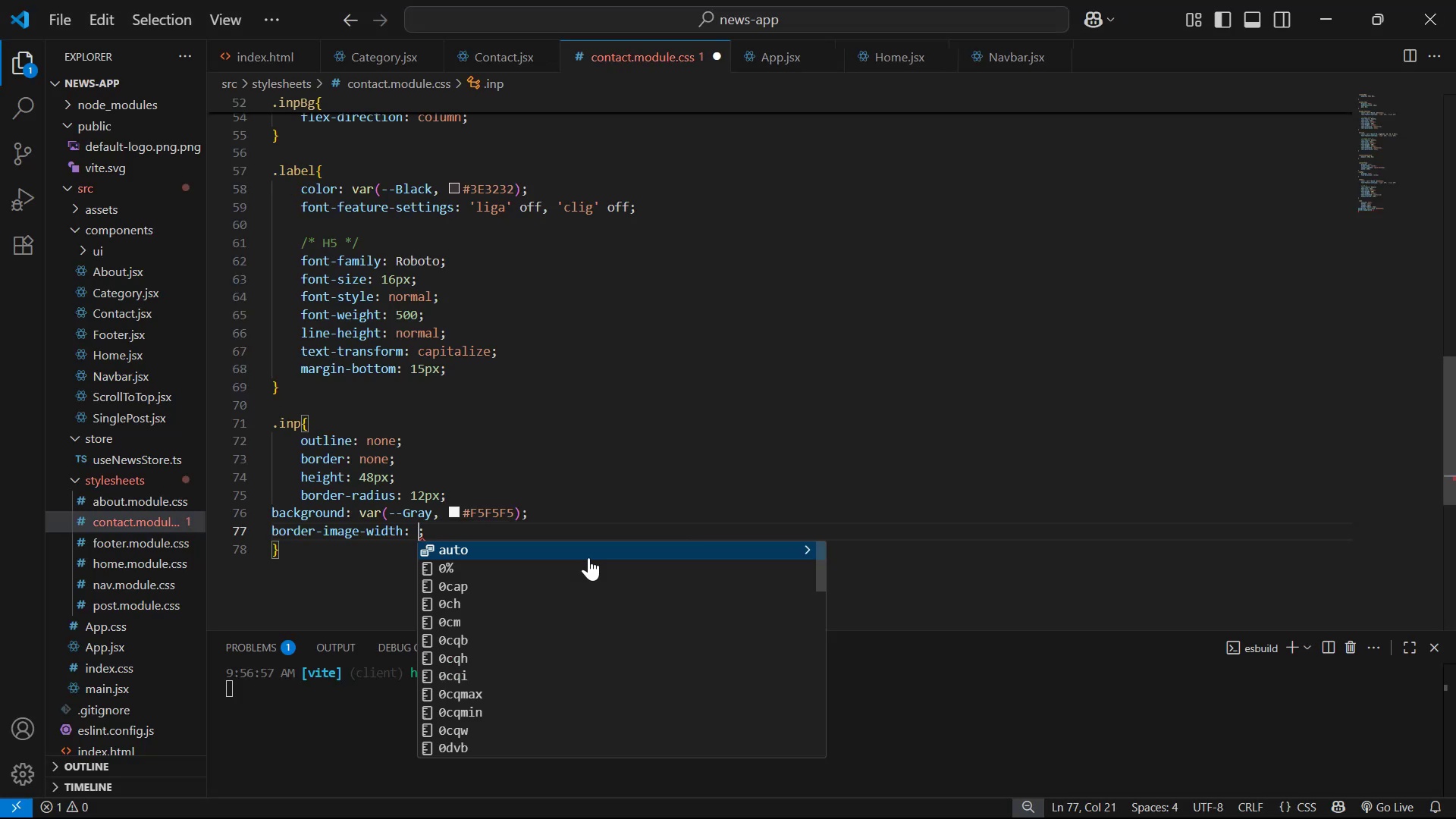 
key(W)
 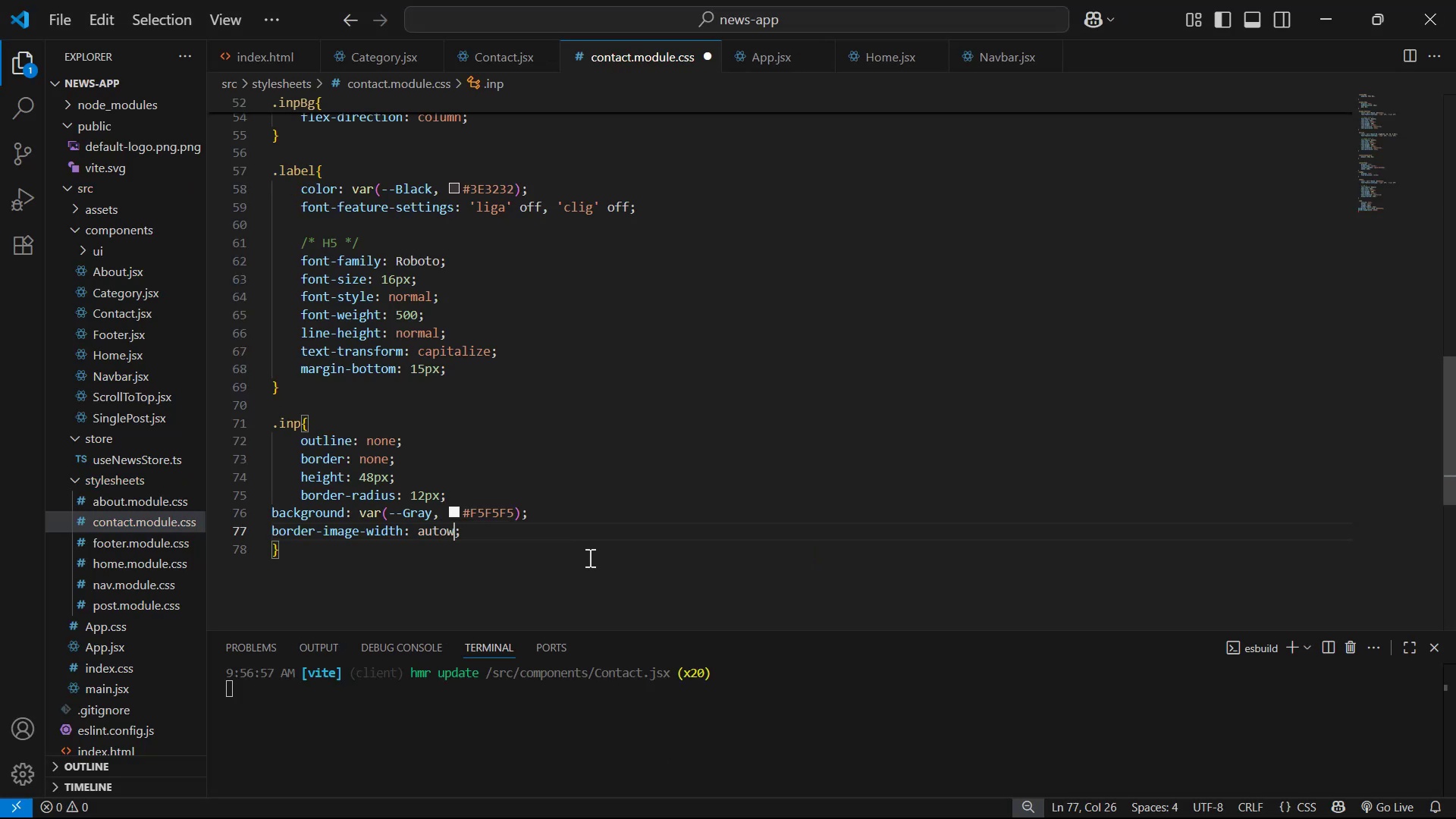 
key(Control+Z)
 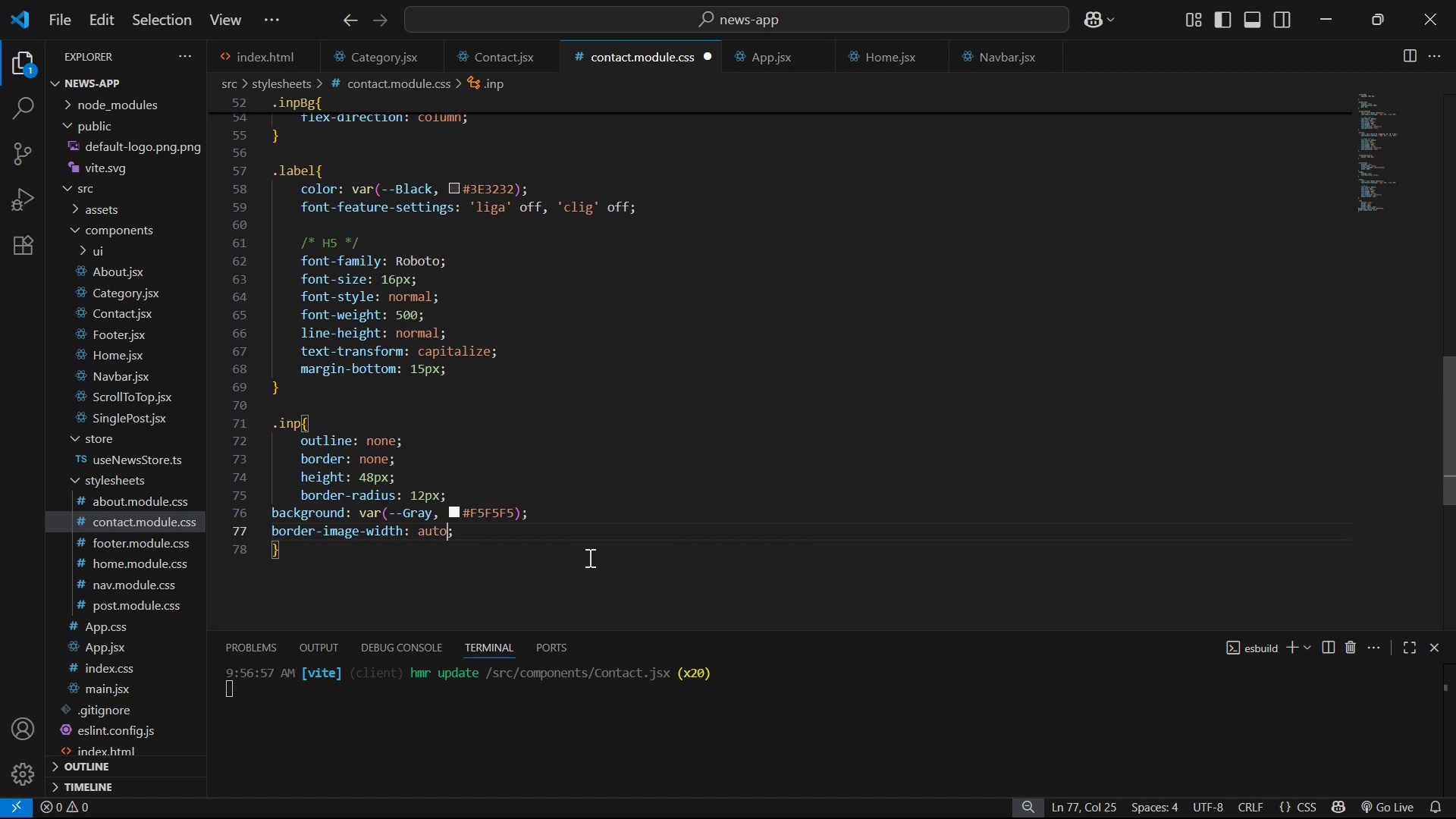 
key(Control+Z)
 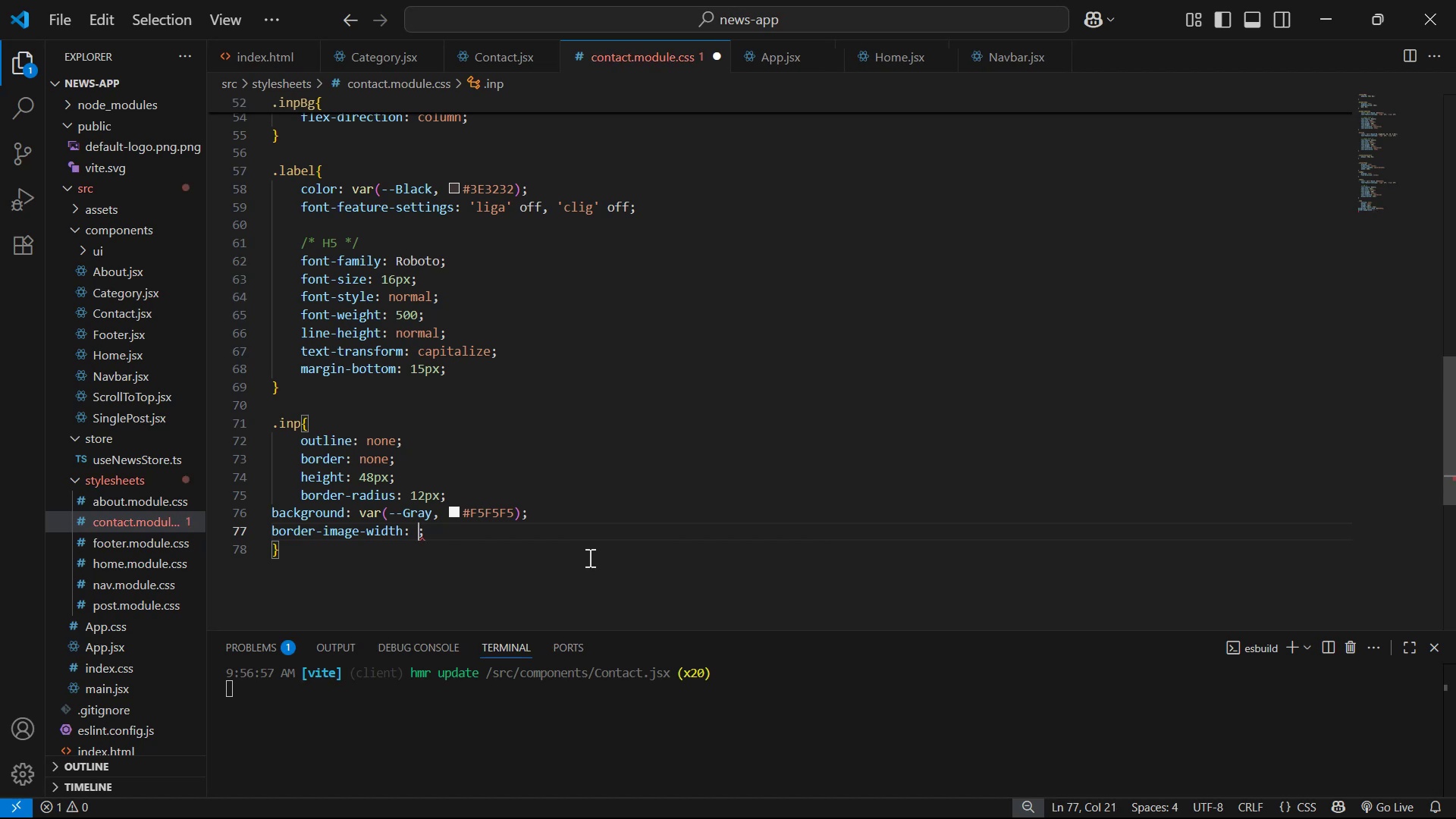 
key(Control+Z)
 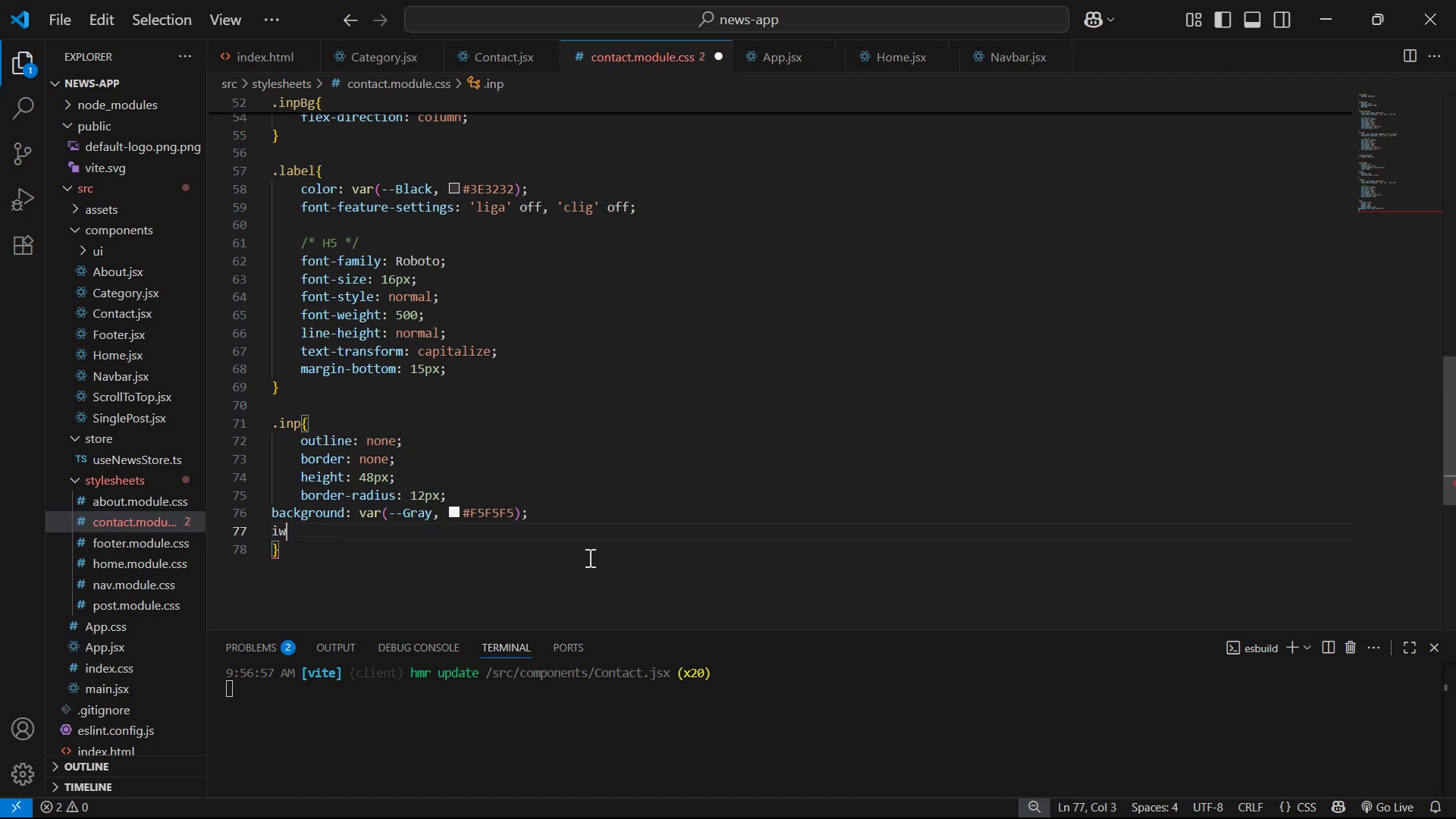 
key(Backspace)
 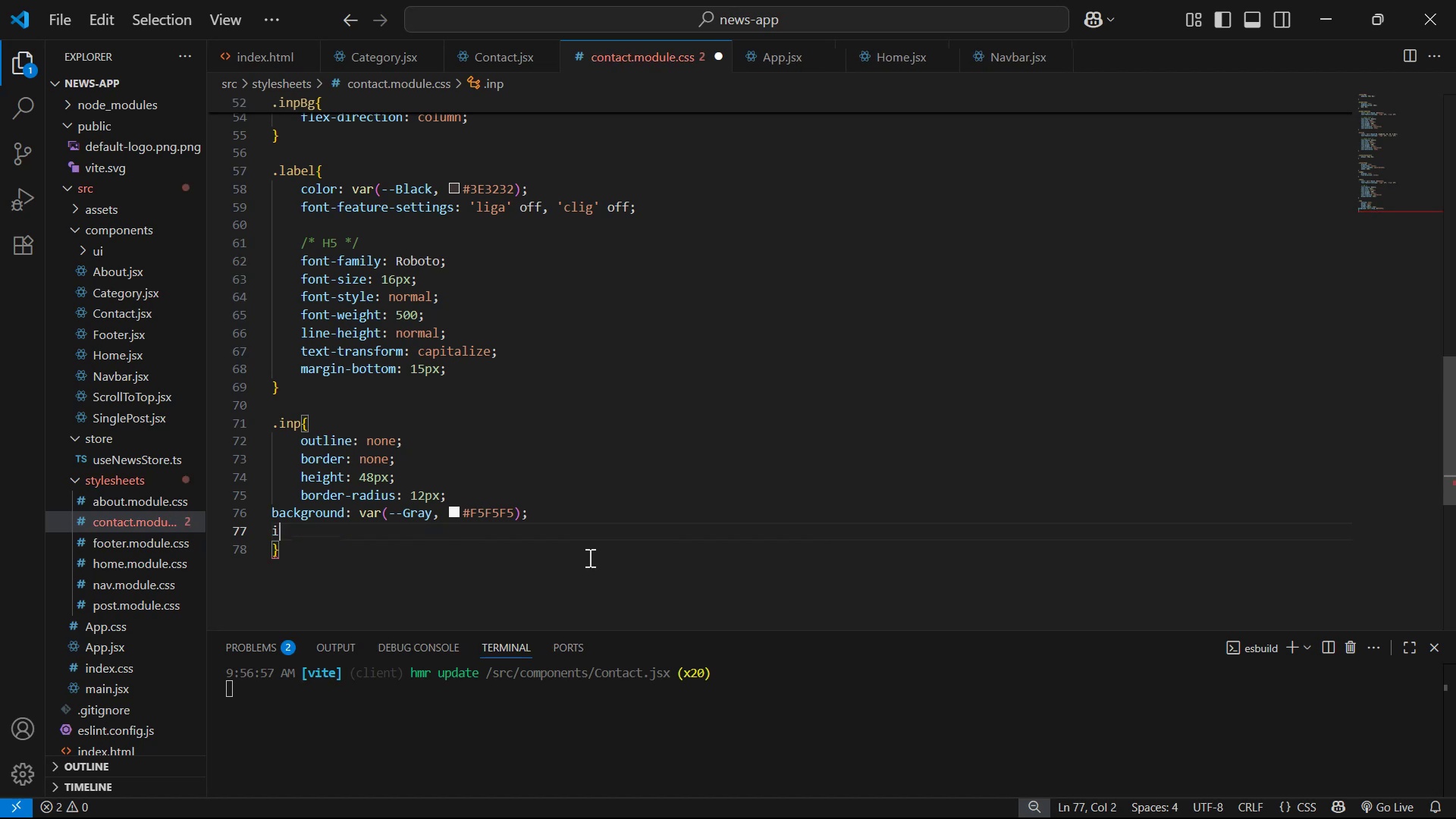 
key(Backspace)
 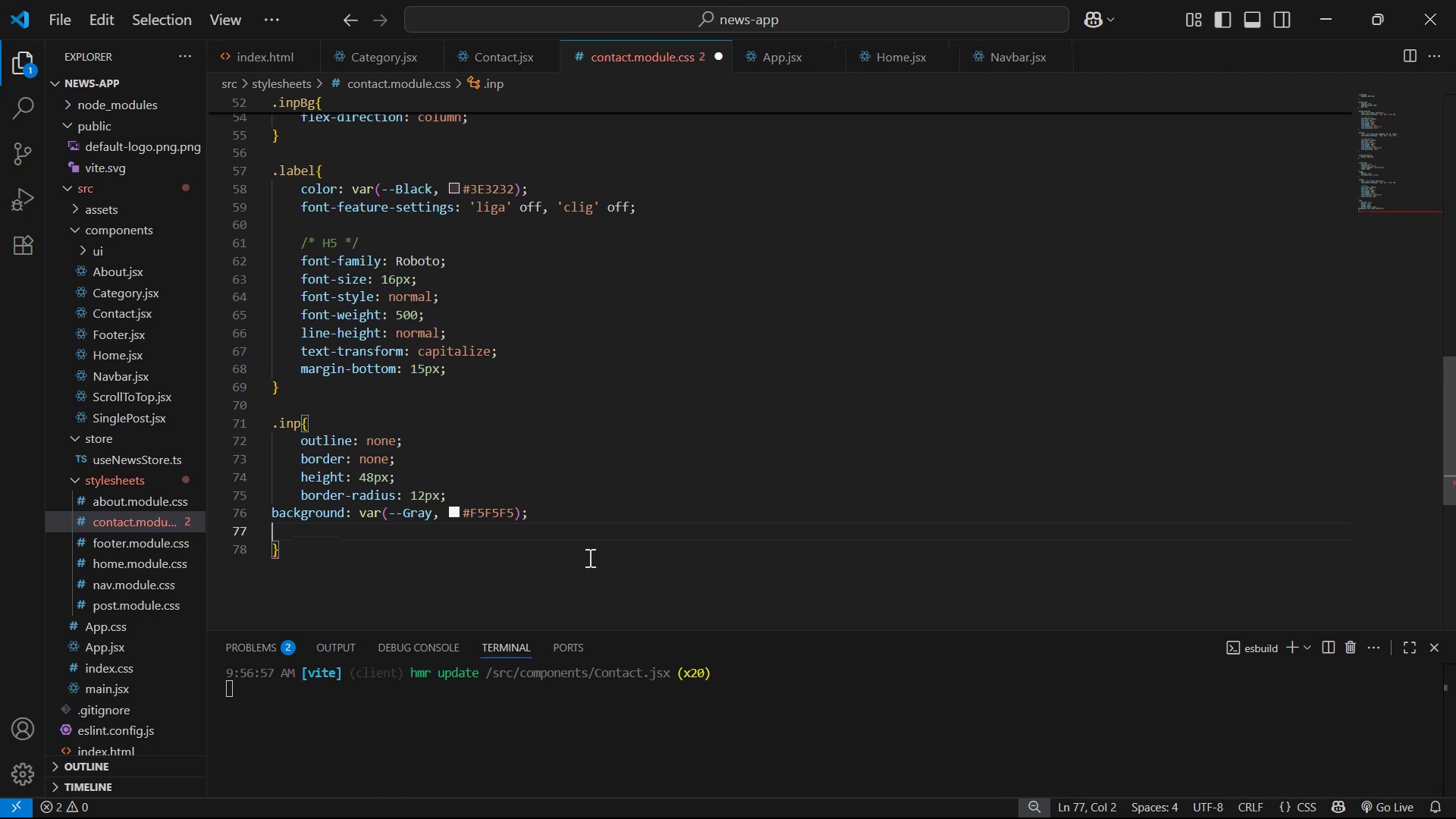 
key(W)
 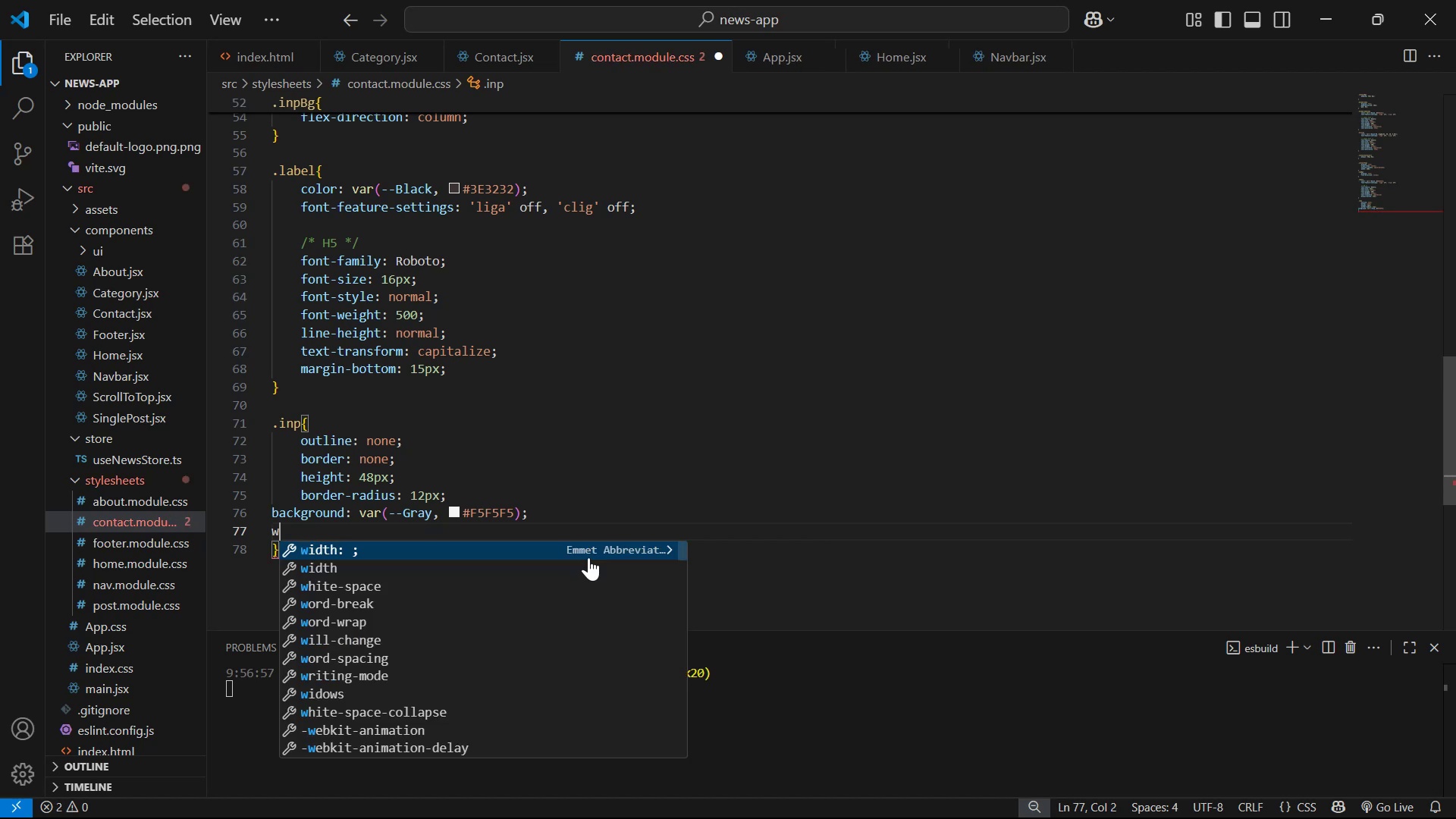 
key(Enter)
 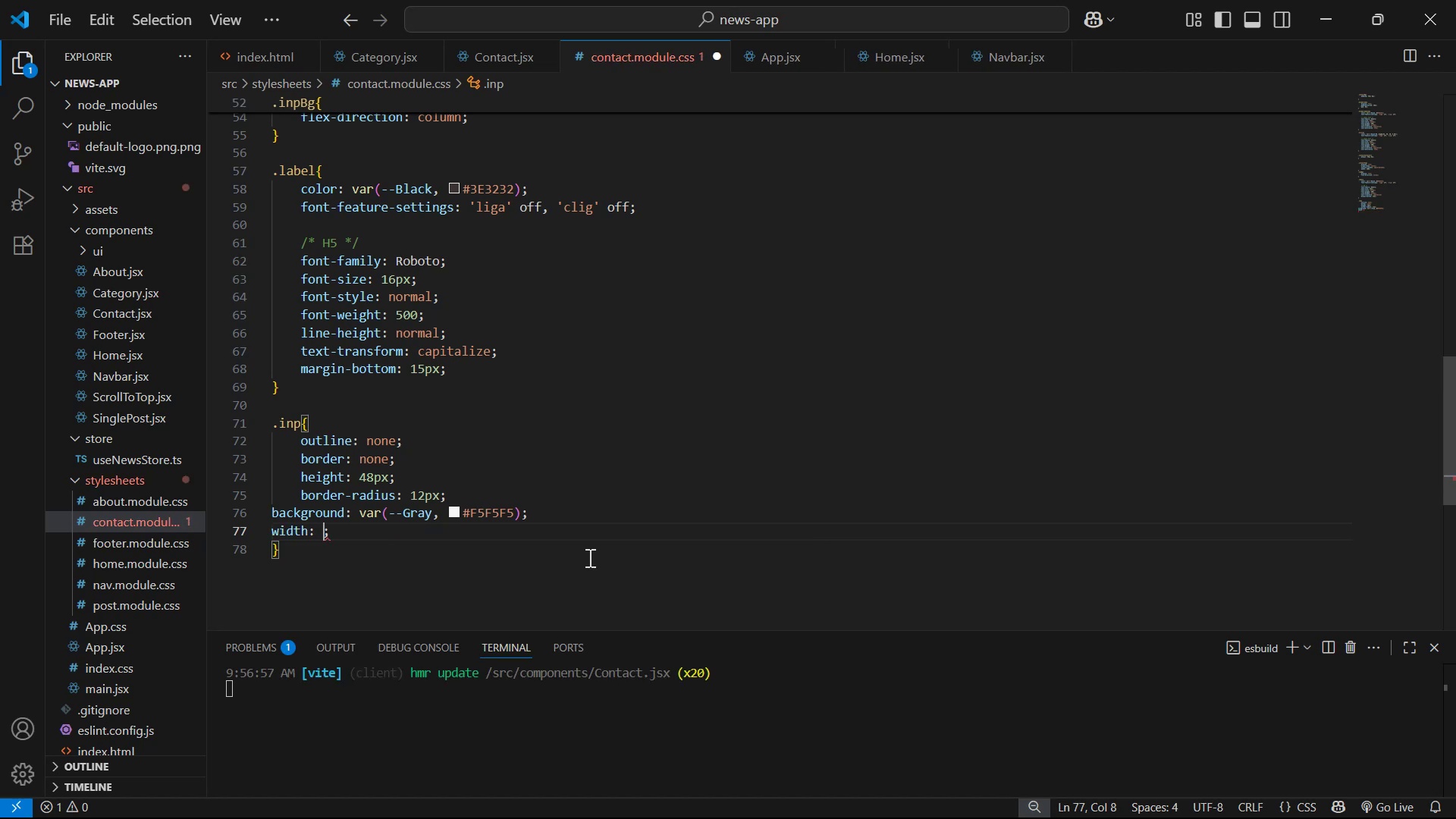 
type(80&)
 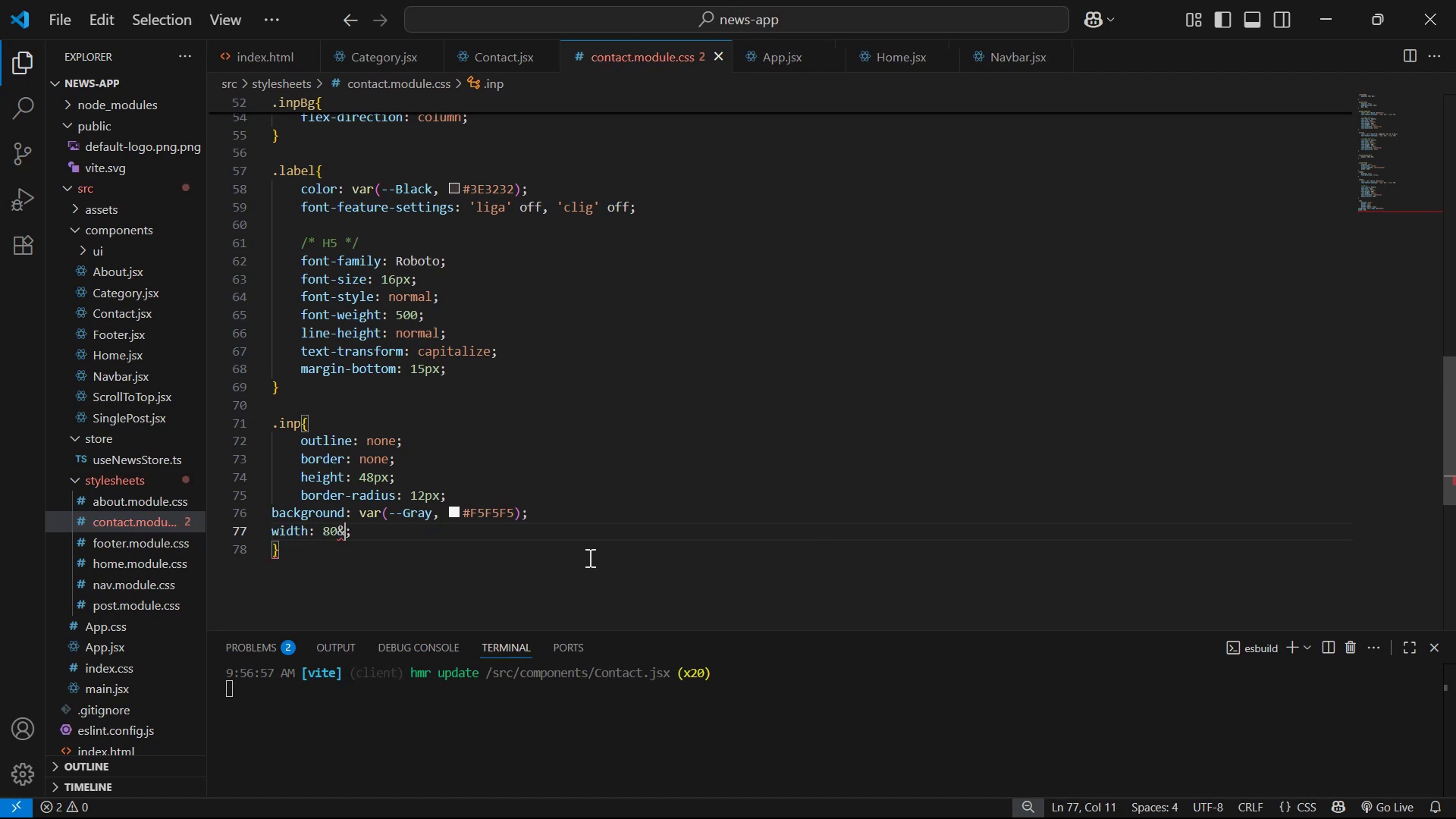 
key(Control+S)
 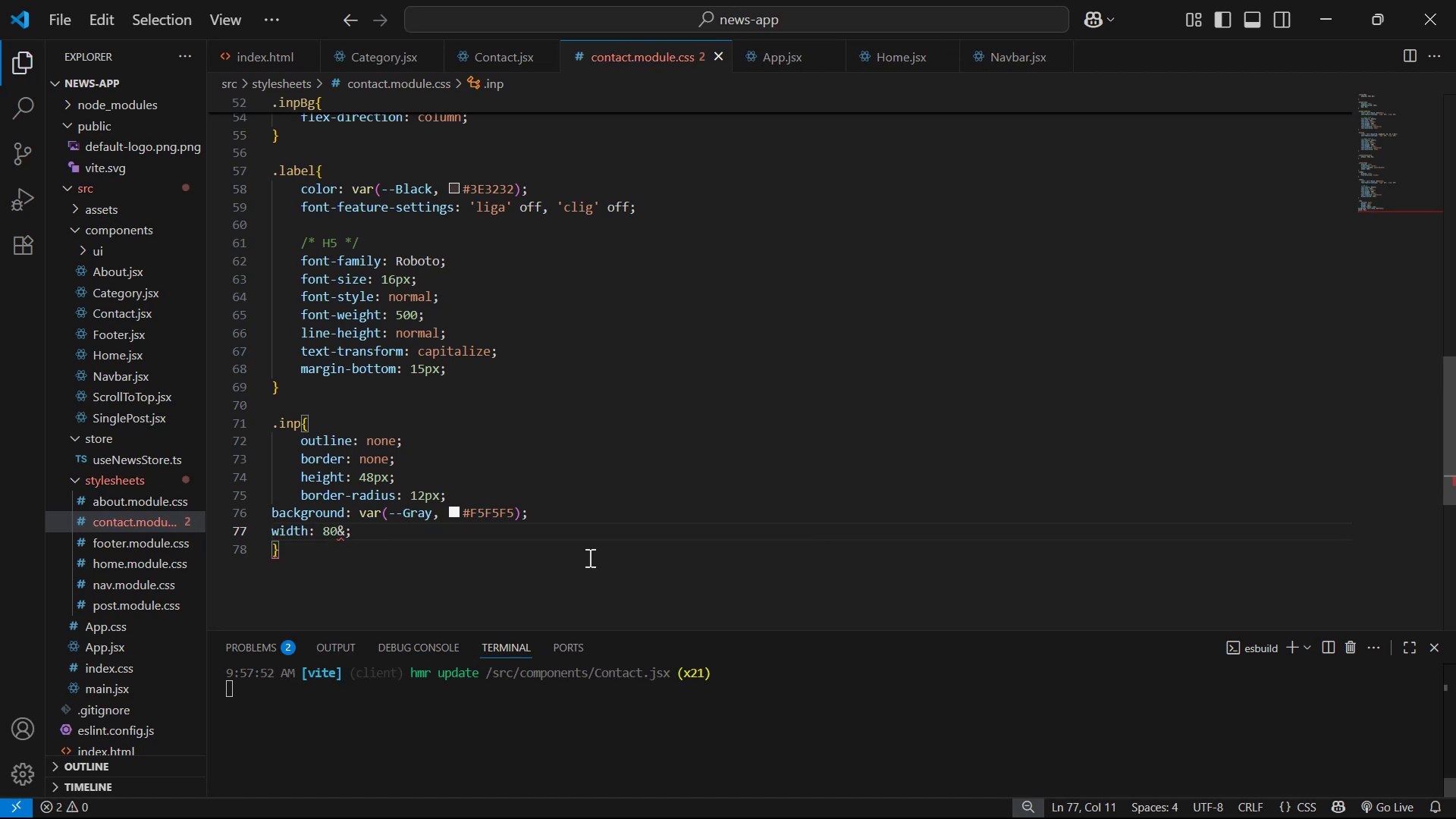 
key(Backspace)
 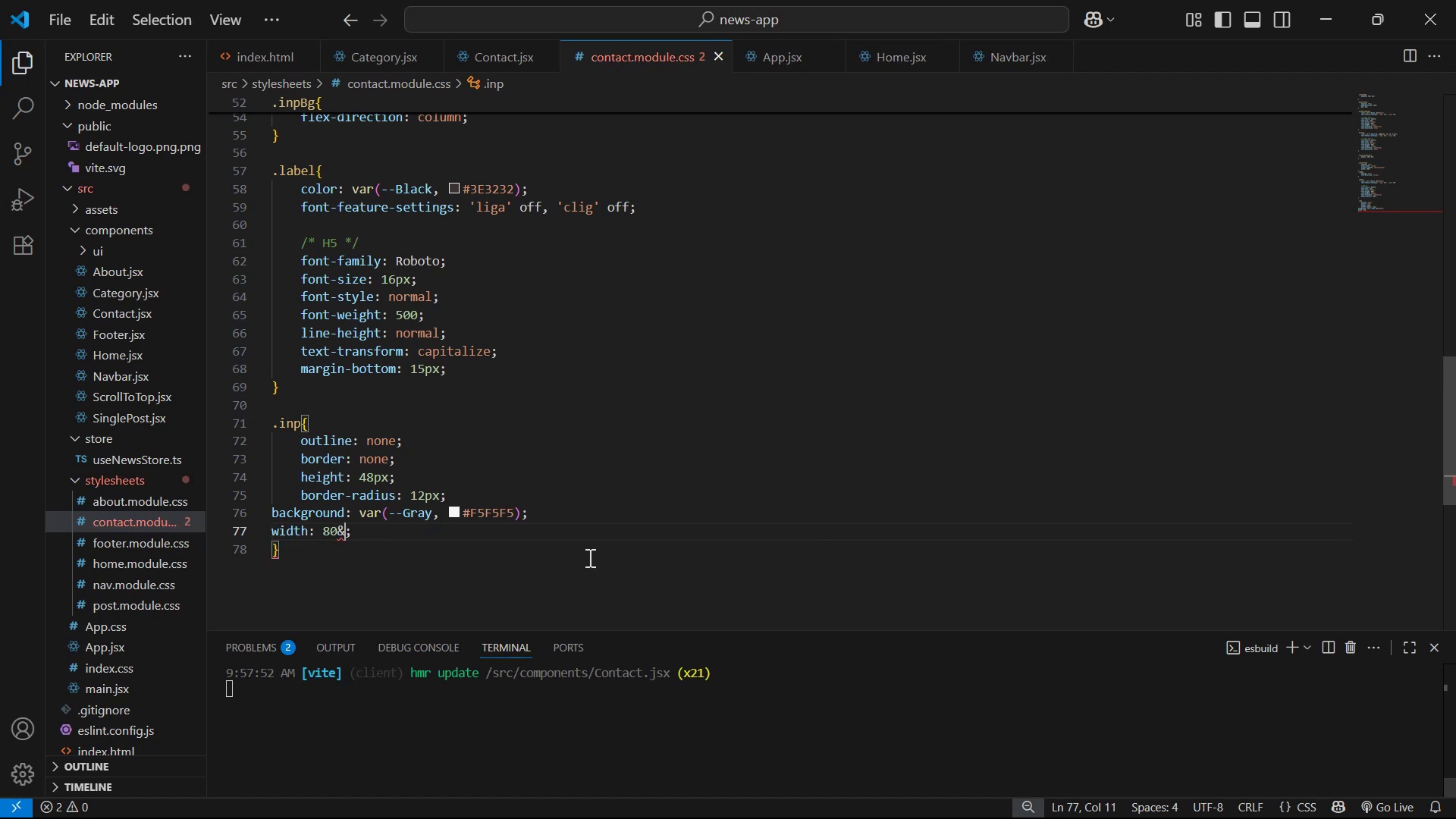 
key(Shift+5)
 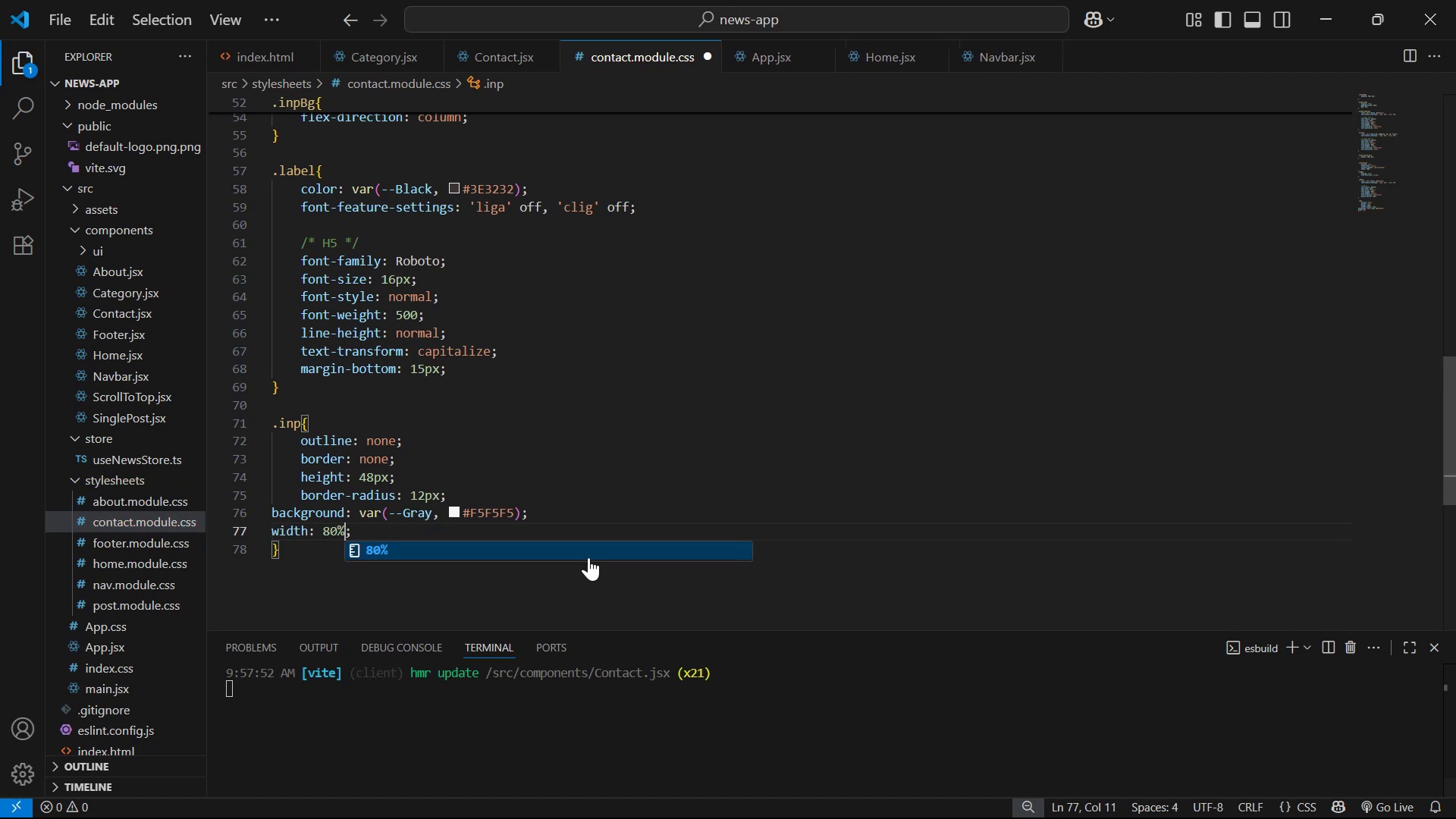 
key(Control+S)
 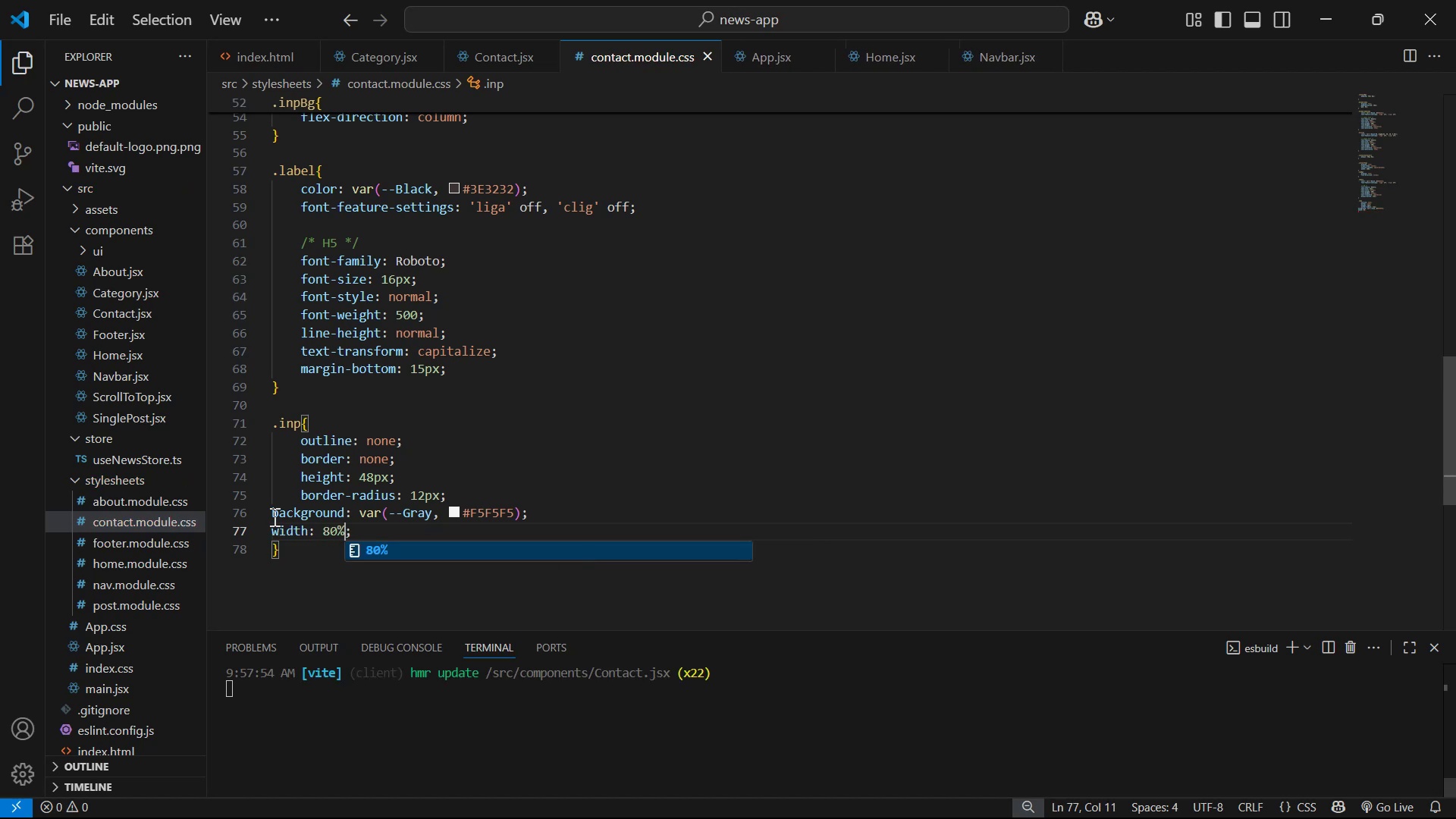 
left_click_drag(start_coordinate=[365, 533], to_coordinate=[253, 507])
 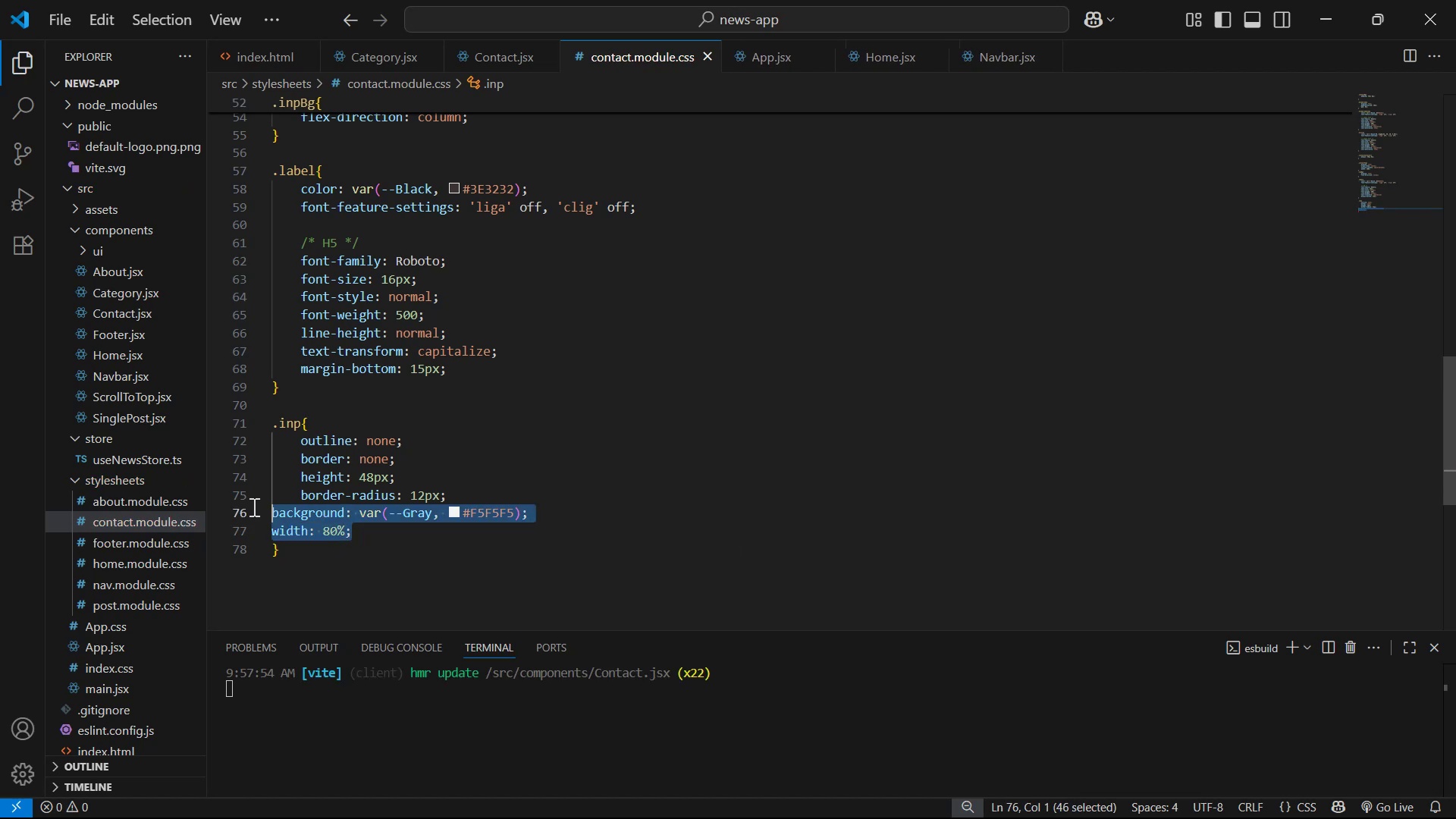 
key(Tab)
 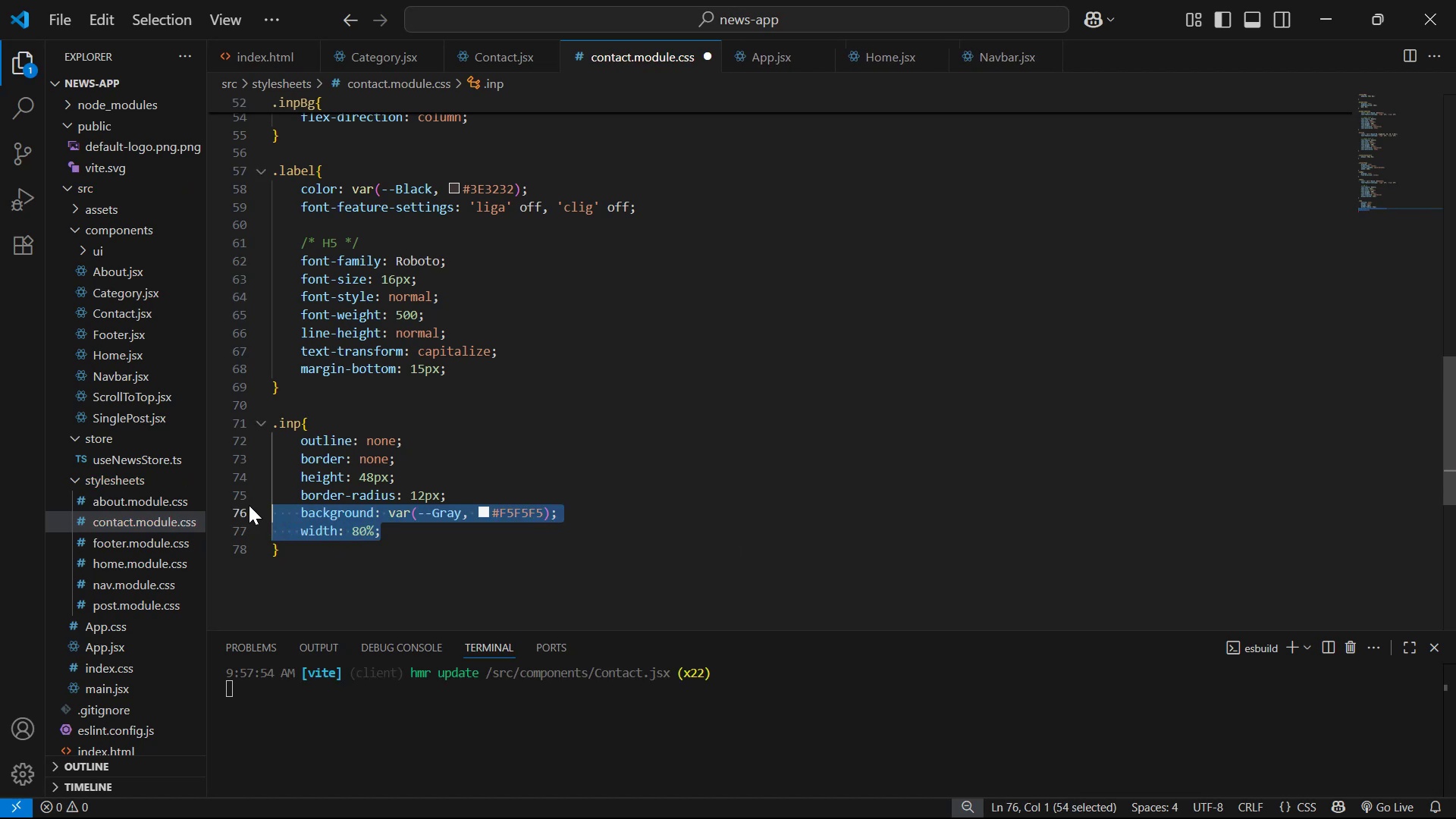 
key(Control+S)
 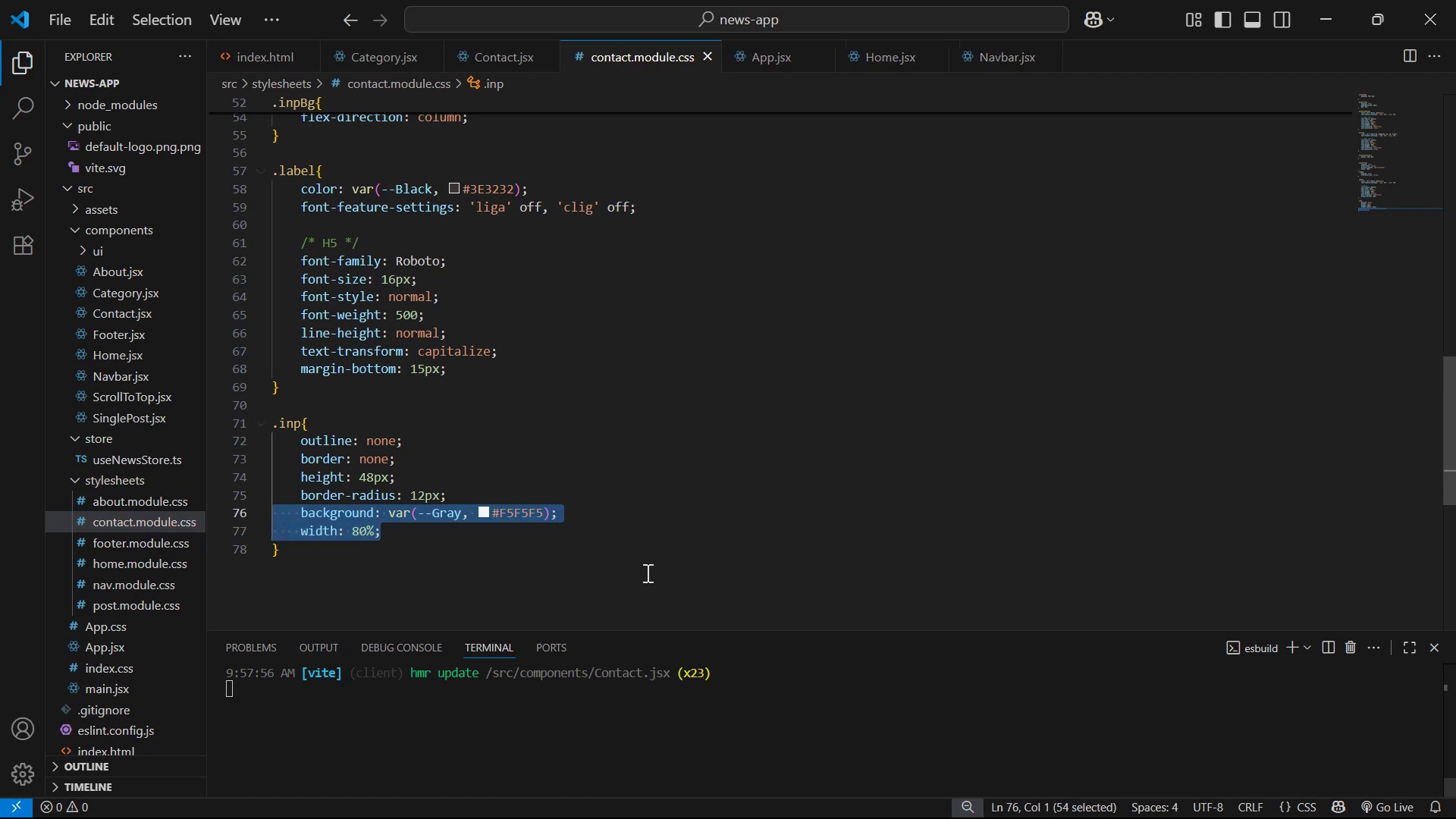 
key(Alt+Tab)
 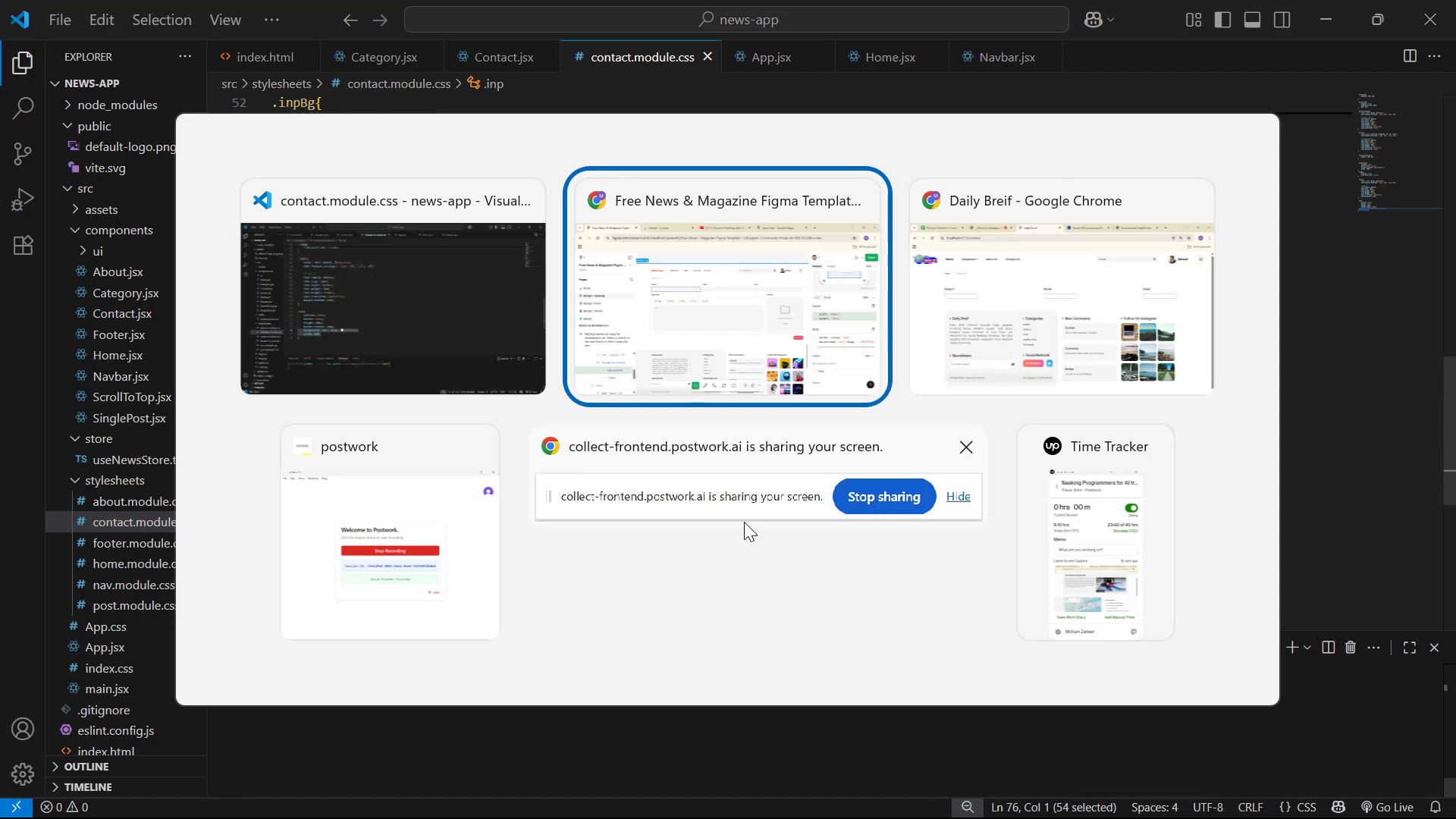 
key(Alt+Tab)
 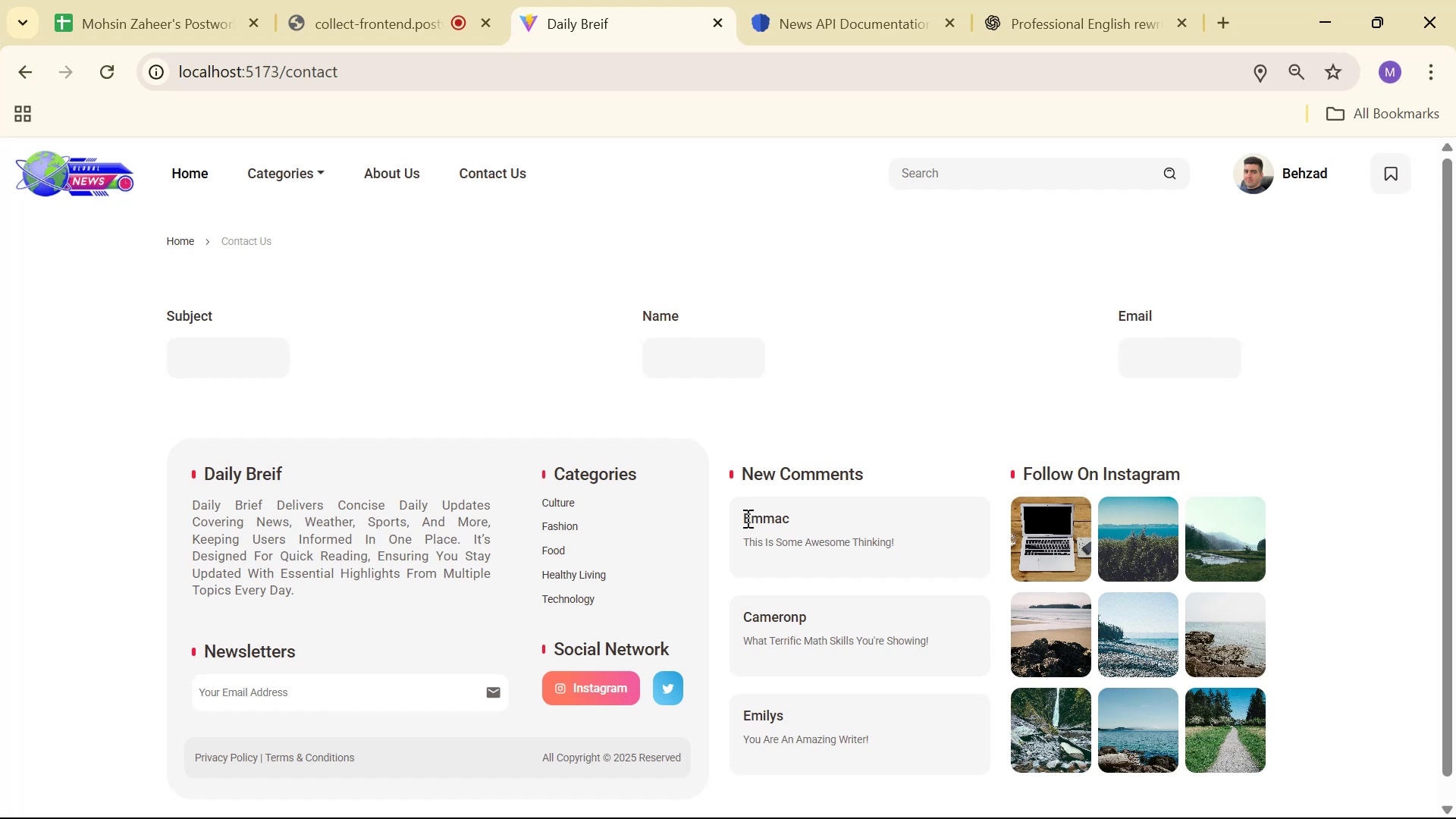 
key(Alt+AltLeft)
 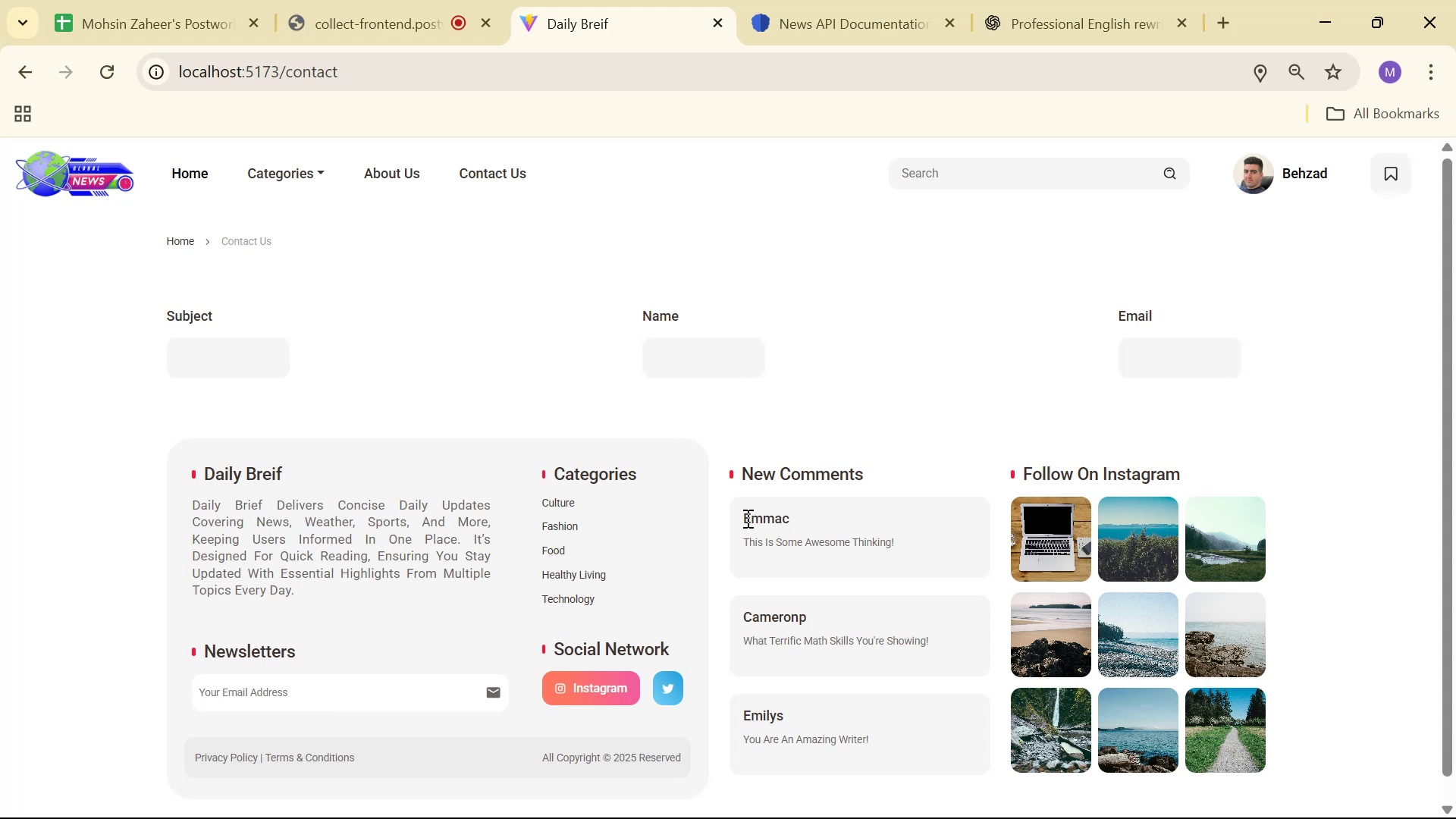 
key(Alt+Tab)
 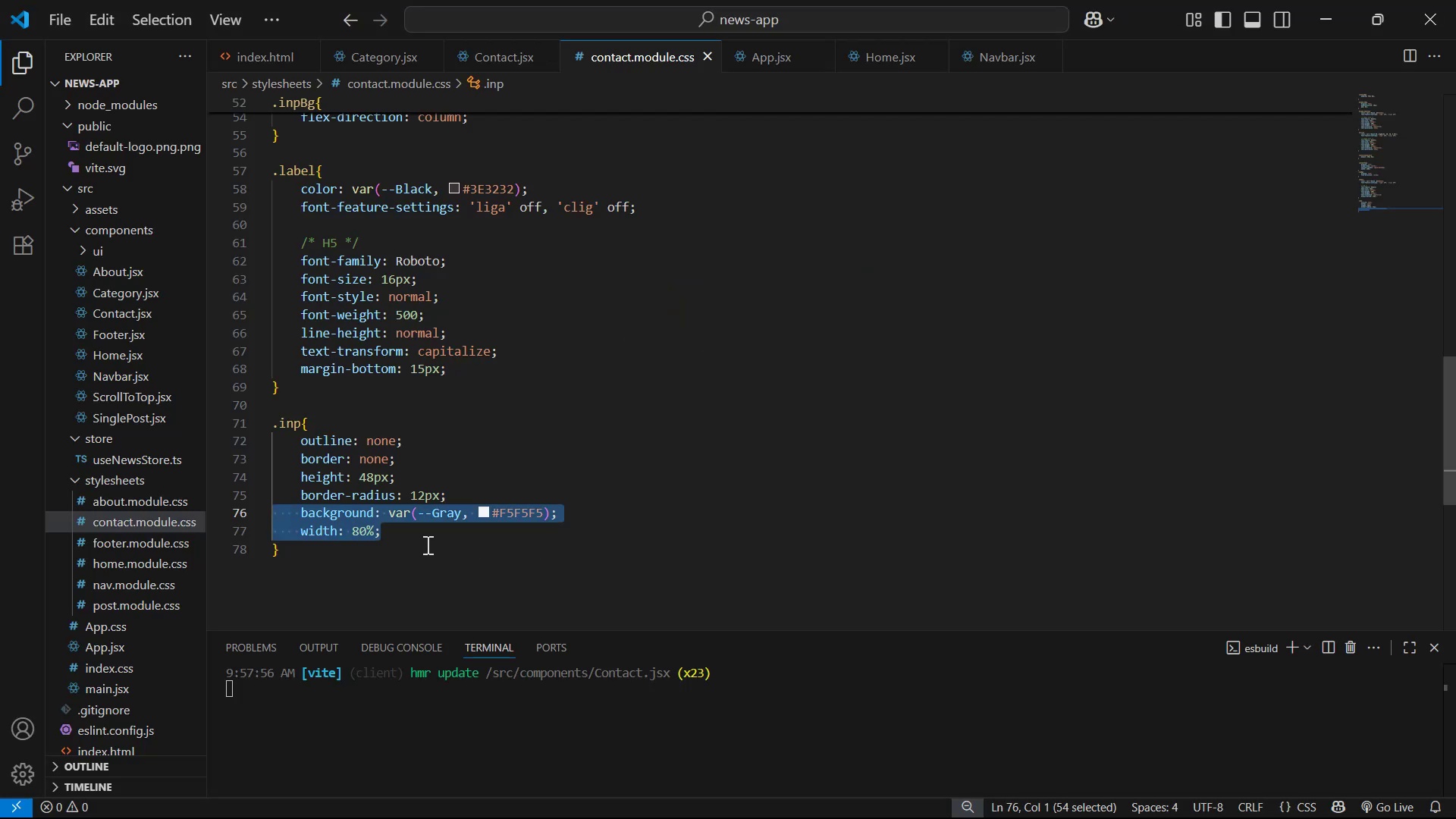 
left_click([375, 541])
 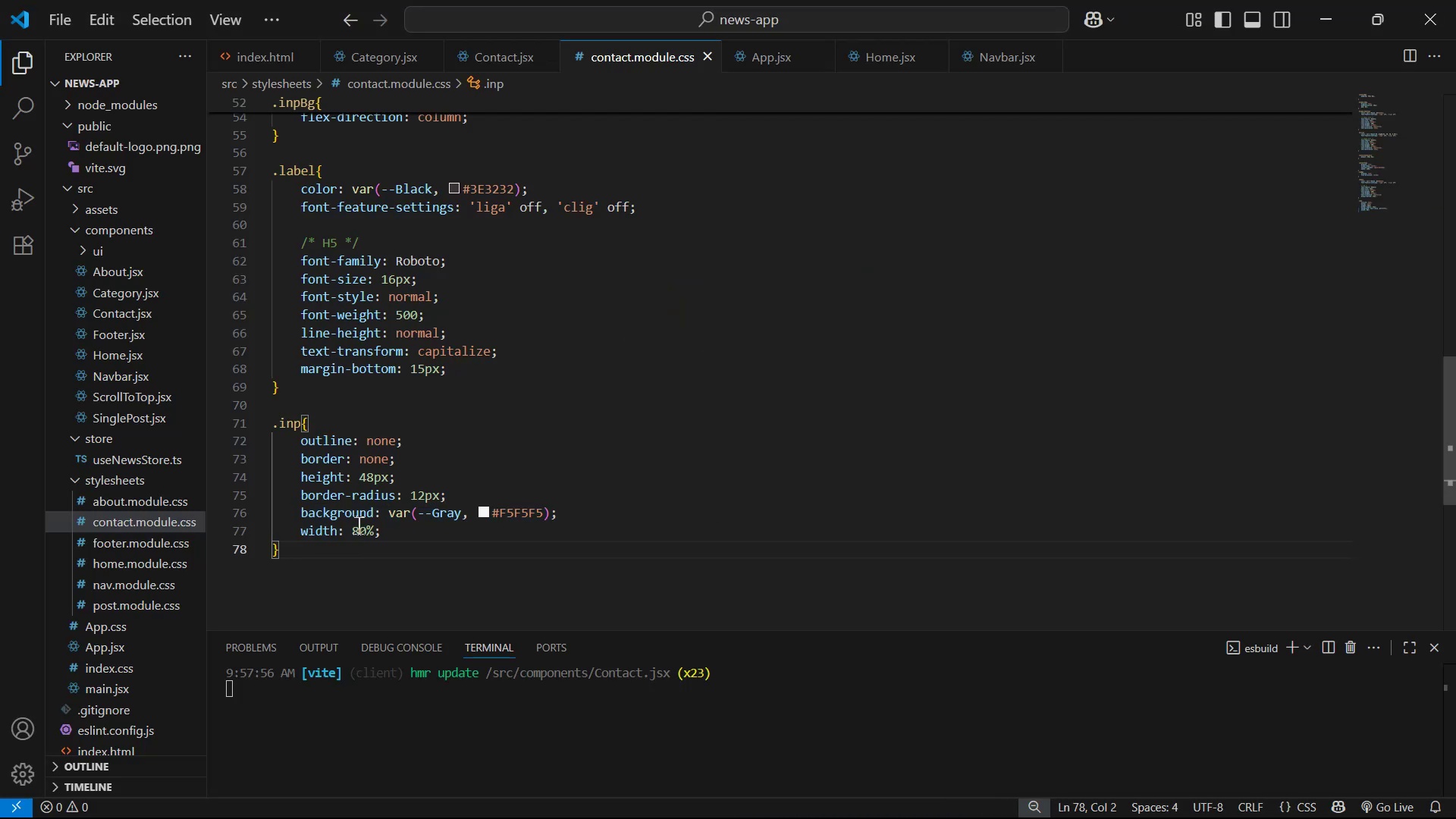 
left_click([357, 525])
 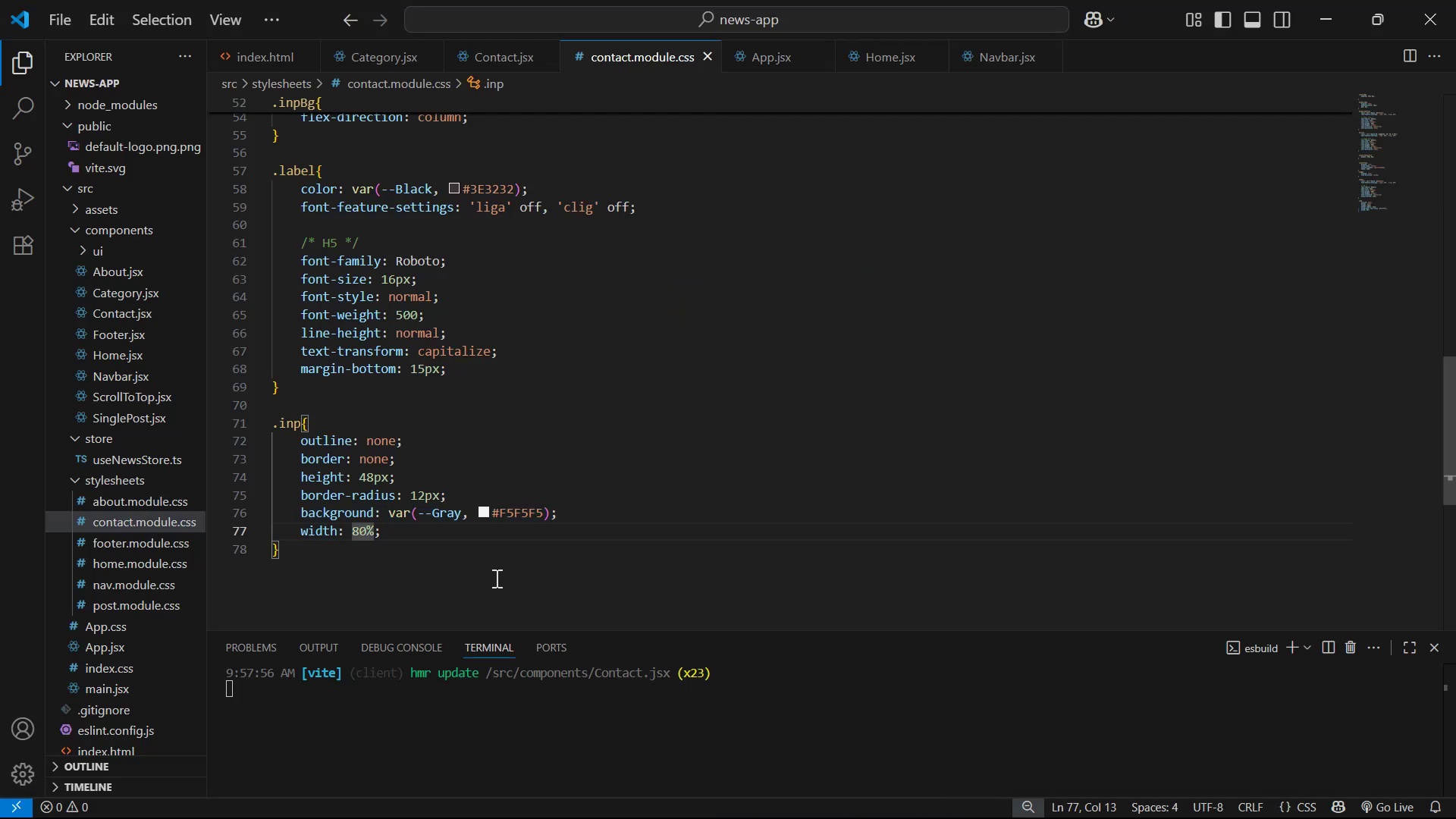 
key(Backspace)
type(10)
 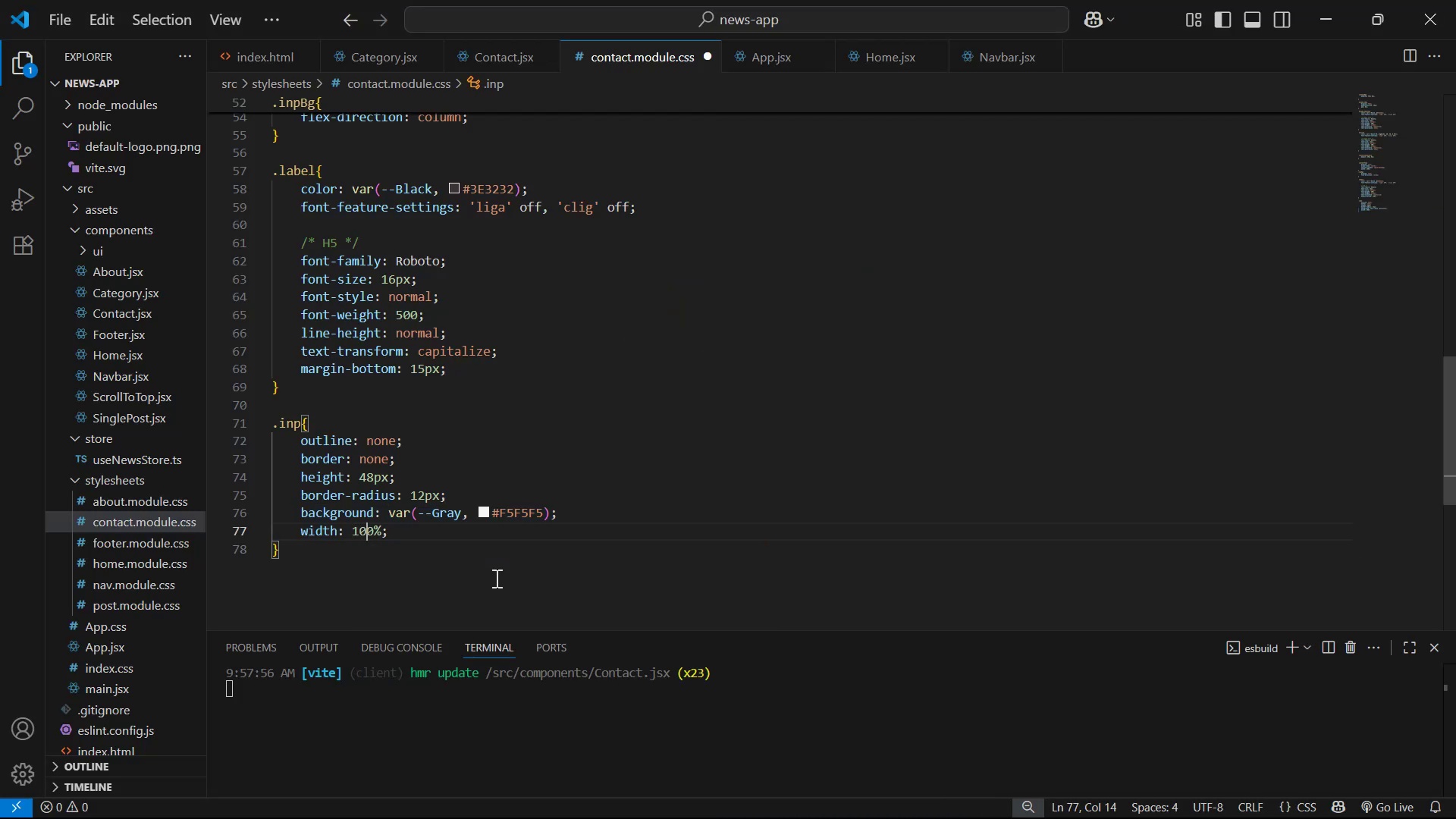 
key(Control+ControlLeft)
 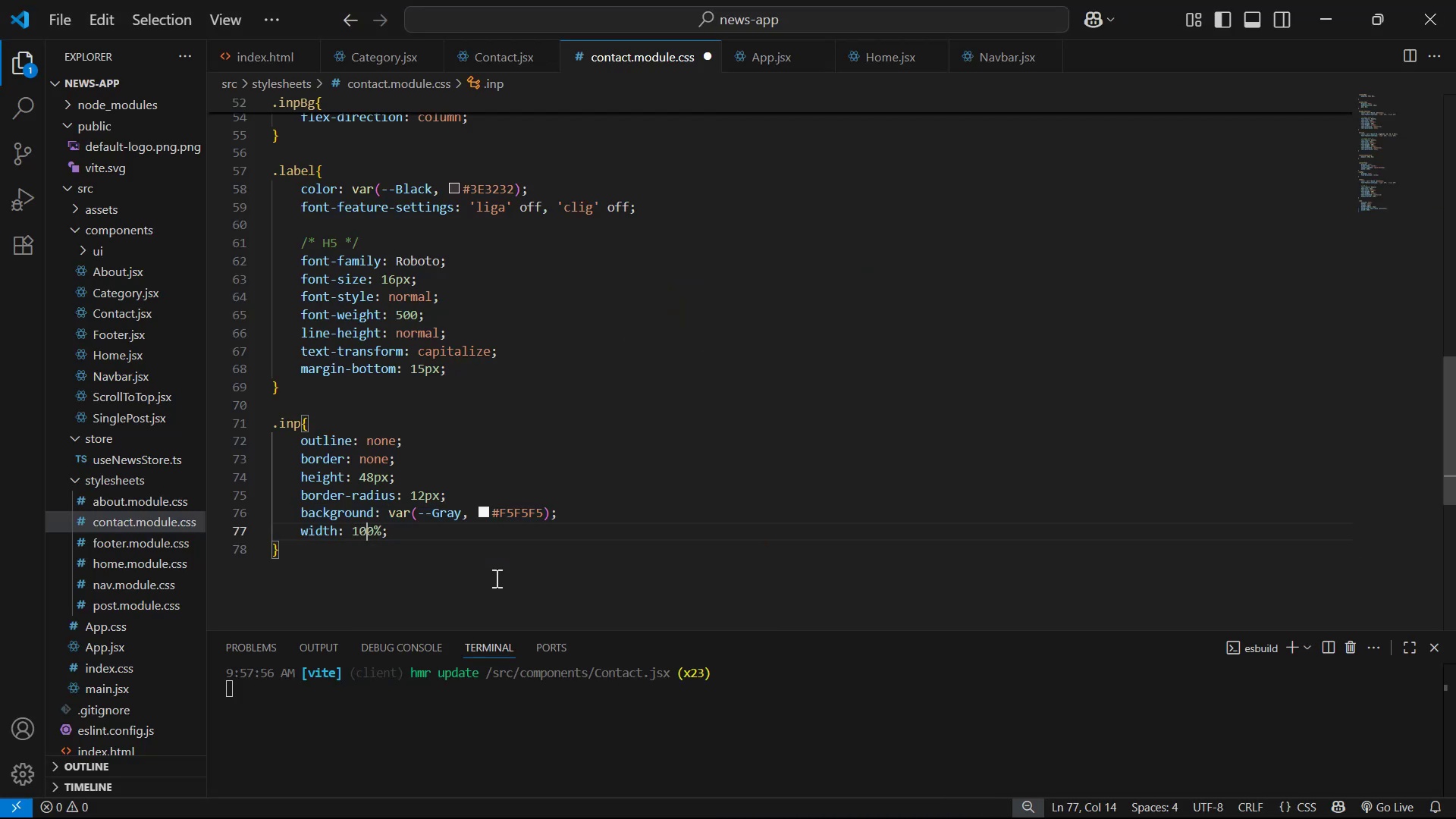 
key(Control+S)
 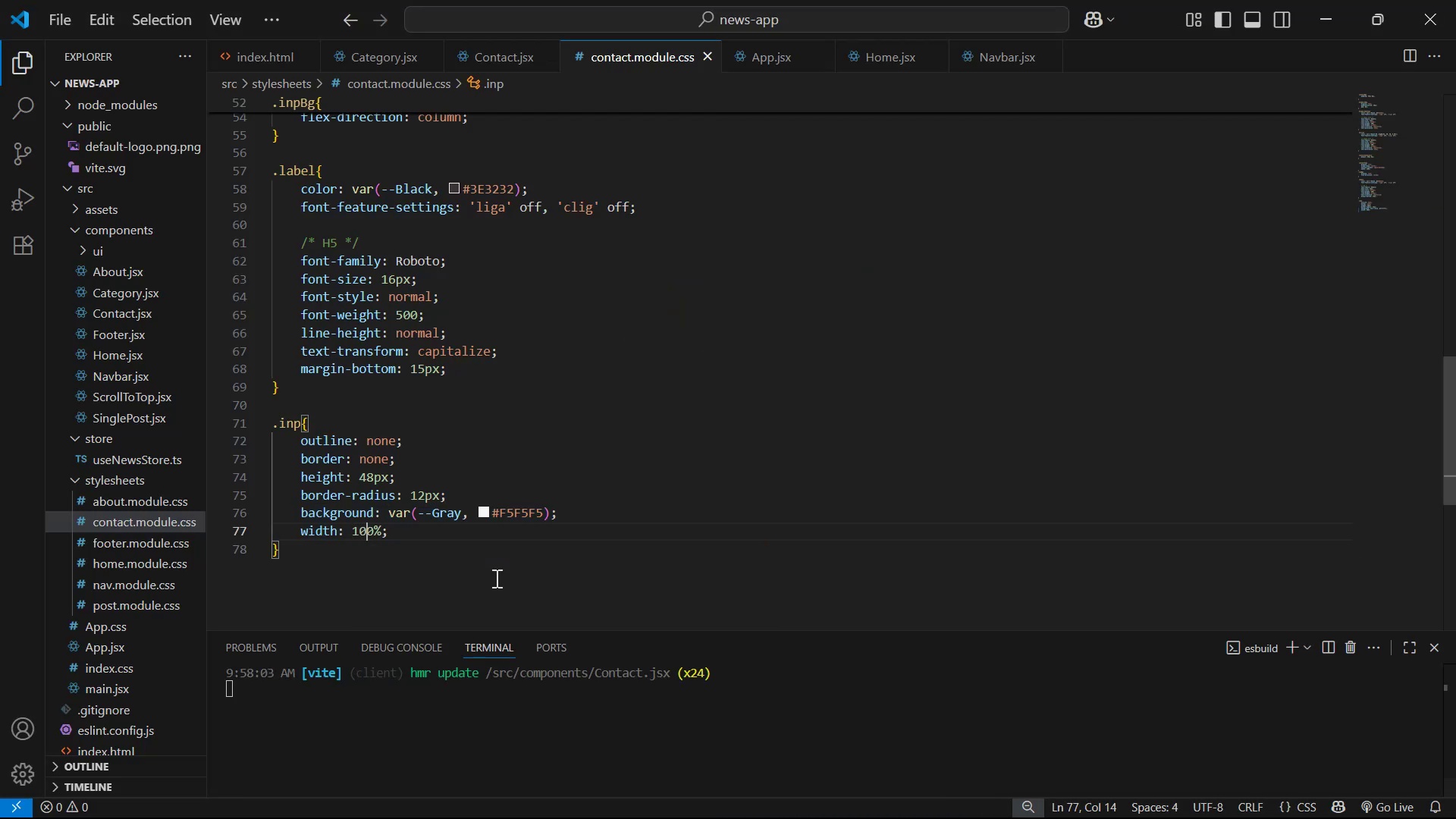 
key(Alt+AltLeft)
 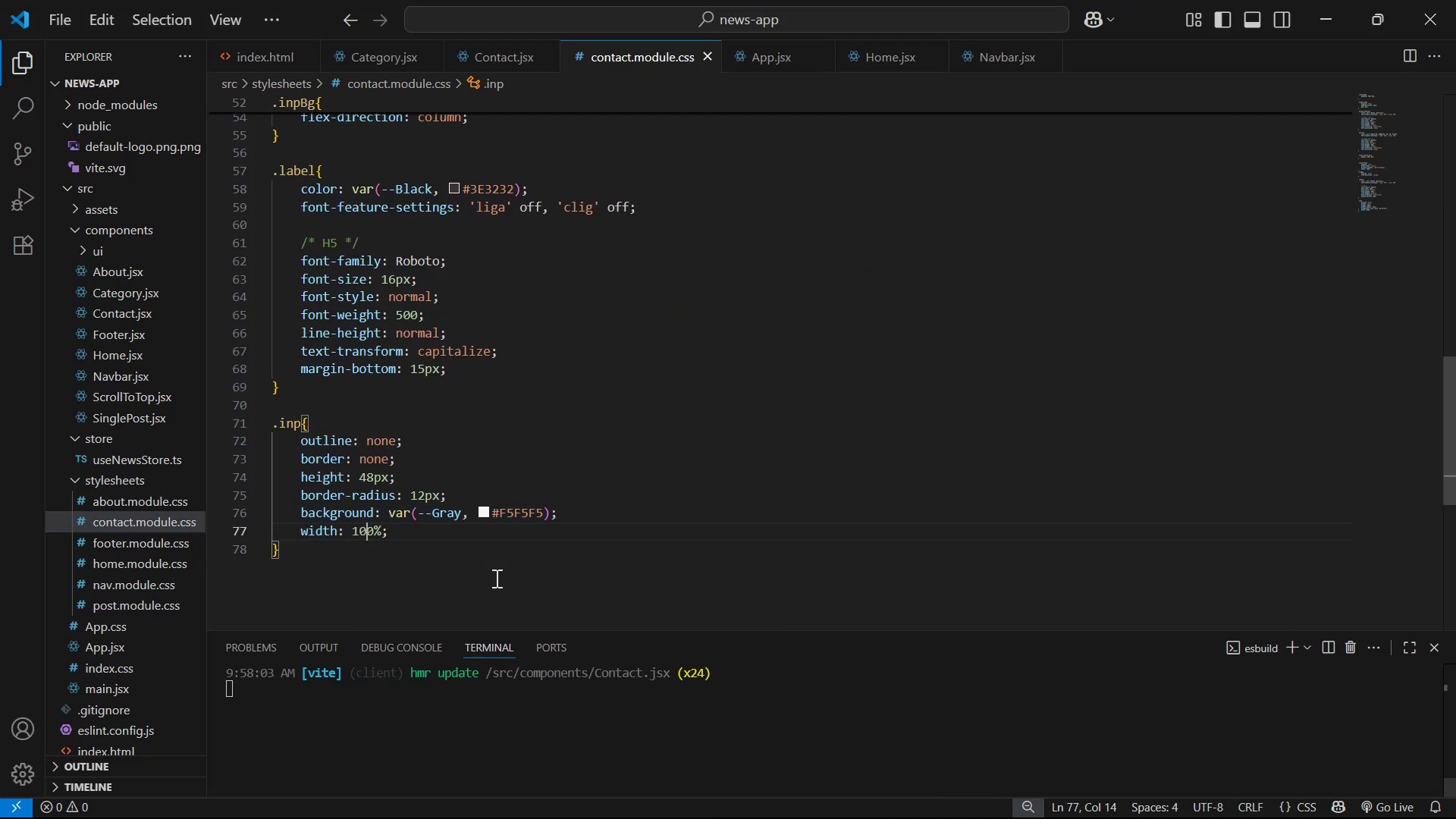 
key(Alt+Tab)
 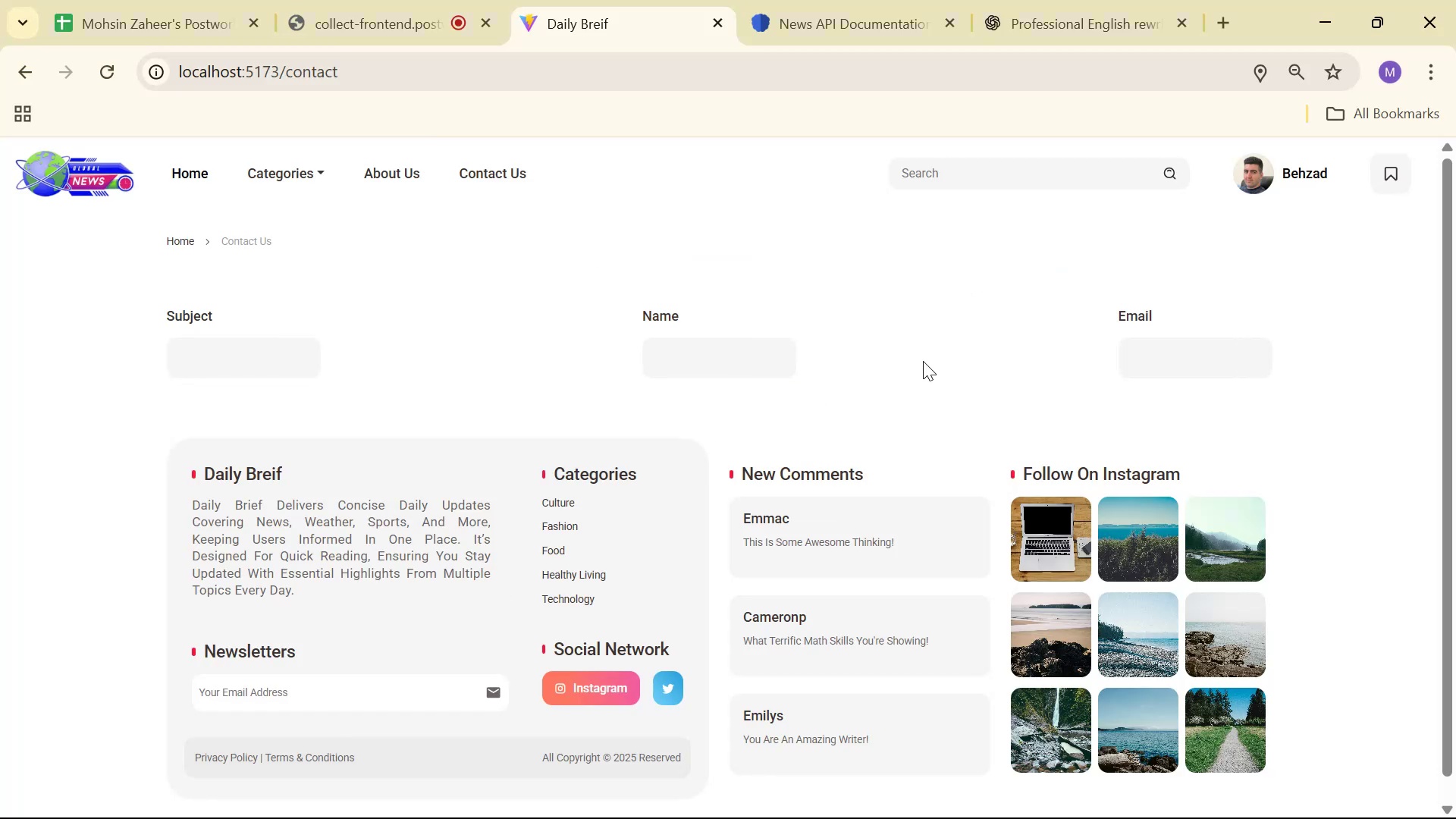 
wait(5.2)
 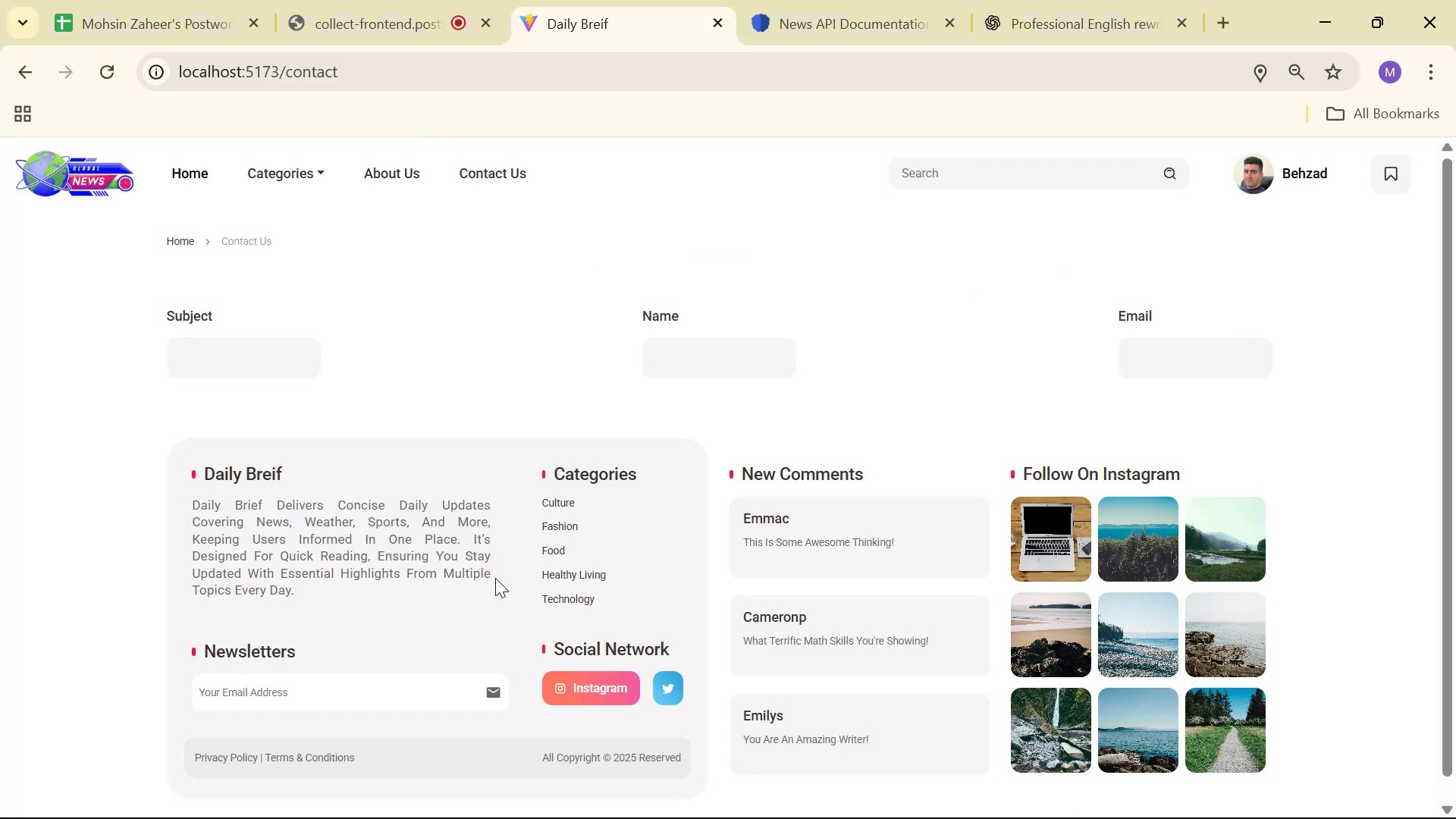 
key(Alt+AltLeft)
 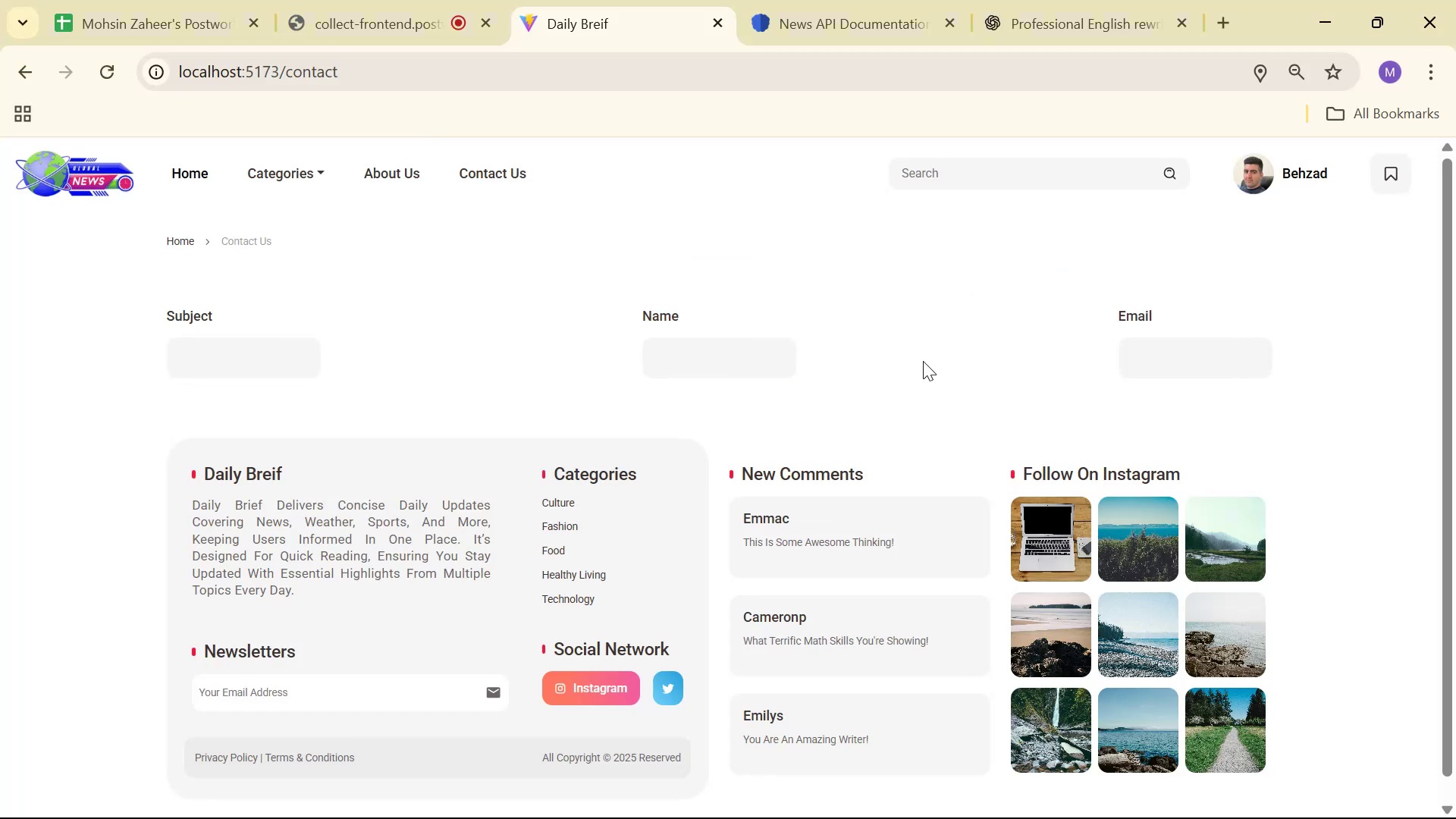 
key(Alt+Tab)
 